 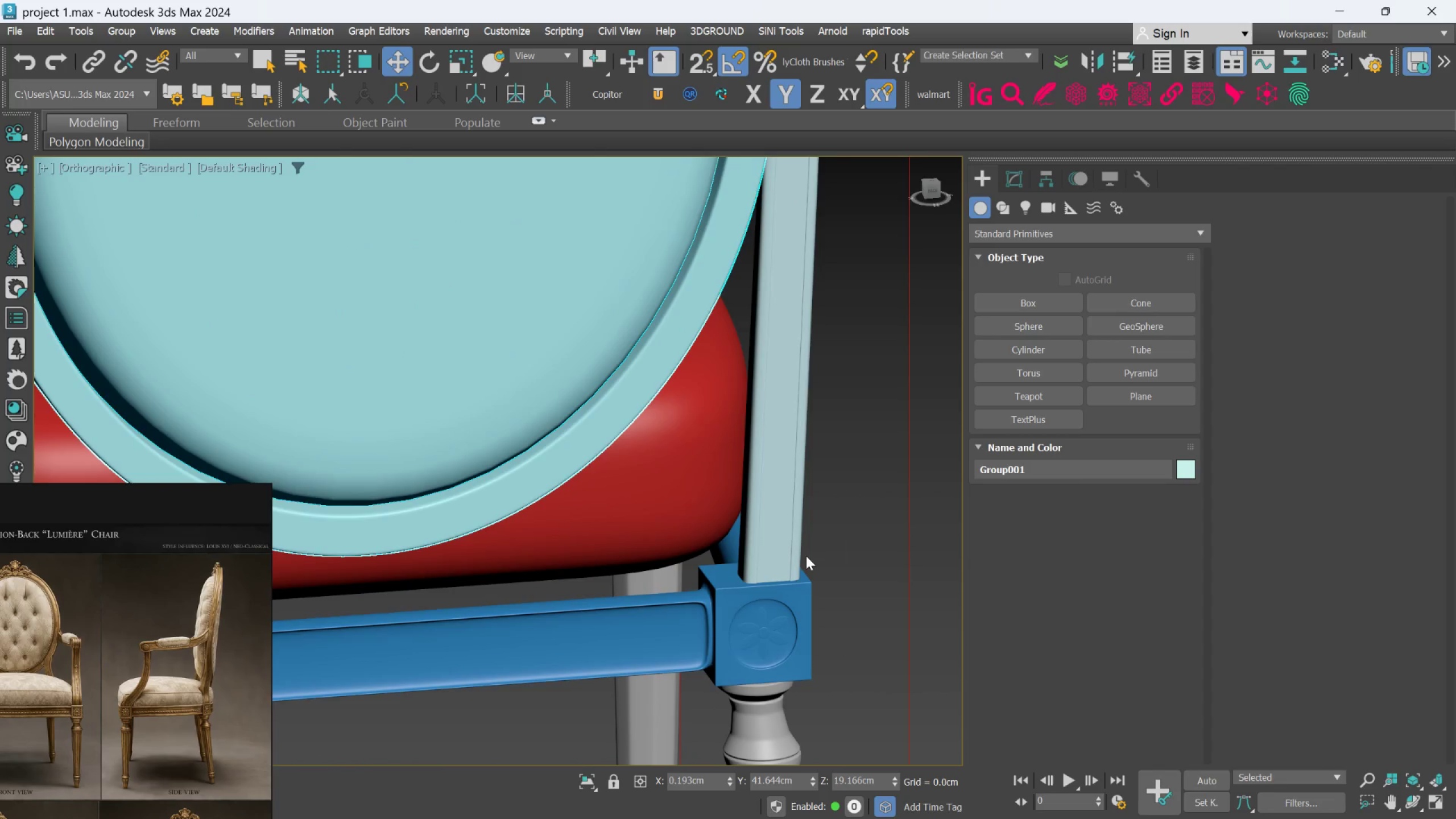 
scroll: coordinate [784, 552], scroll_direction: down, amount: 2.0
 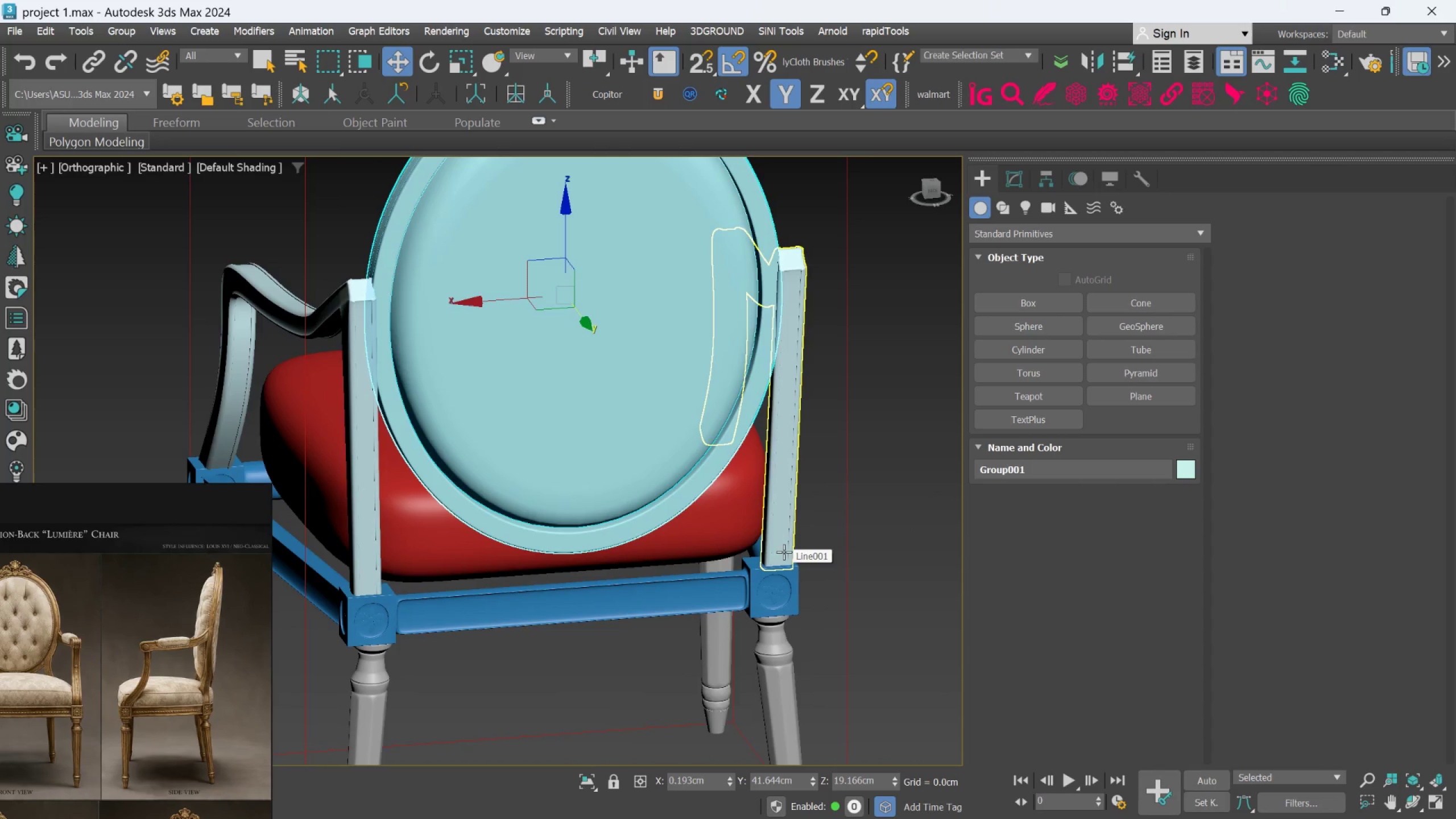 
scroll: coordinate [714, 270], scroll_direction: up, amount: 6.0
 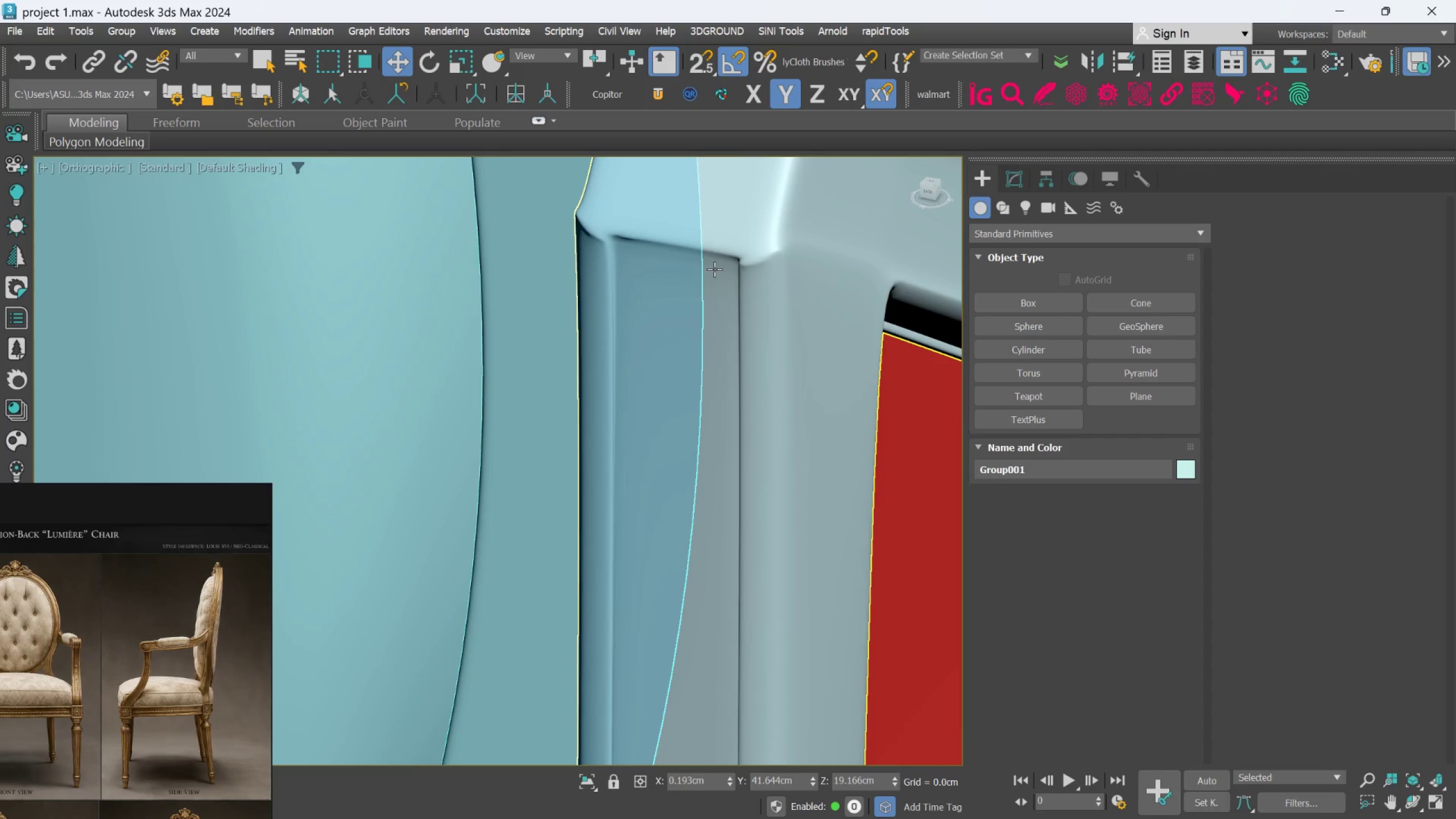 
hold_key(key=AltLeft, duration=0.52)
 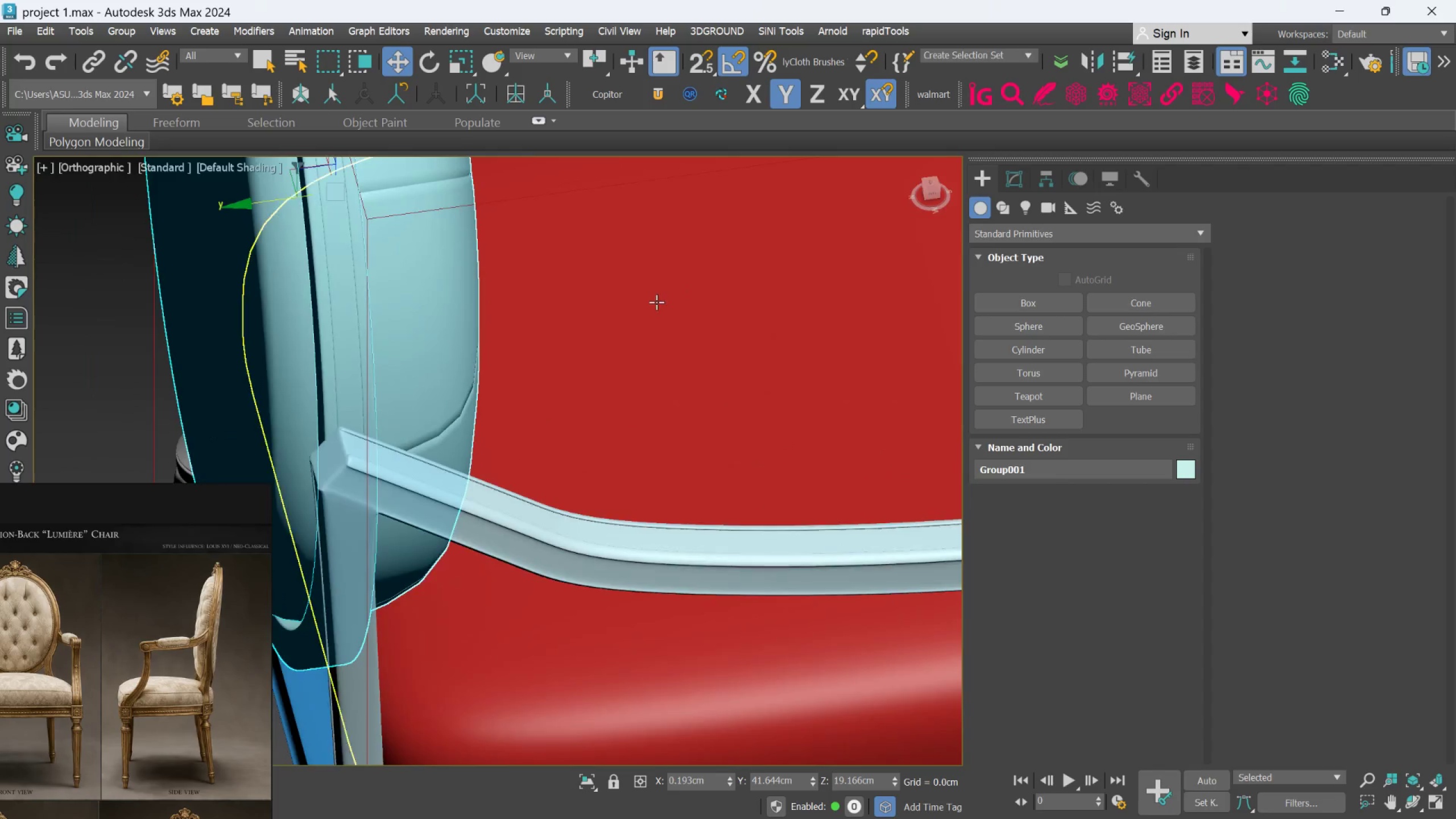 
scroll: coordinate [714, 269], scroll_direction: down, amount: 4.0
 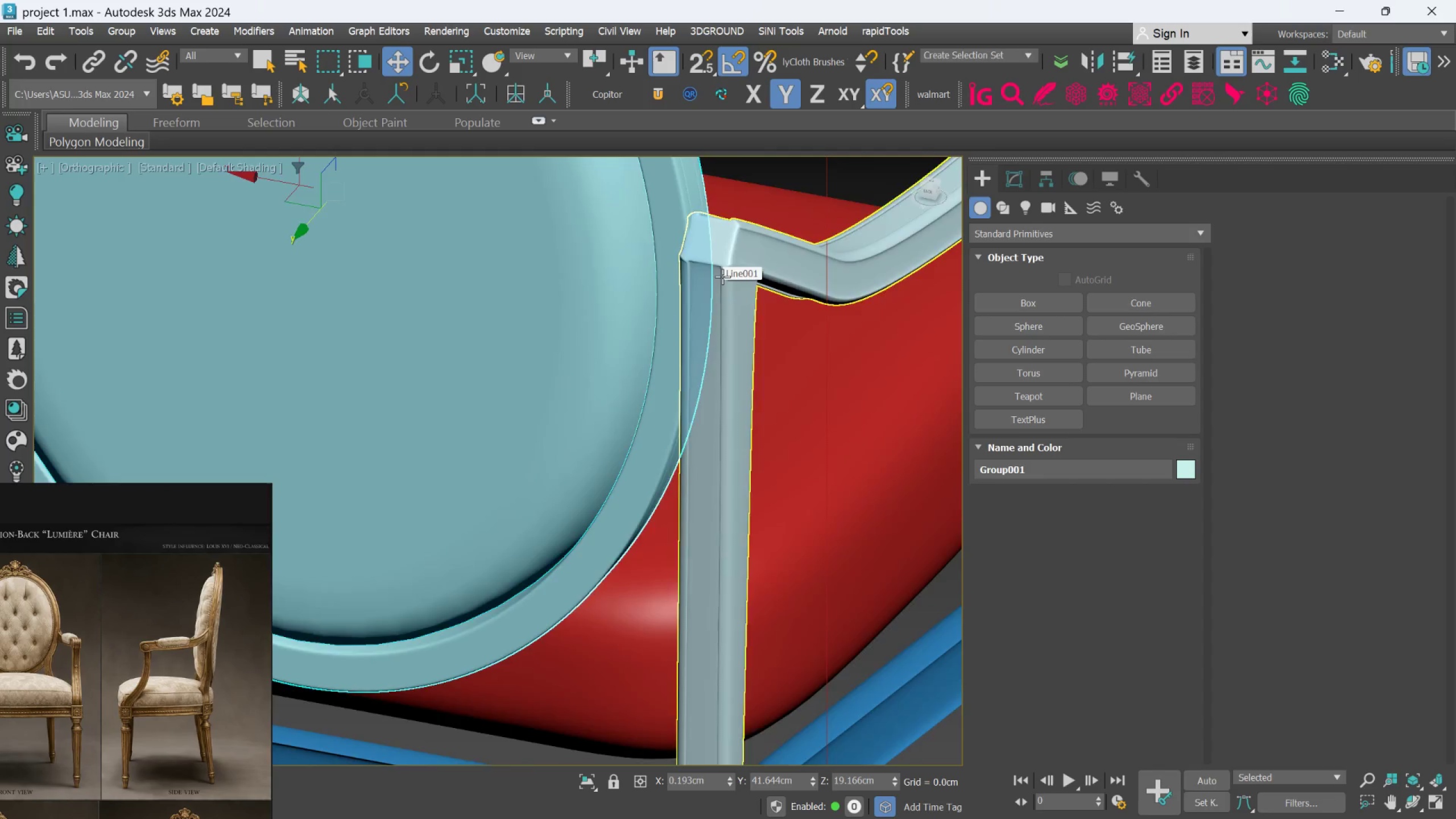 
hold_key(key=AltLeft, duration=0.48)
 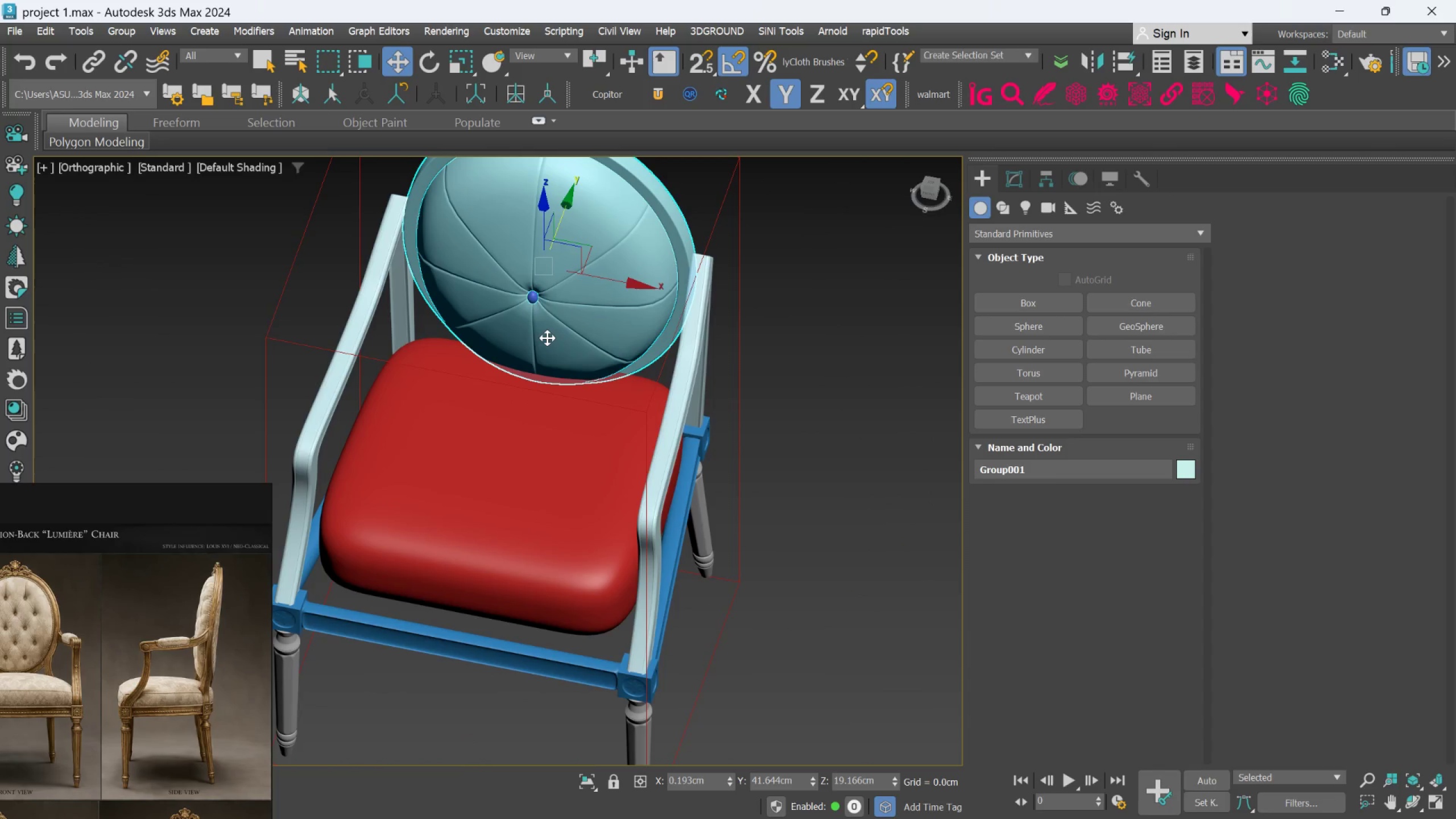 
scroll: coordinate [658, 311], scroll_direction: down, amount: 3.0
 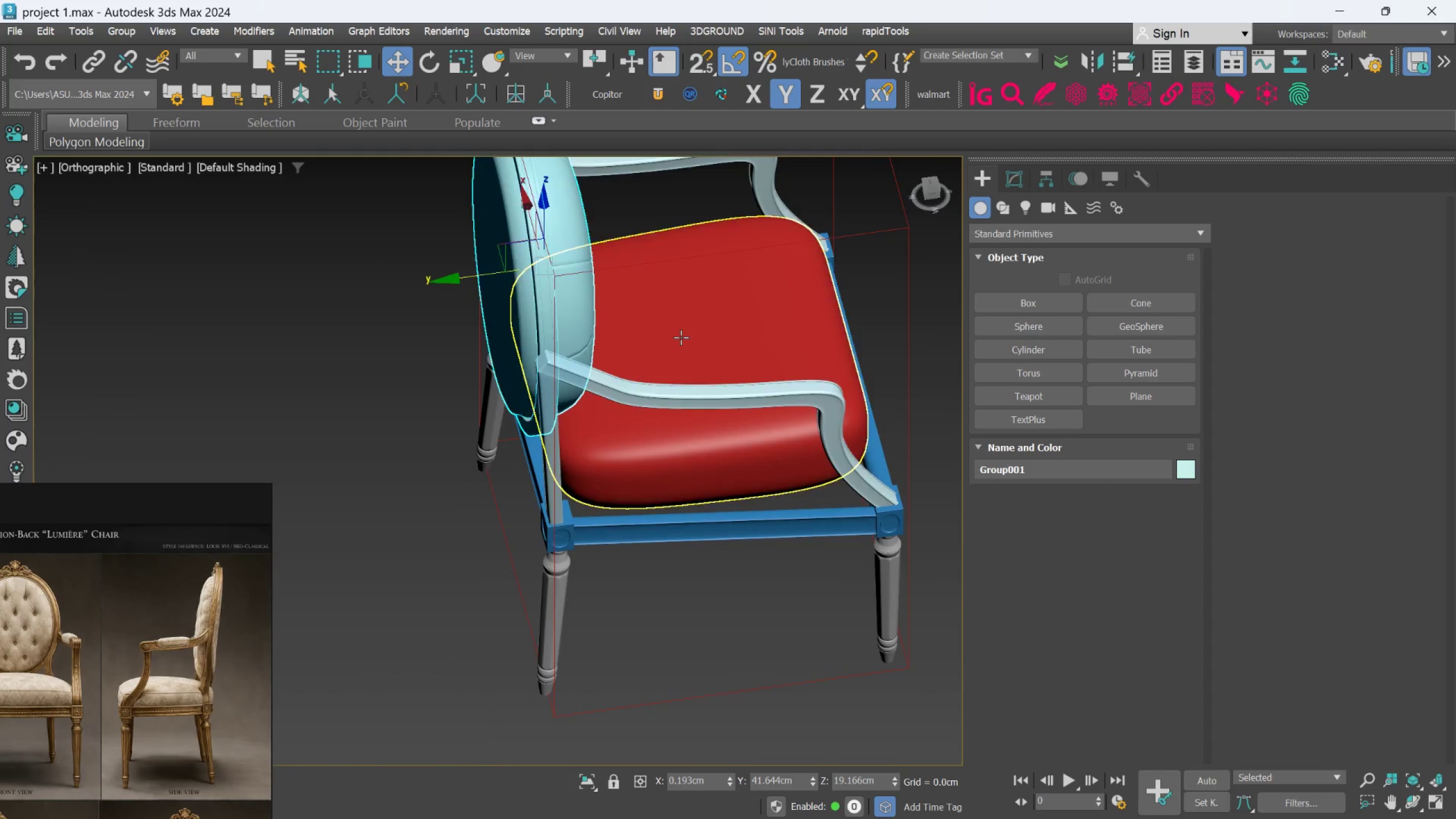 
key(F)
 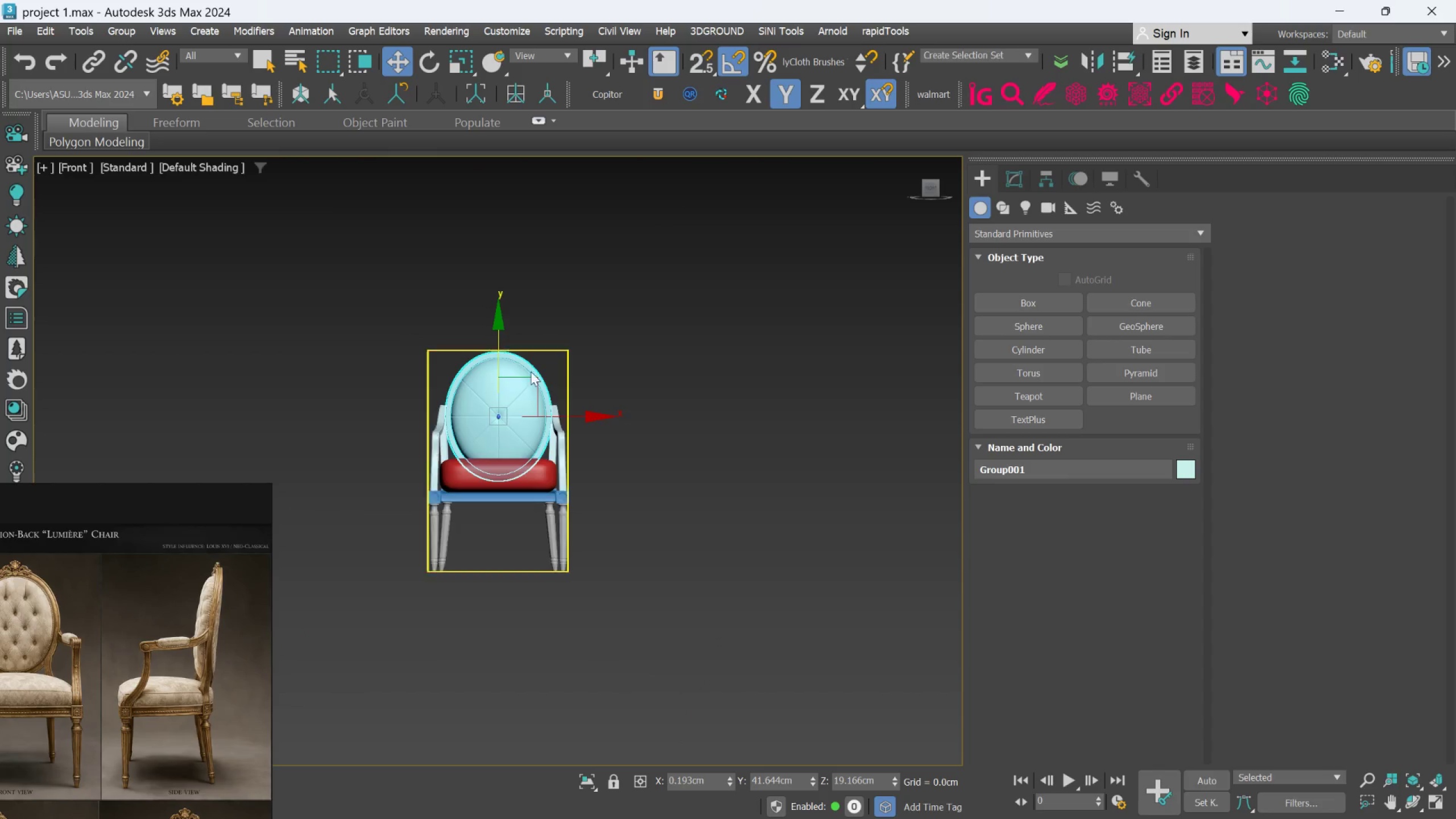 
scroll: coordinate [493, 423], scroll_direction: up, amount: 3.0
 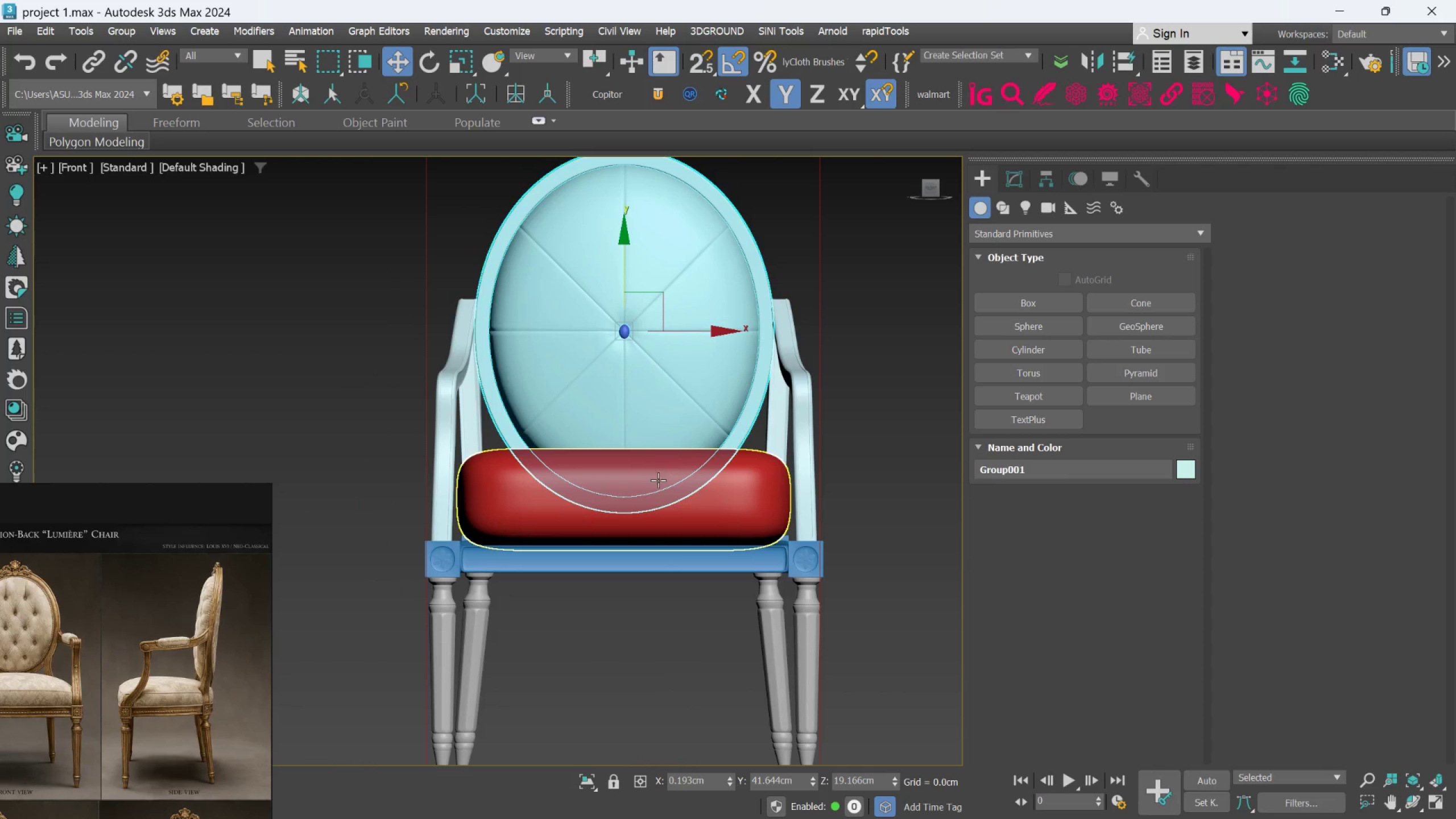 
left_click([650, 489])
 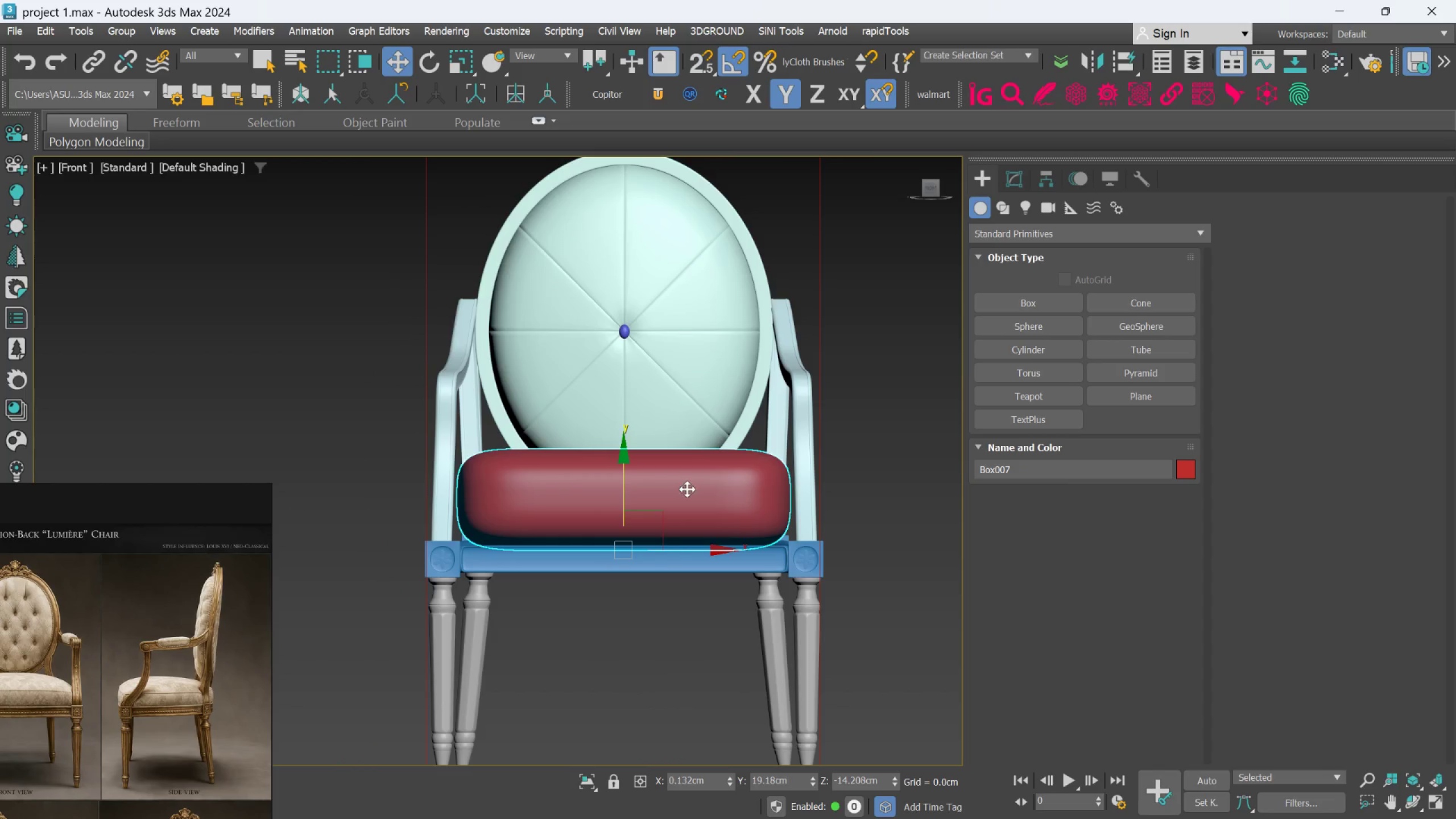 
hold_key(key=AltLeft, duration=0.61)
 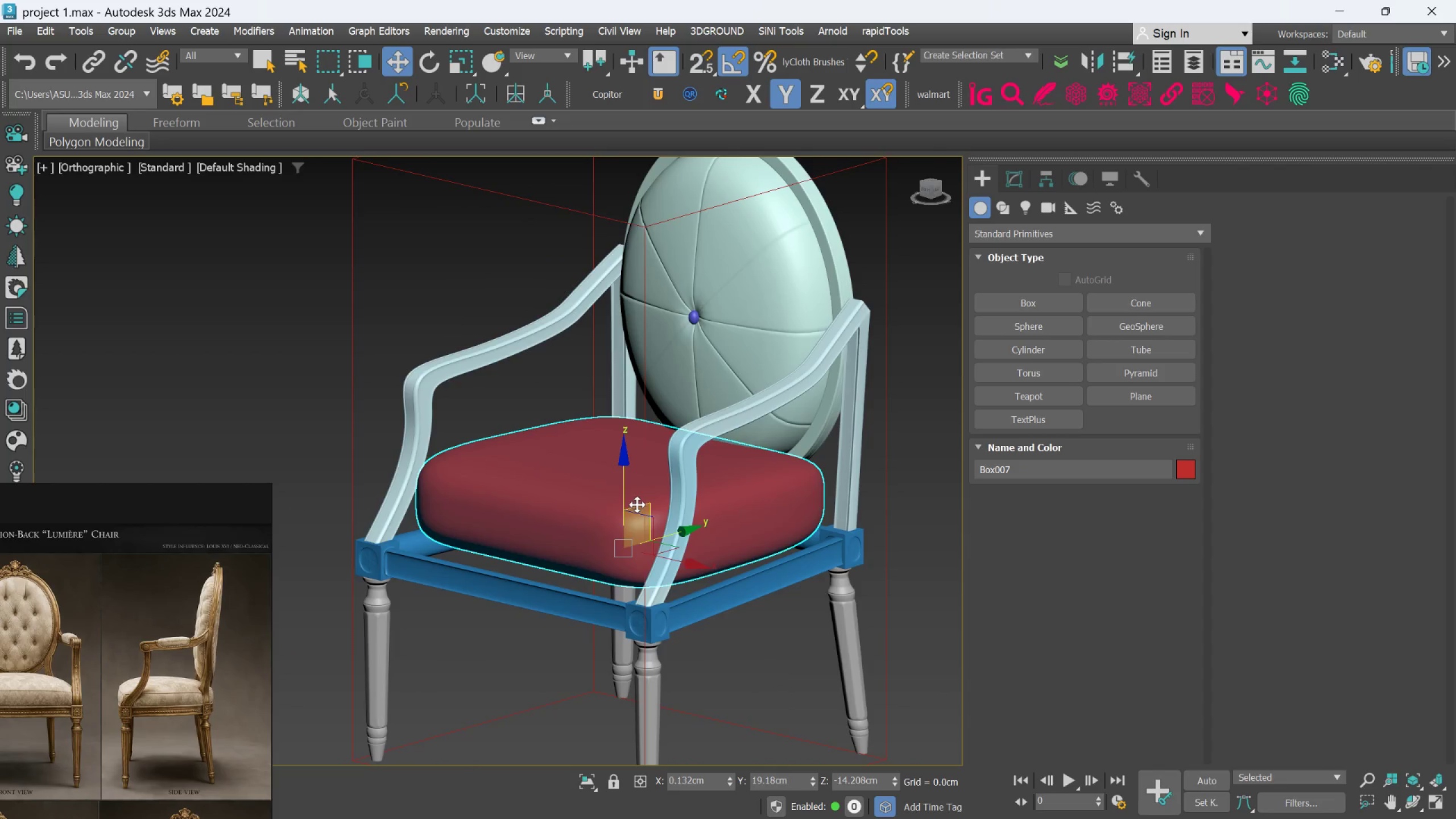 
hold_key(key=AltLeft, duration=0.58)
 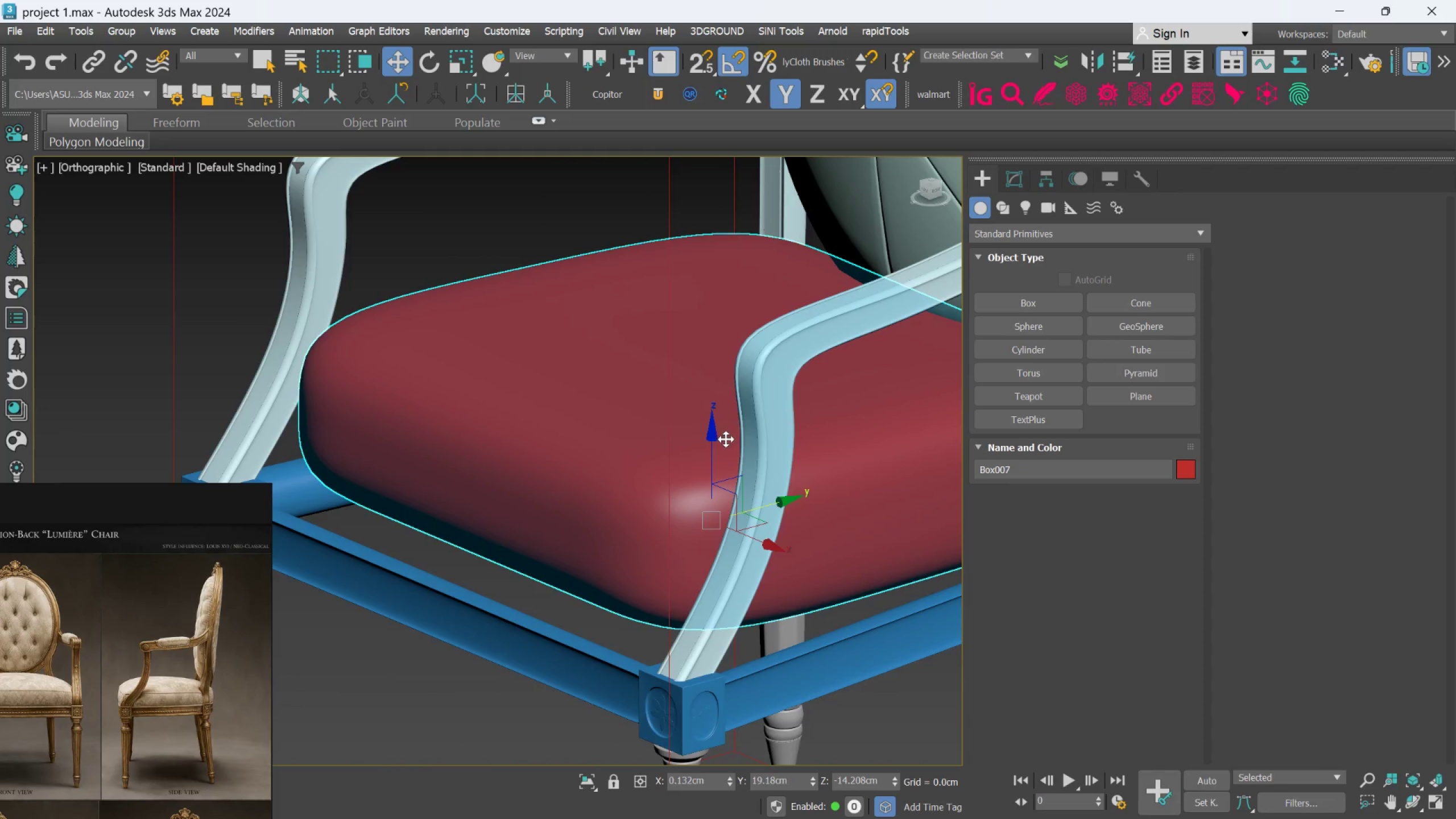 
scroll: coordinate [637, 504], scroll_direction: up, amount: 2.0
 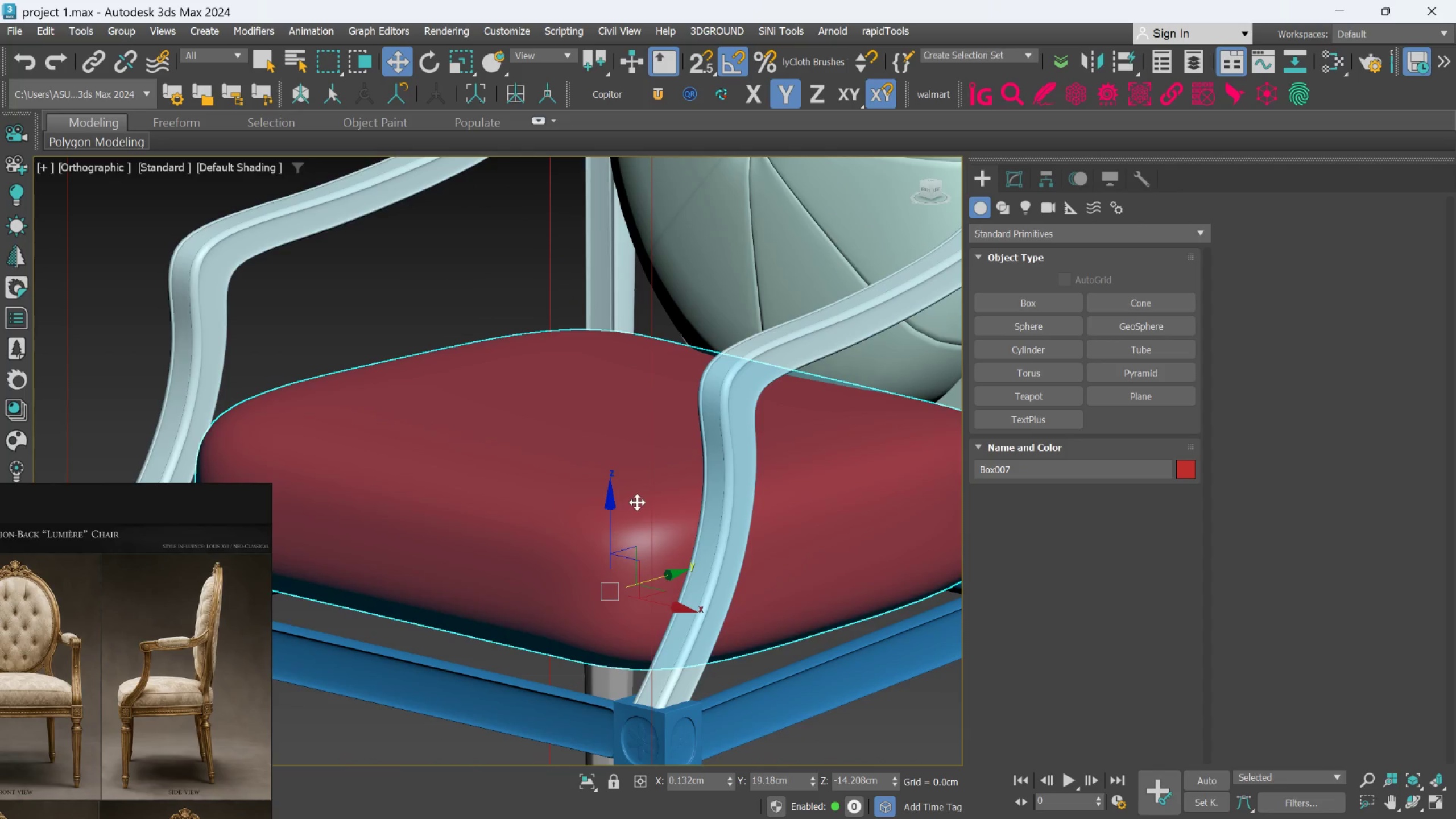 
hold_key(key=AltLeft, duration=0.94)
 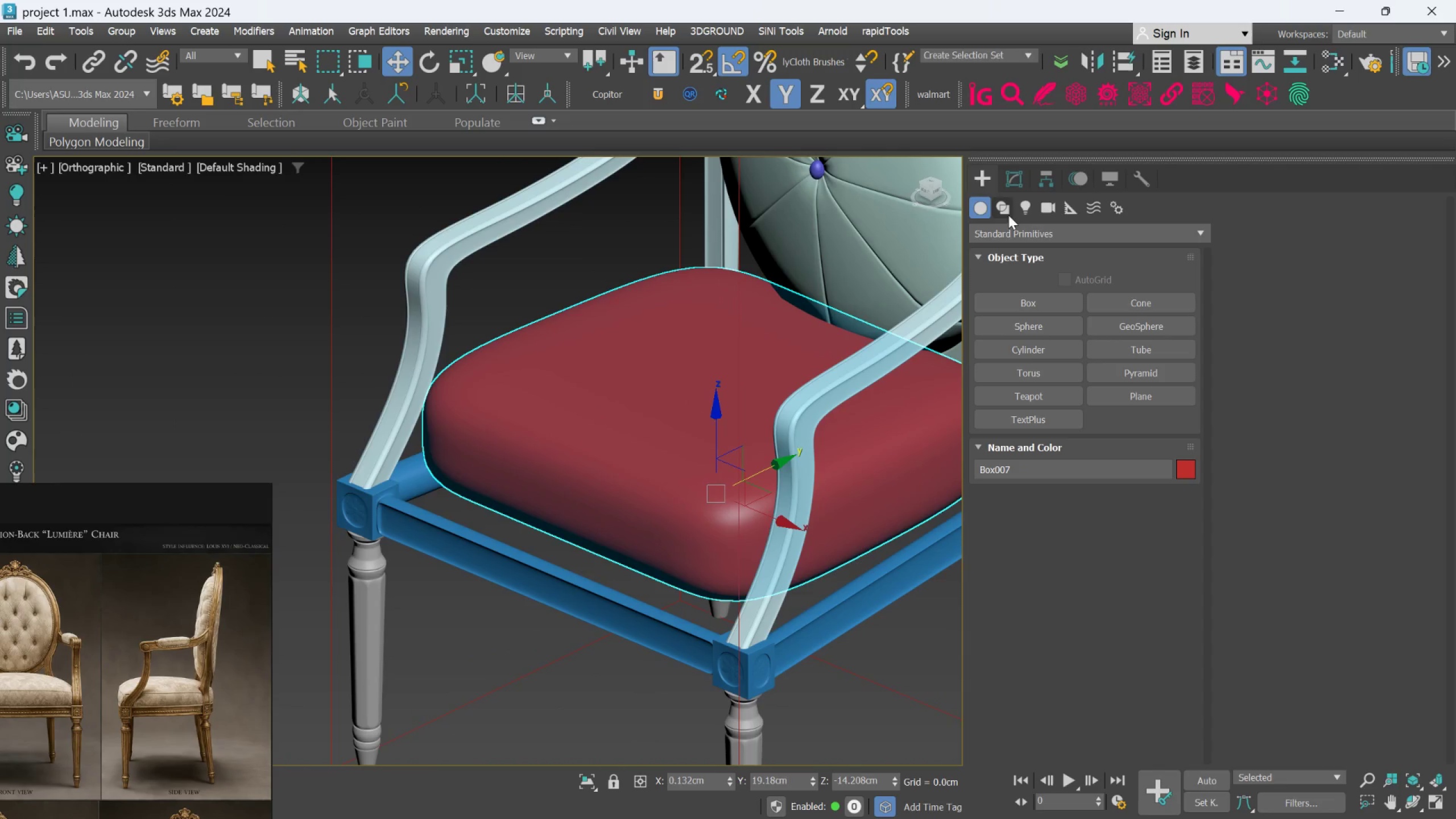 
scroll: coordinate [726, 440], scroll_direction: down, amount: 1.0
 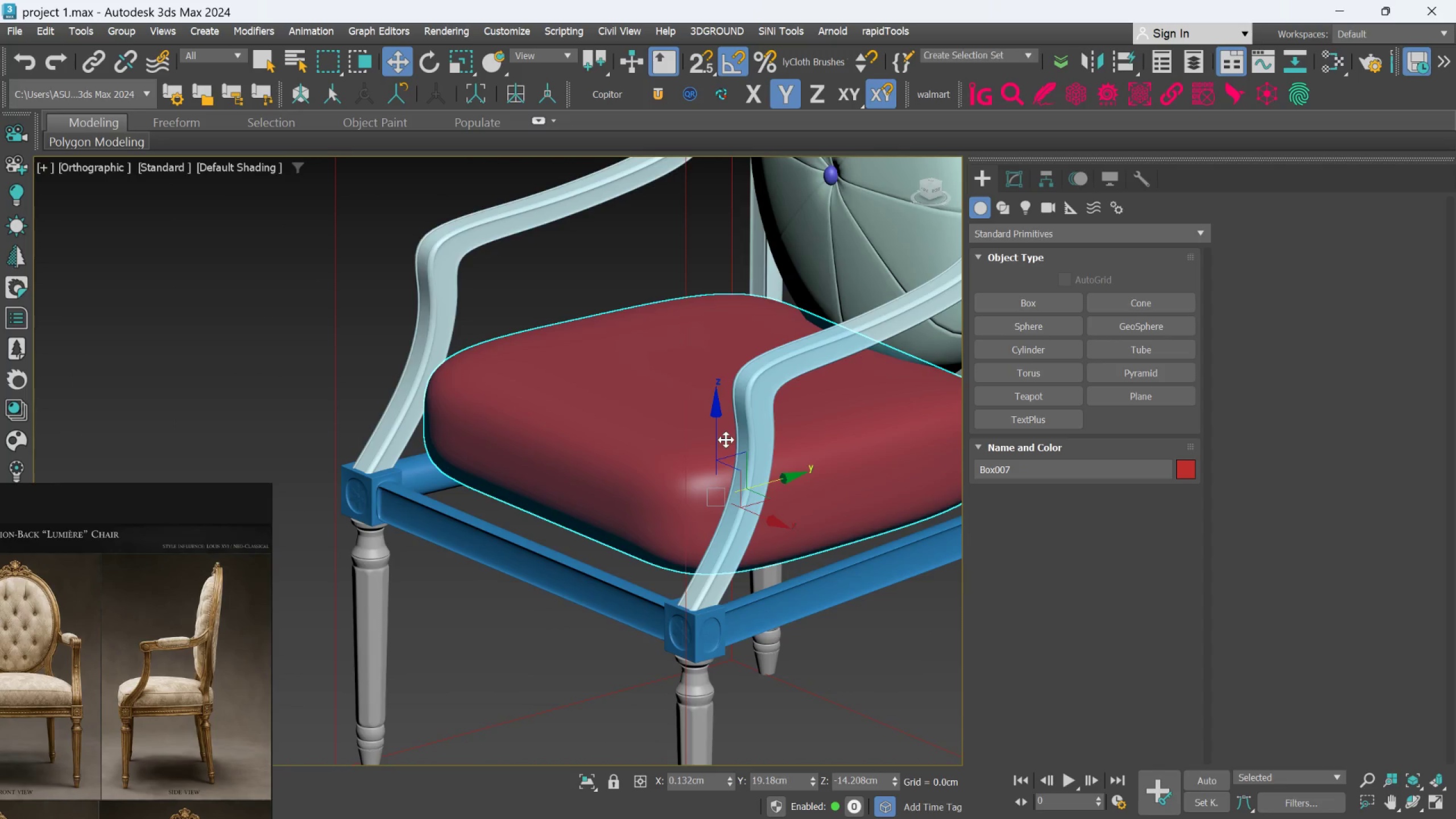 
left_click([1015, 183])
 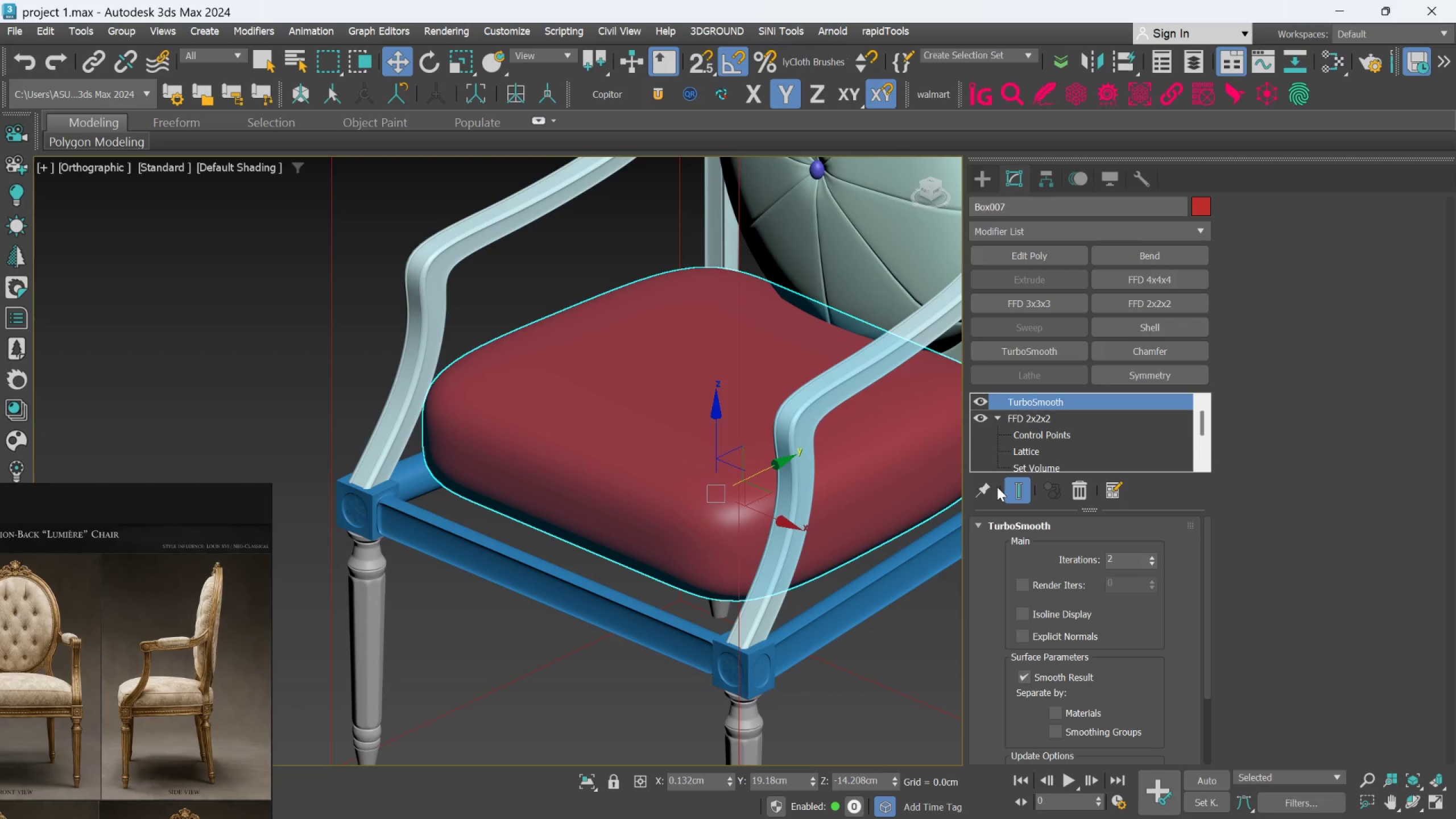 
scroll: coordinate [217, 724], scroll_direction: up, amount: 4.0
 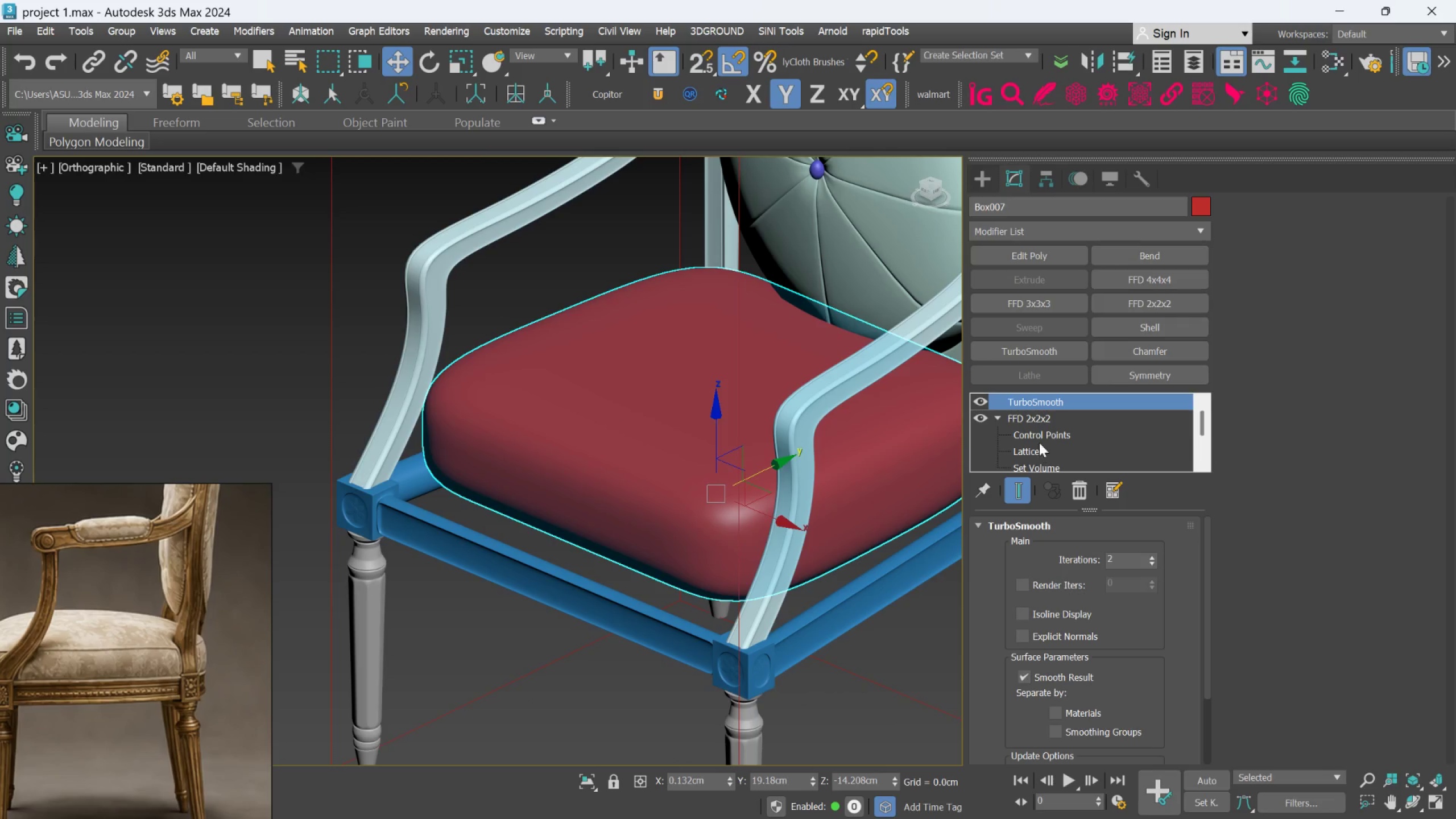 
left_click([1043, 427])
 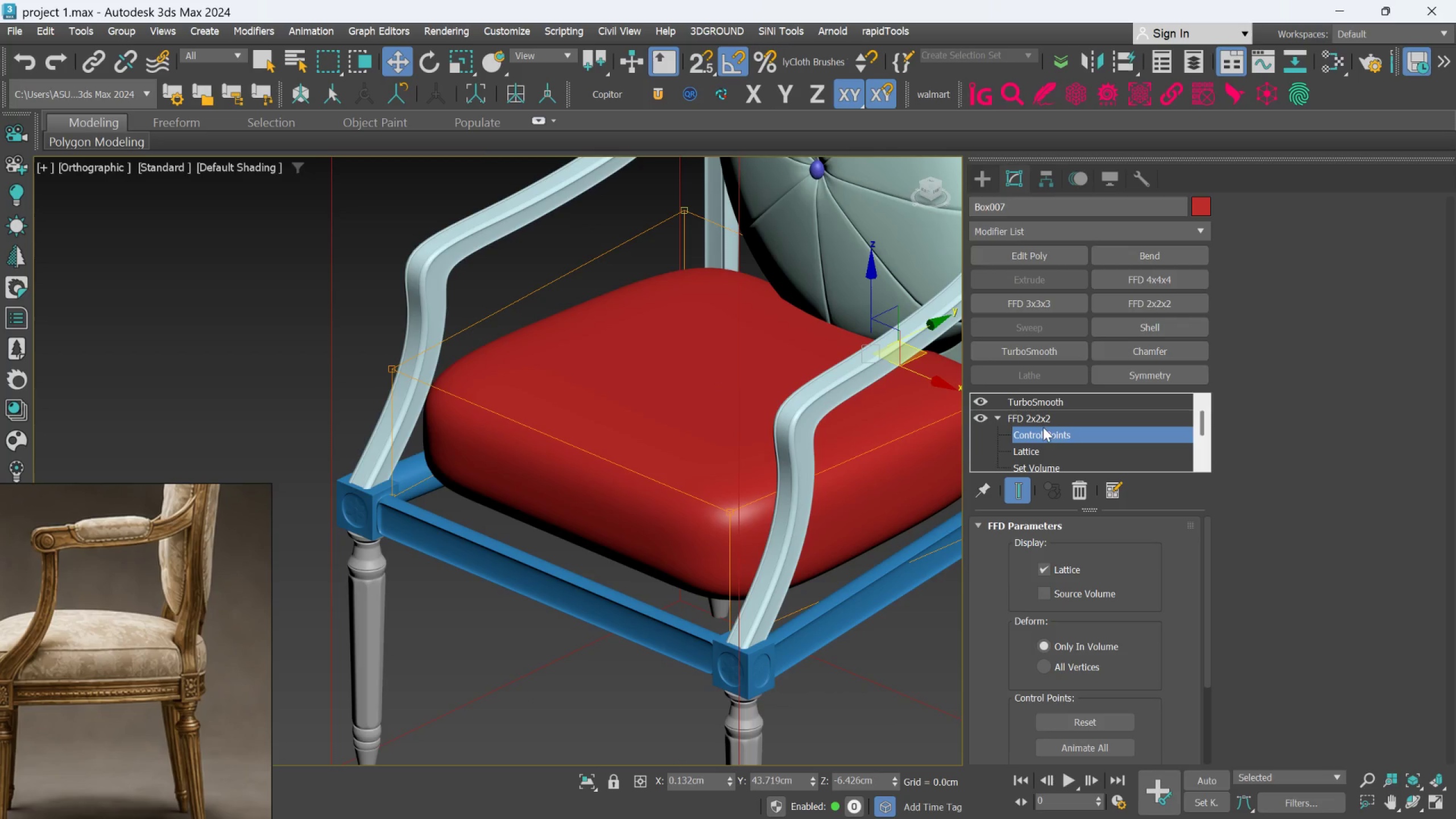 
left_click([1043, 422])
 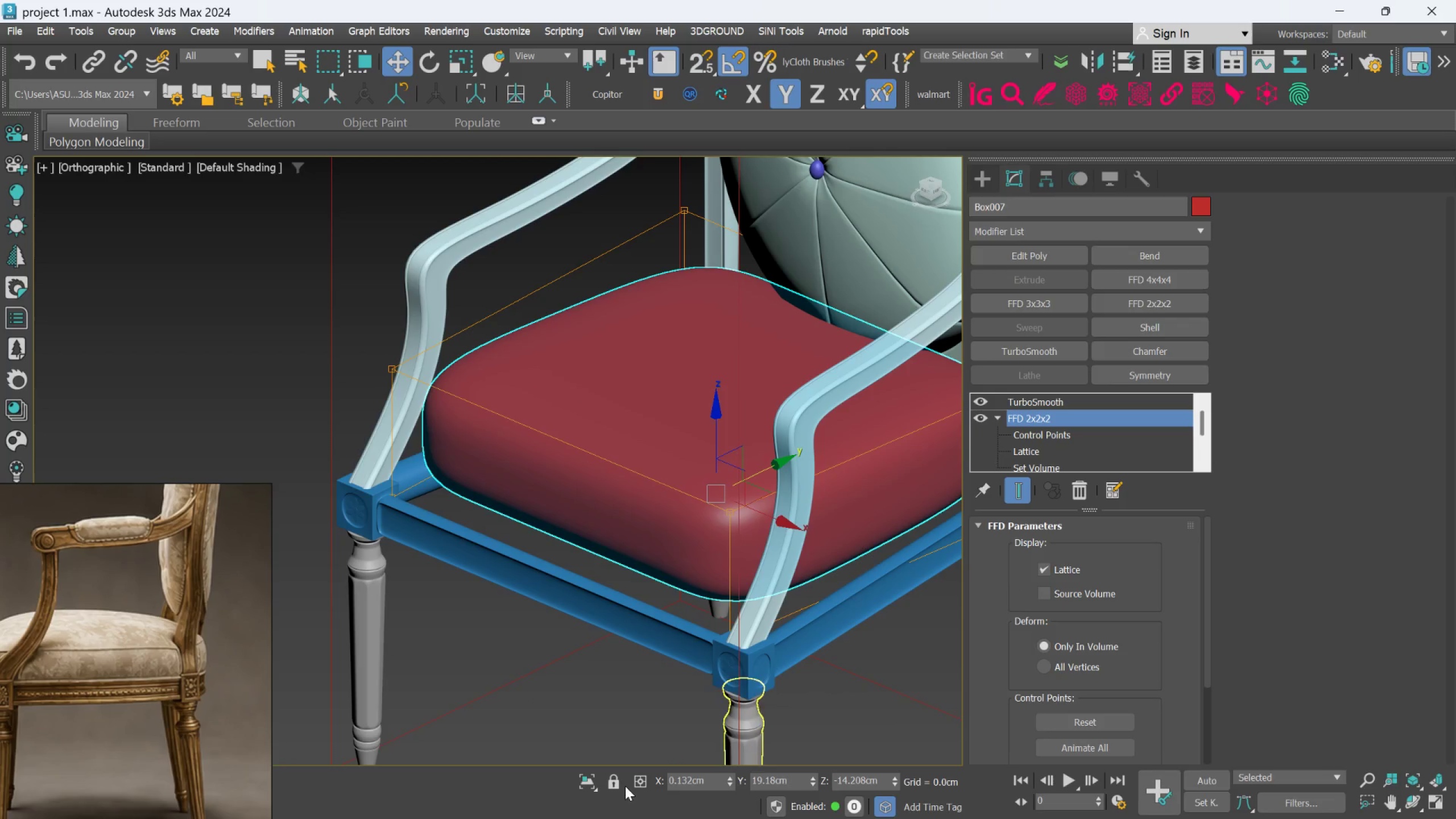 
left_click([592, 786])
 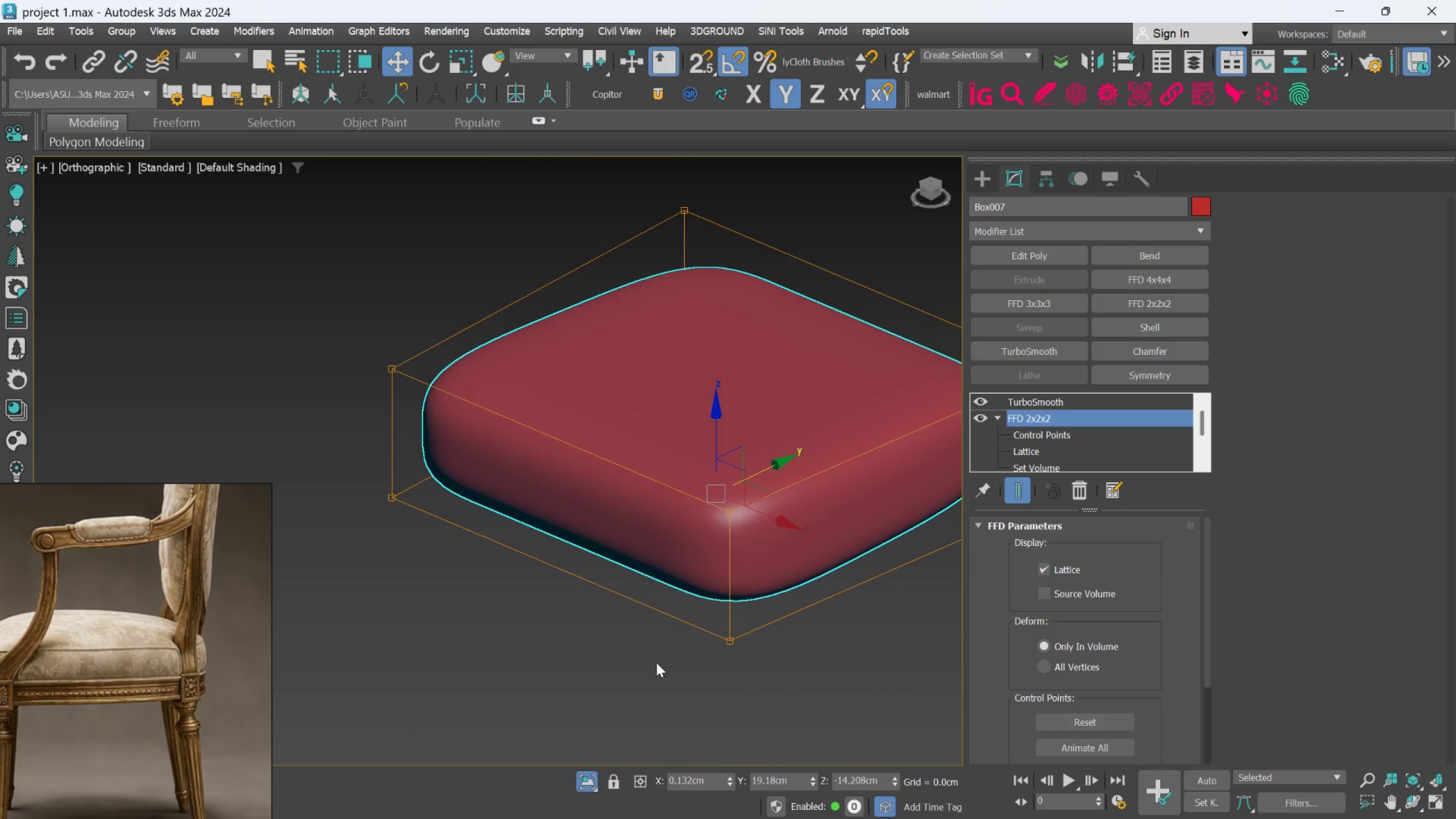 
hold_key(key=AltLeft, duration=0.39)
 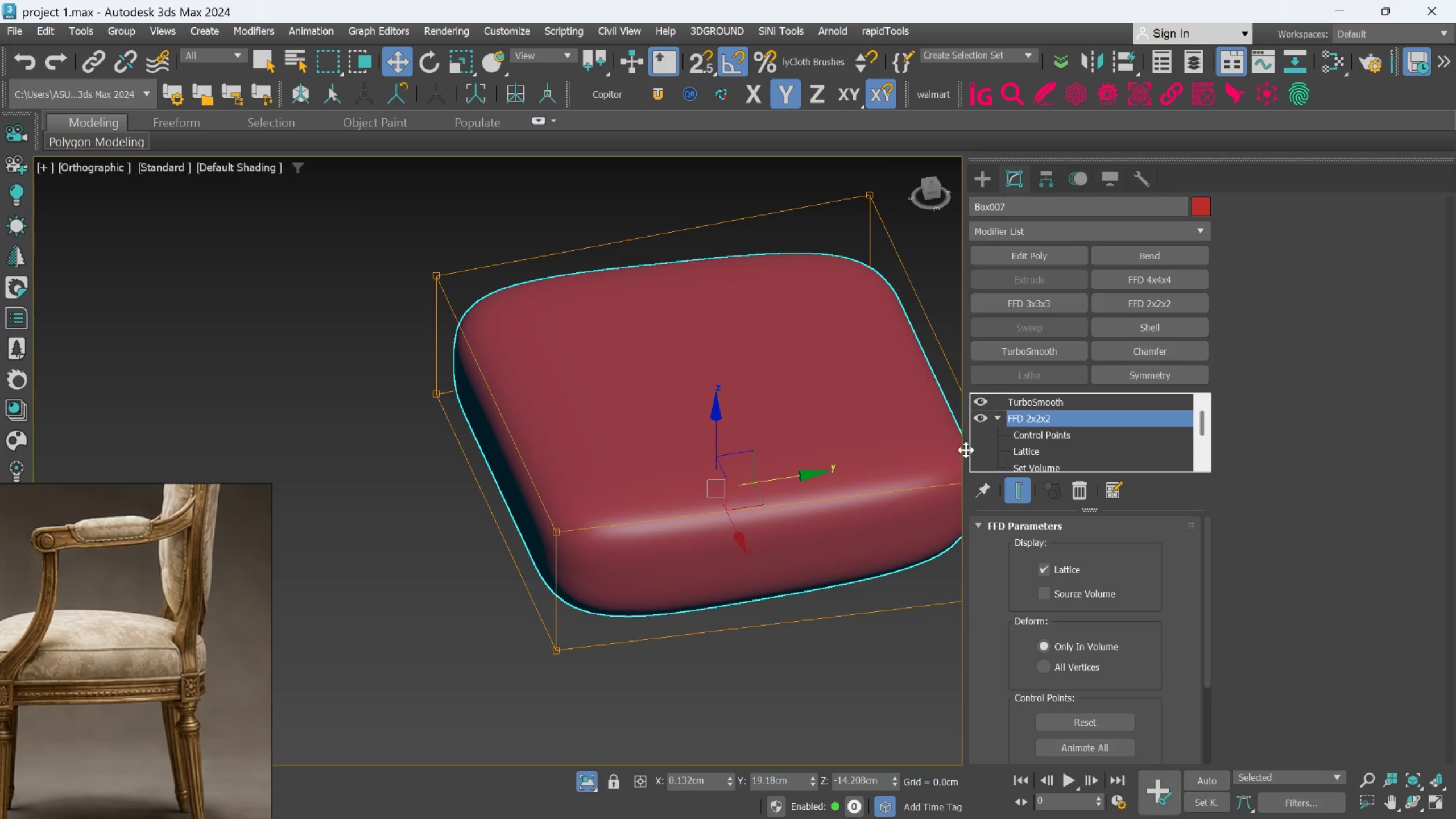 
left_click([1020, 260])
 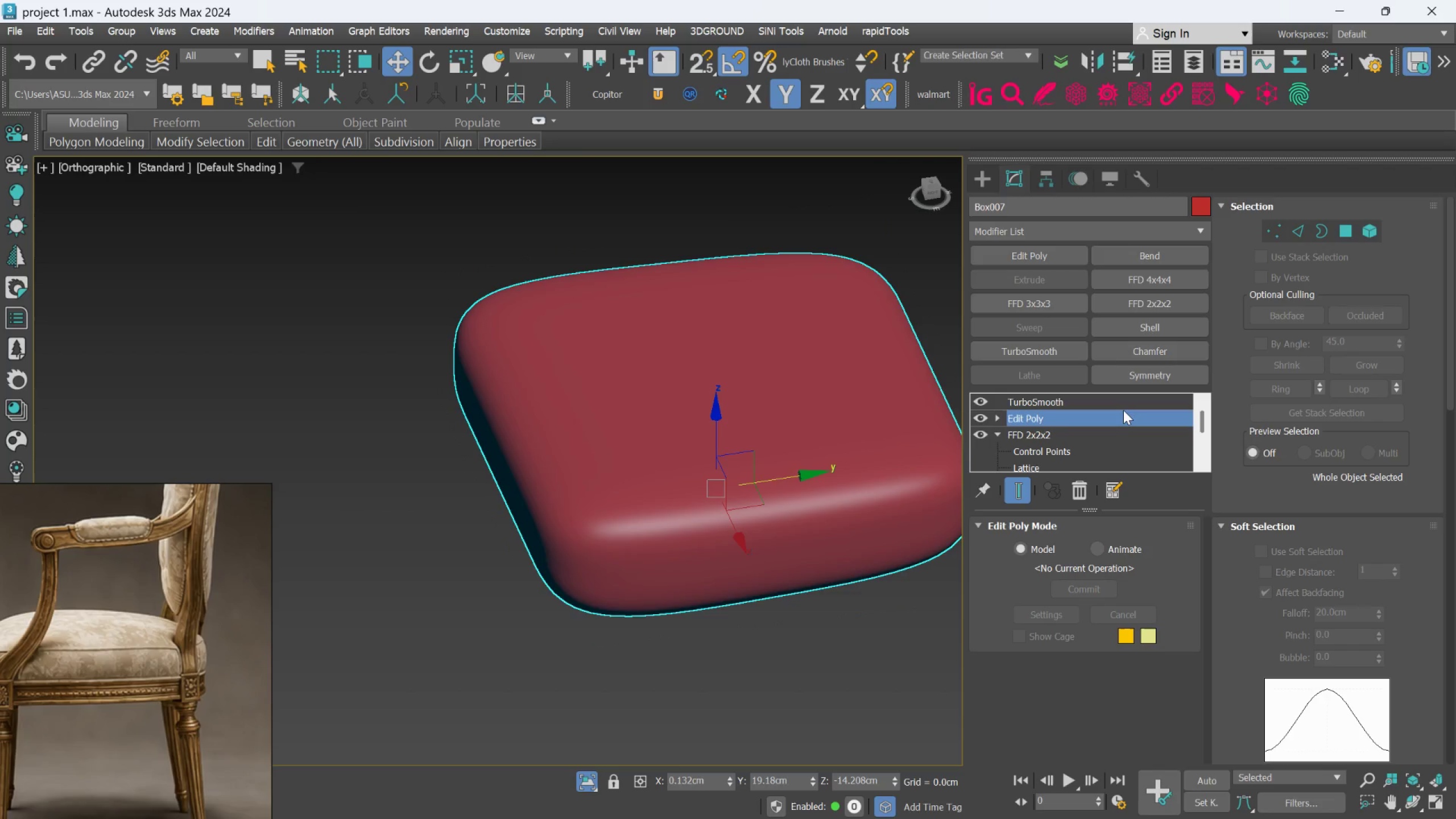 
key(F4)
 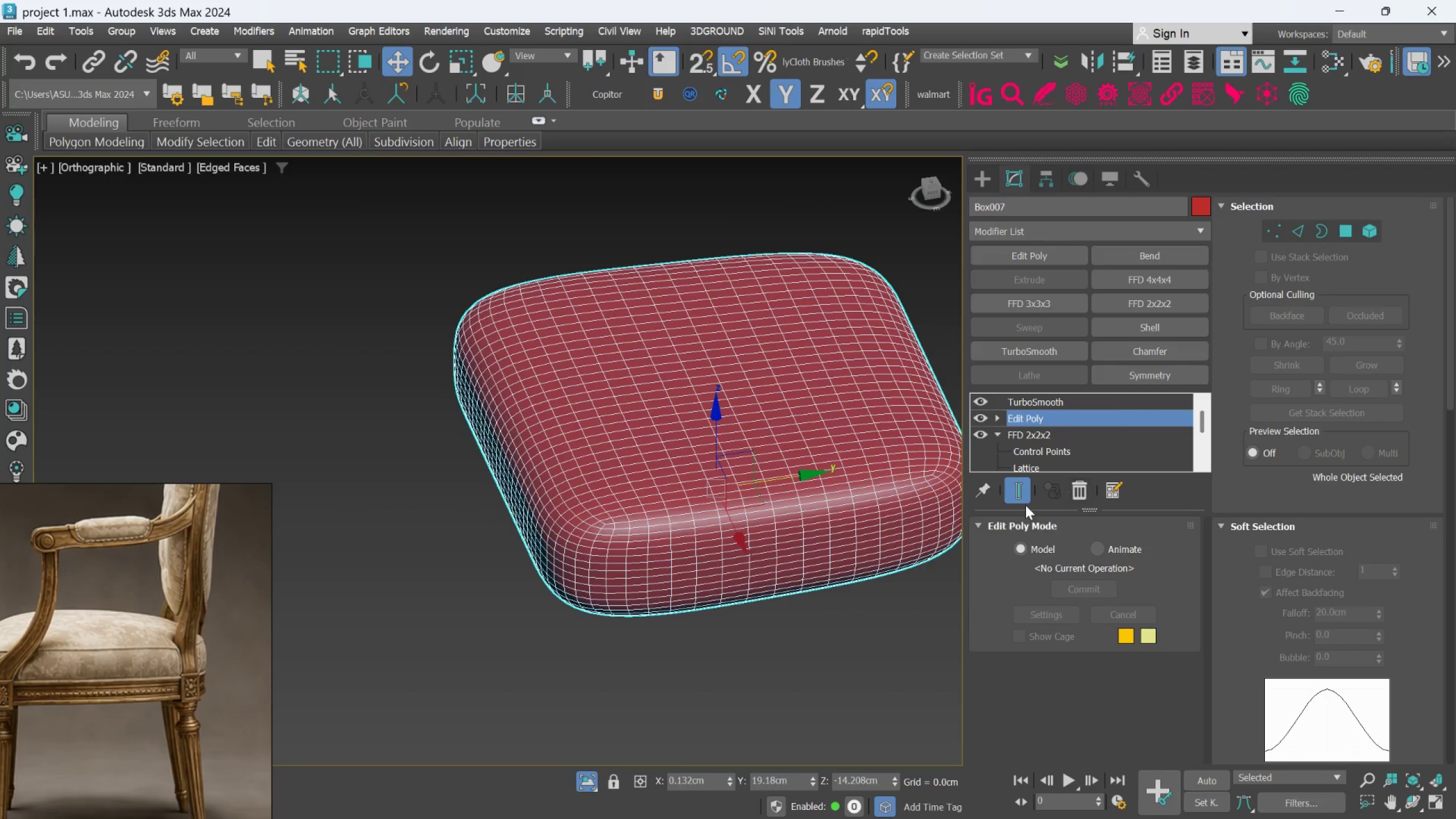 
left_click([1020, 493])
 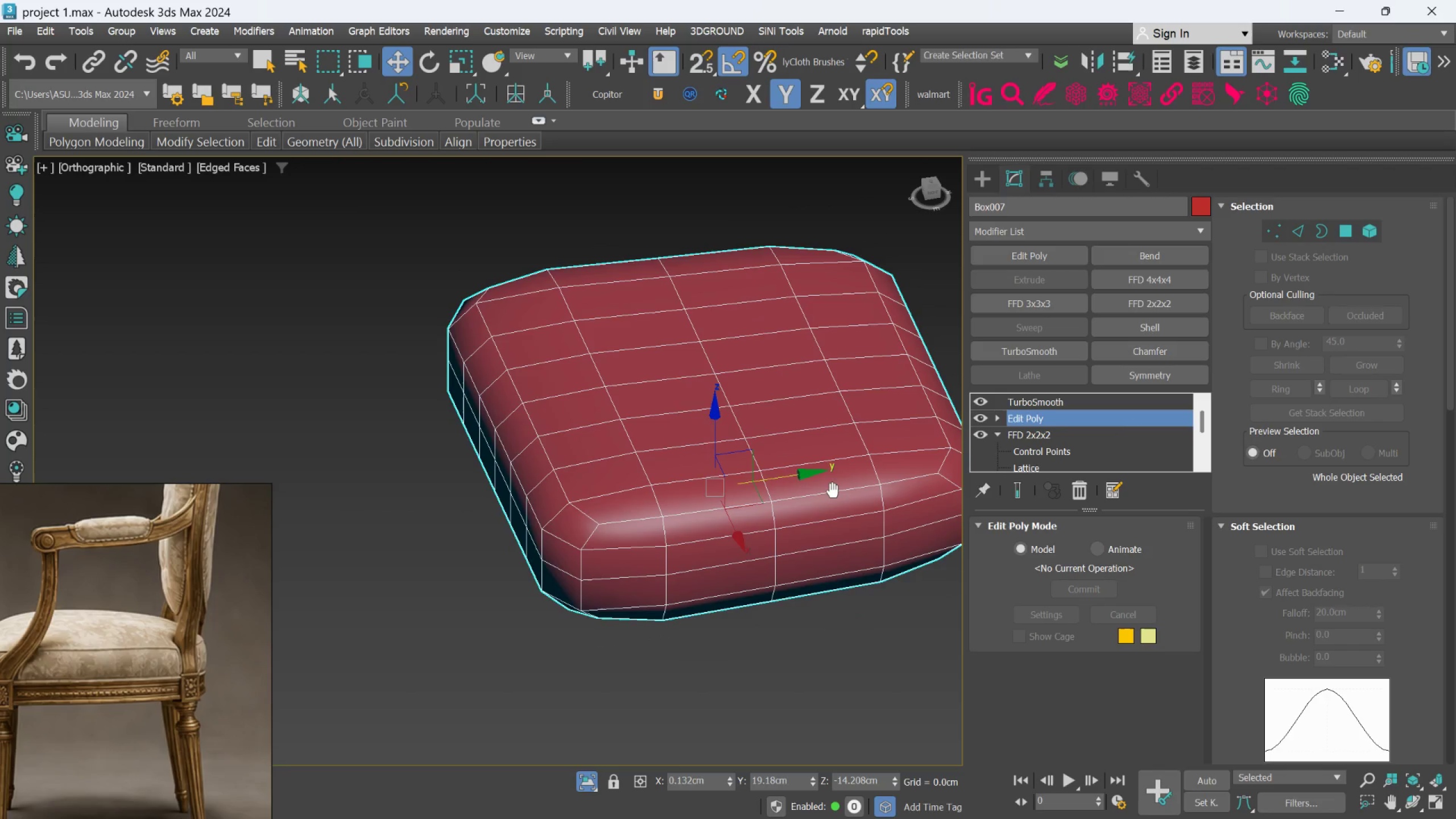 
hold_key(key=MetaLeft, duration=0.48)
 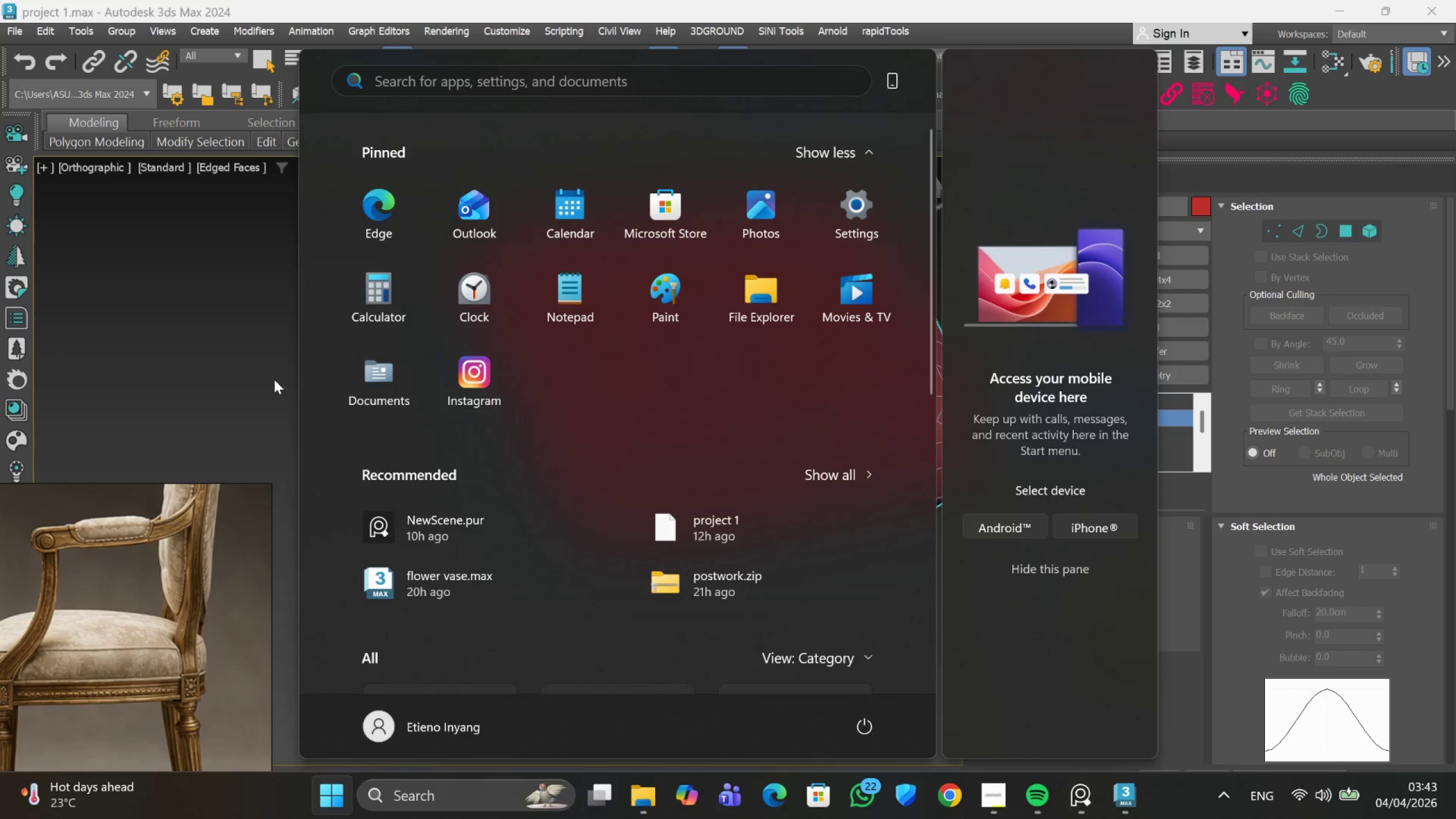 
left_click([254, 374])
 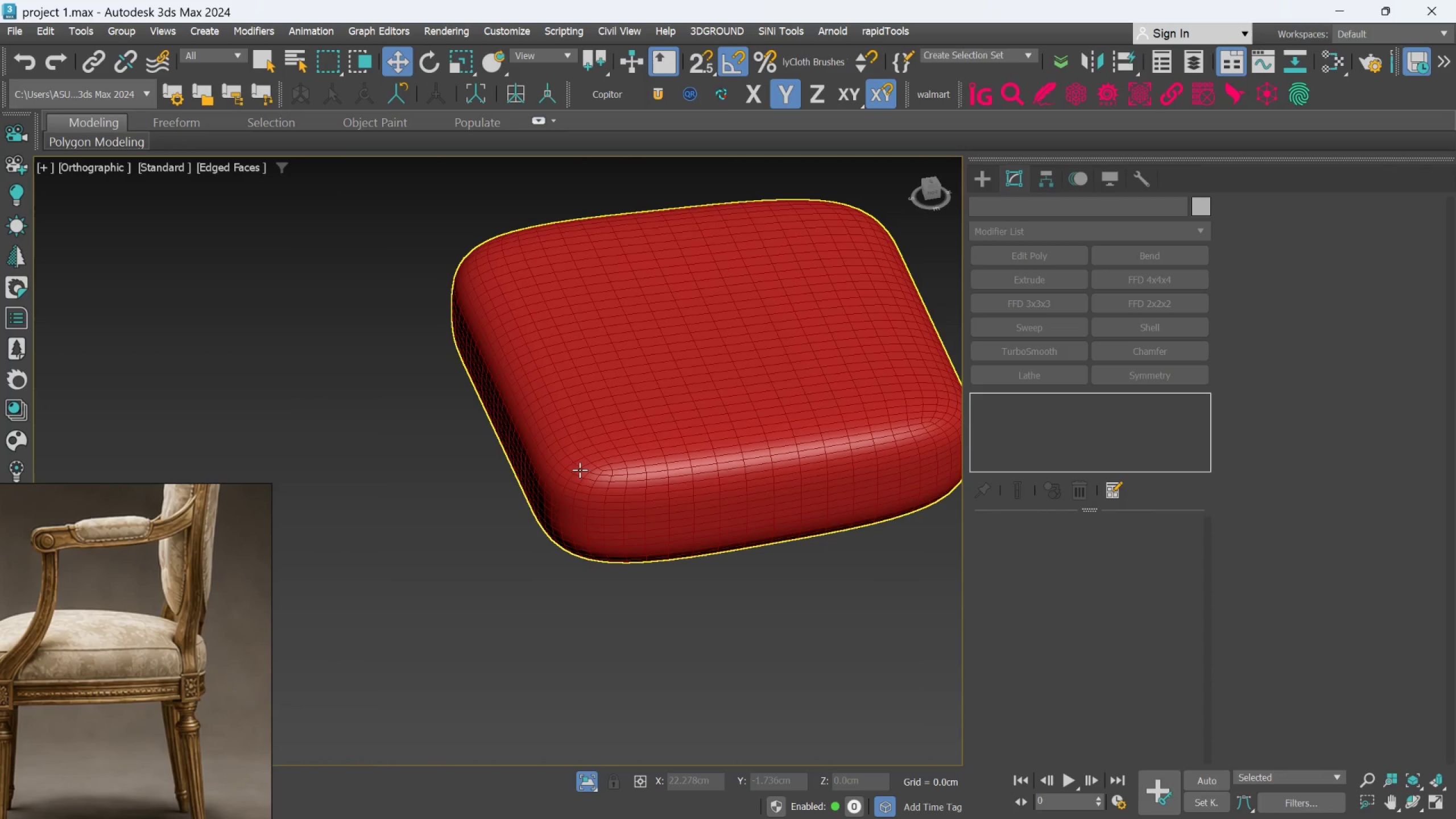 
hold_key(key=AltLeft, duration=0.44)
 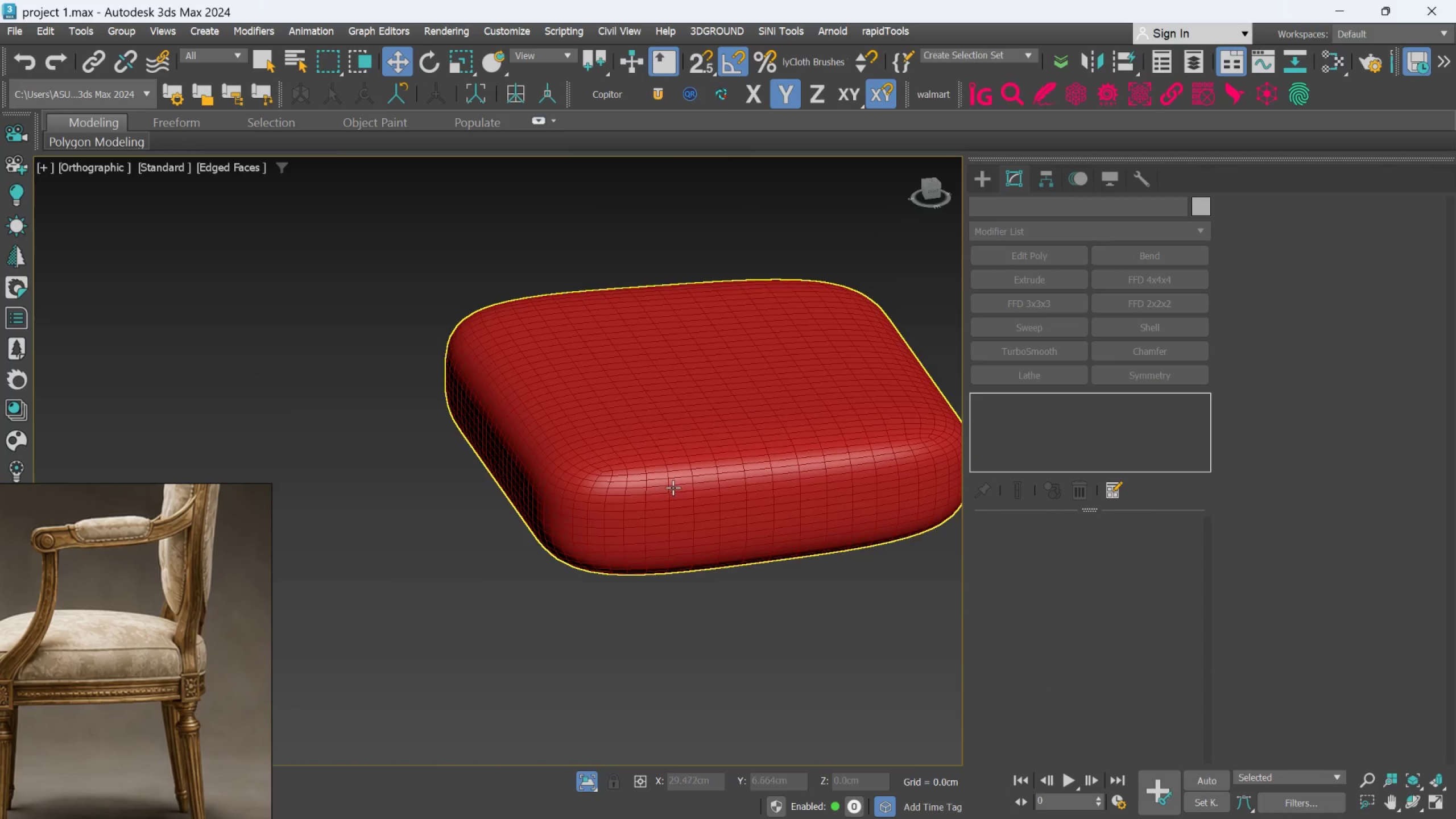 
left_click([673, 487])
 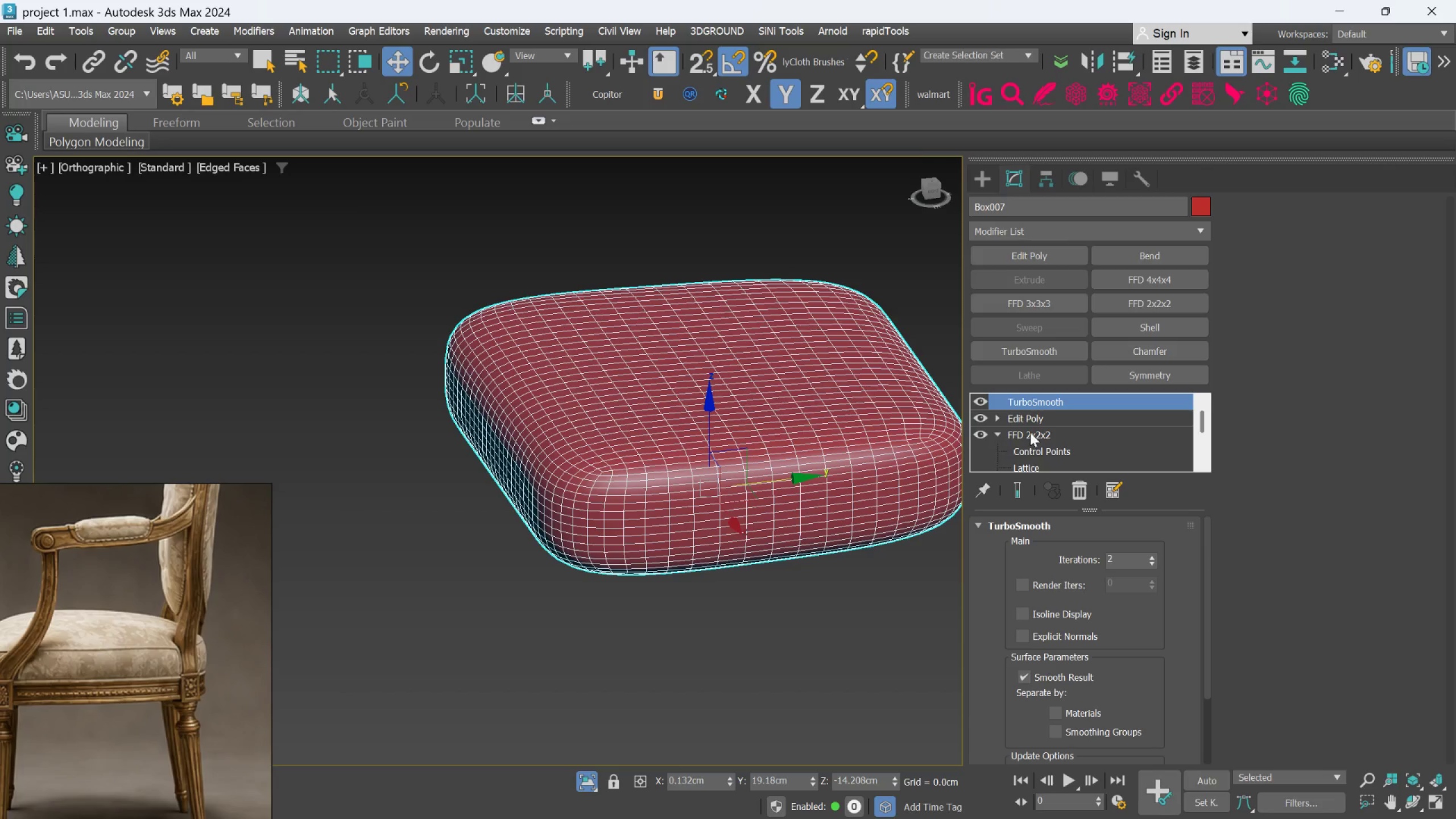 
left_click([1035, 417])
 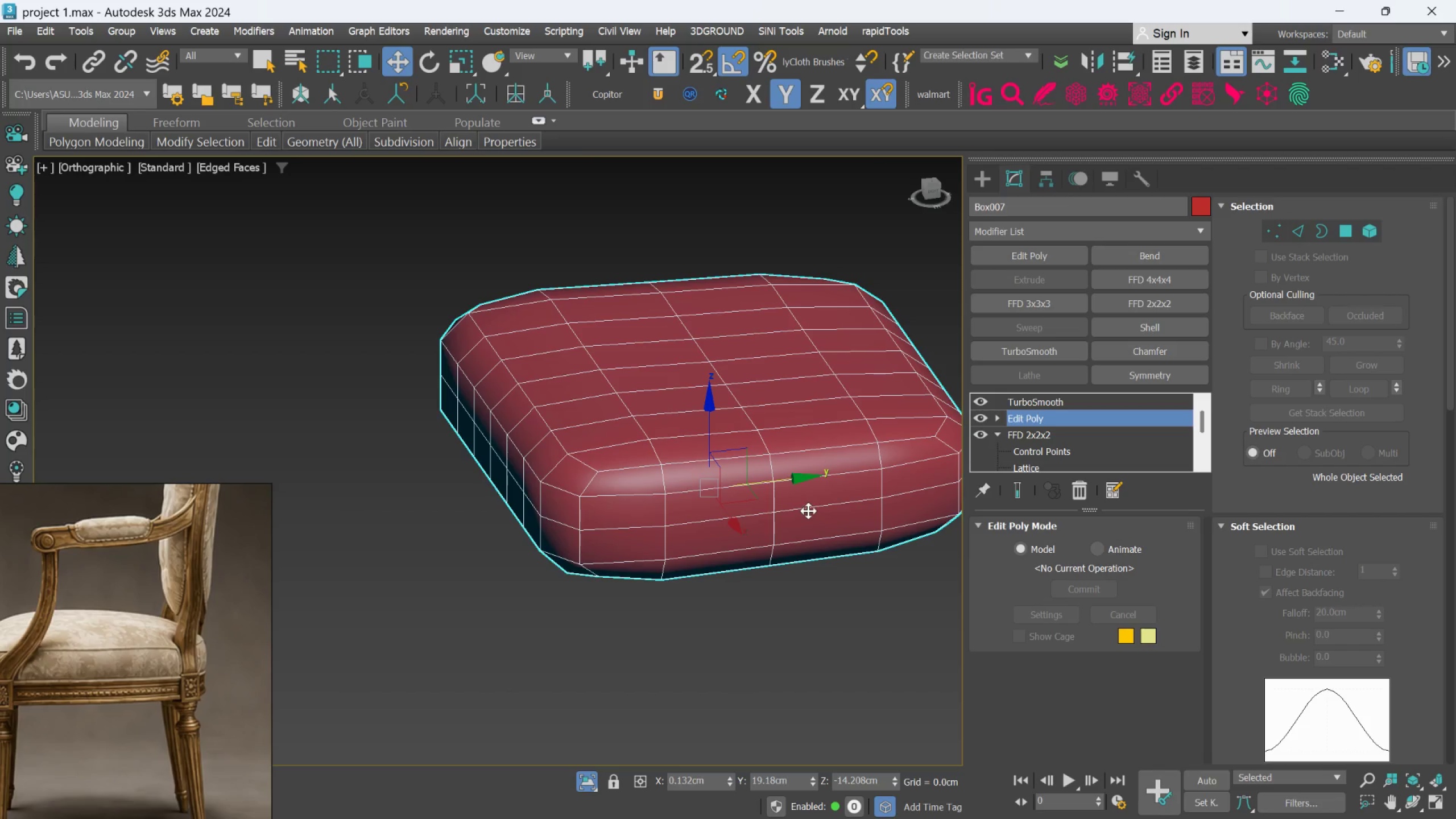 
hold_key(key=AltLeft, duration=1.23)
 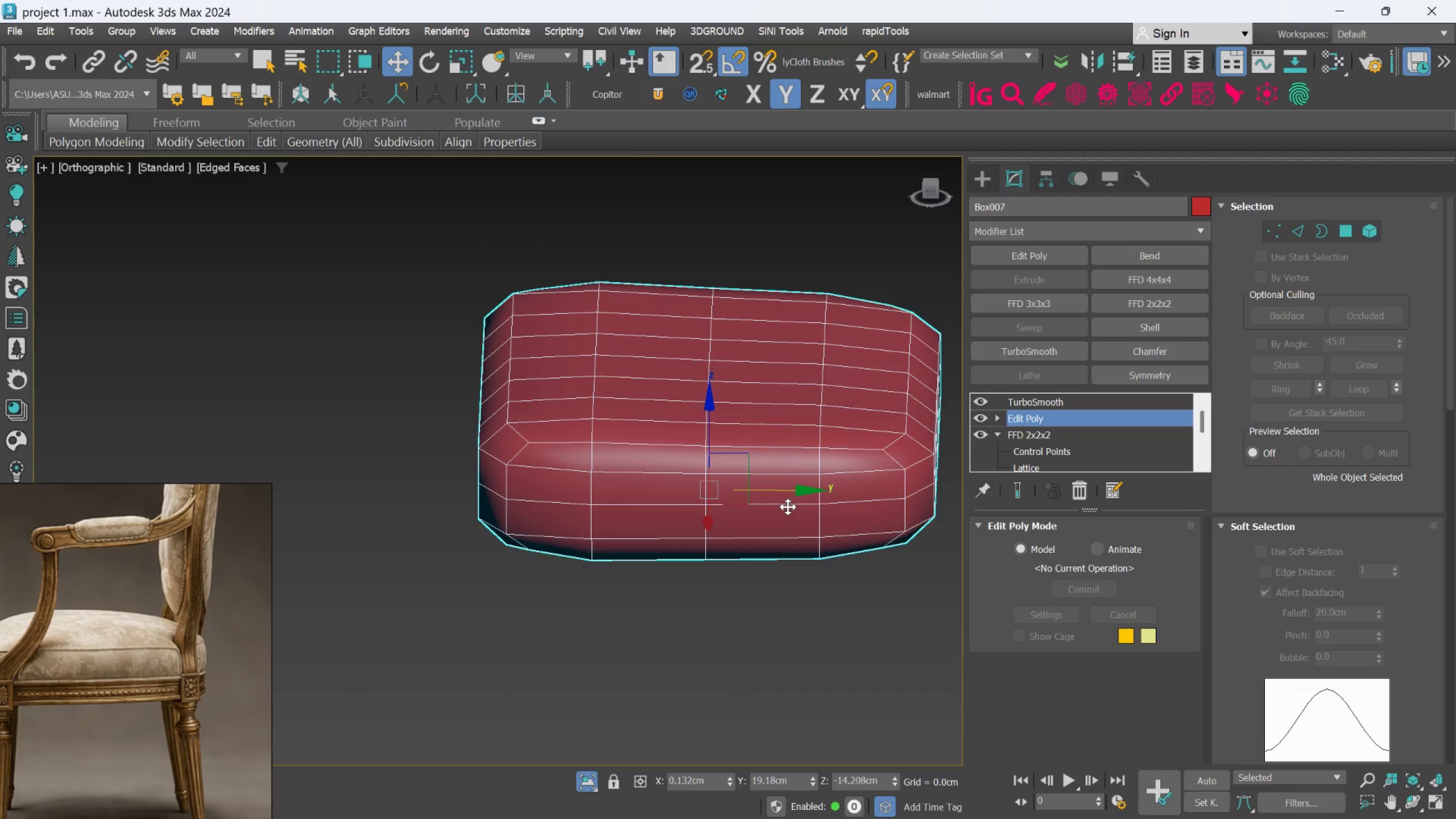 
scroll: coordinate [788, 507], scroll_direction: up, amount: 1.0
 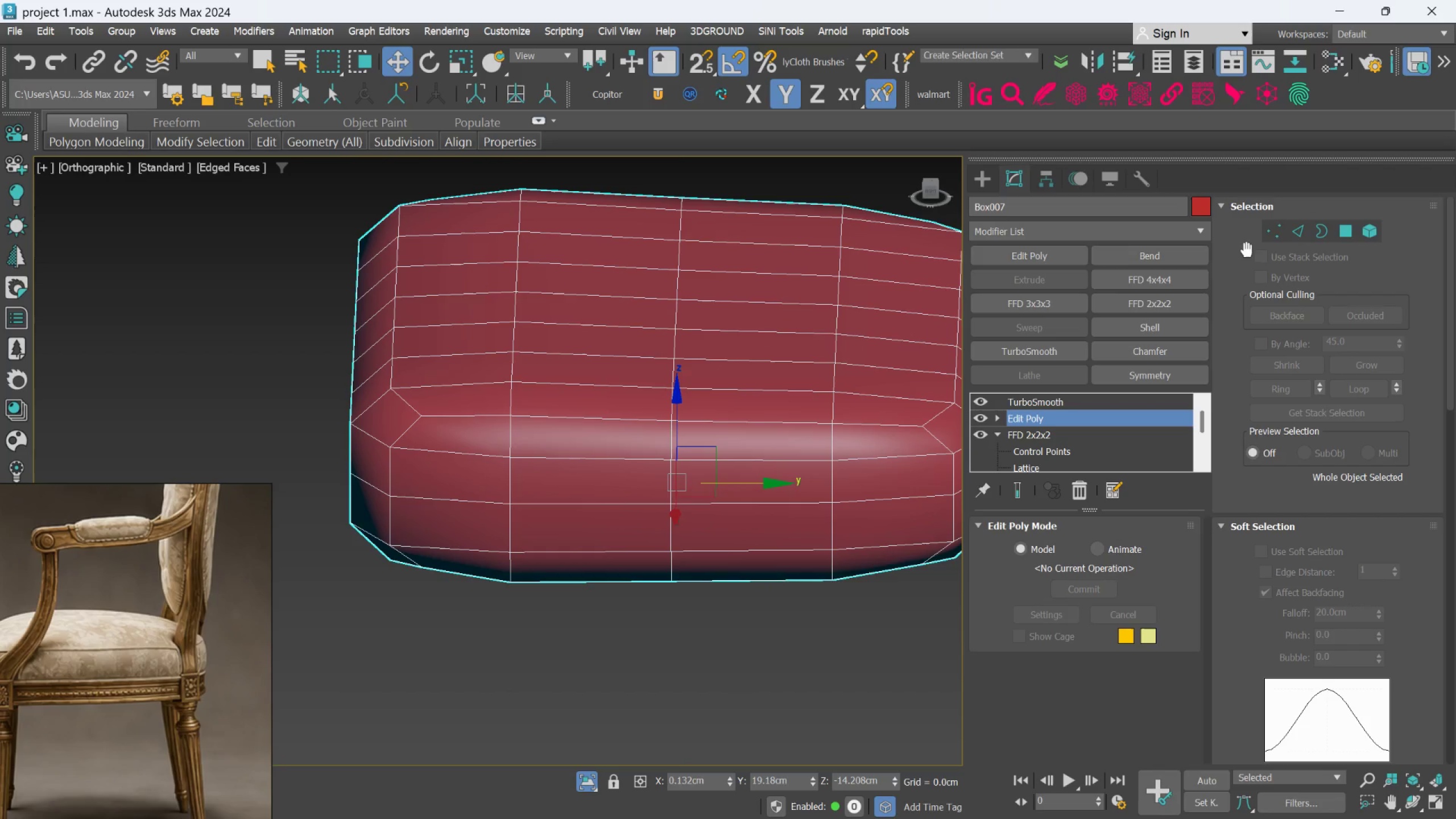 
left_click([1269, 228])
 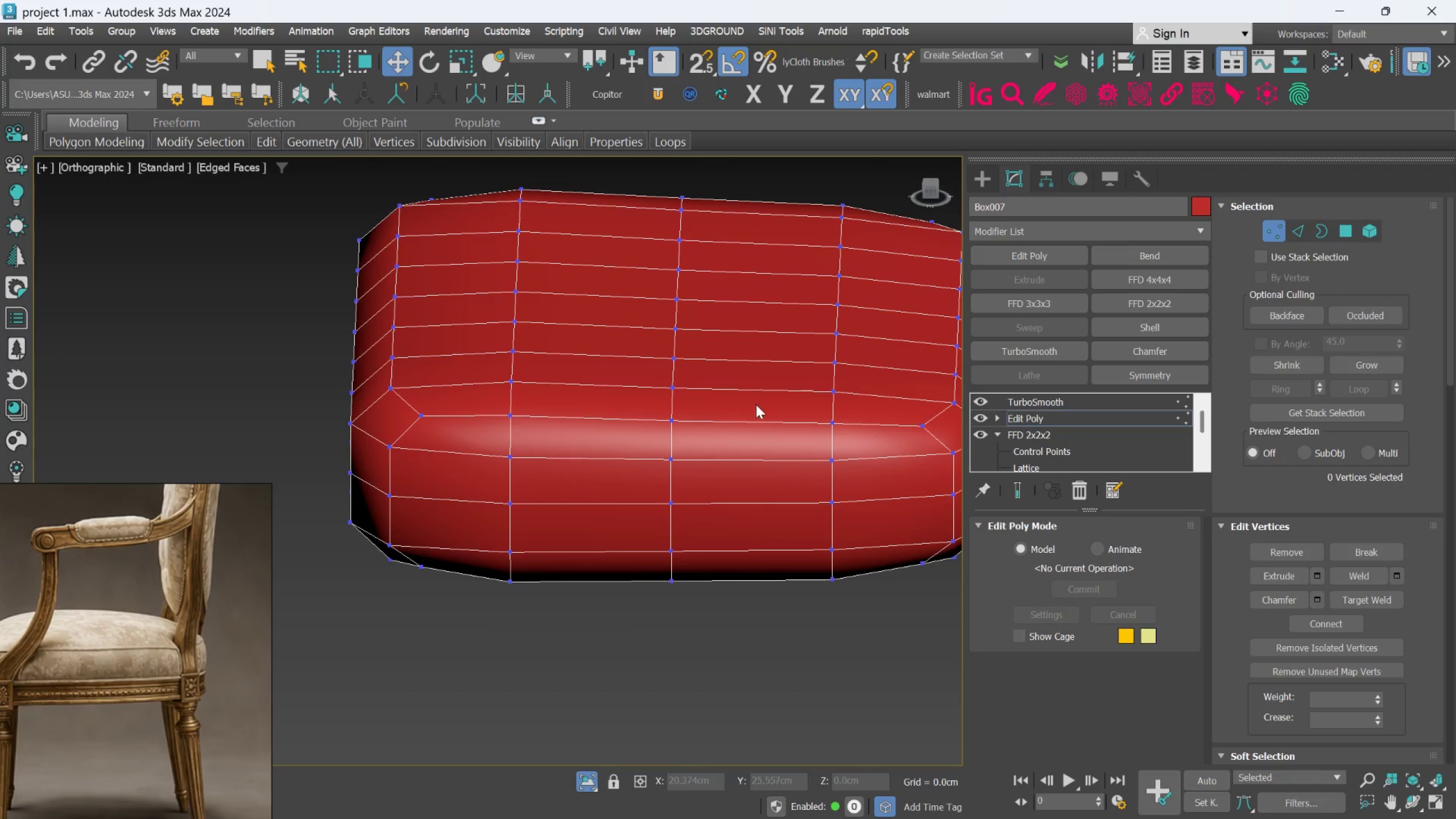 
hold_key(key=AltLeft, duration=0.91)
 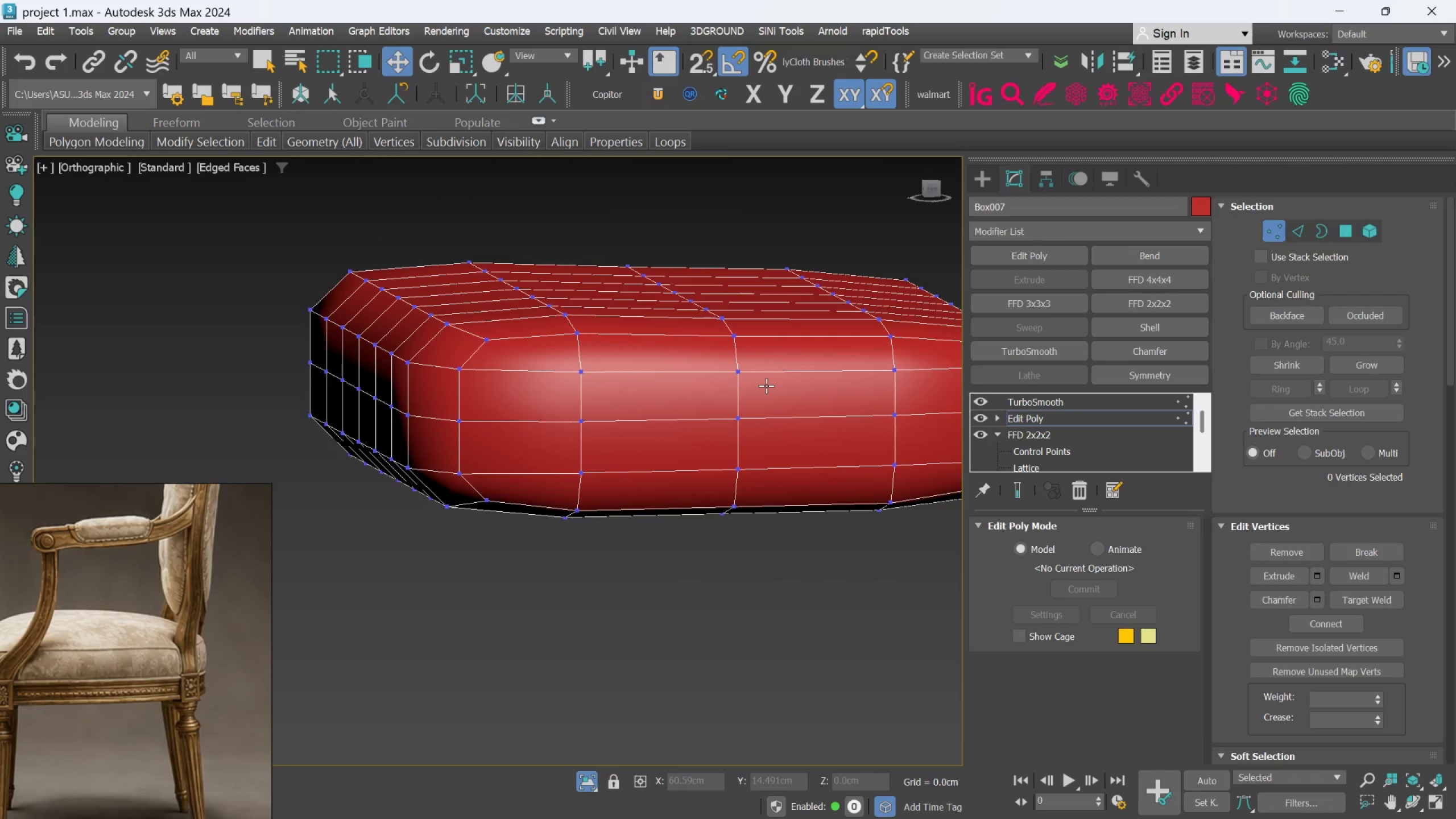 
hold_key(key=AltLeft, duration=1.19)
 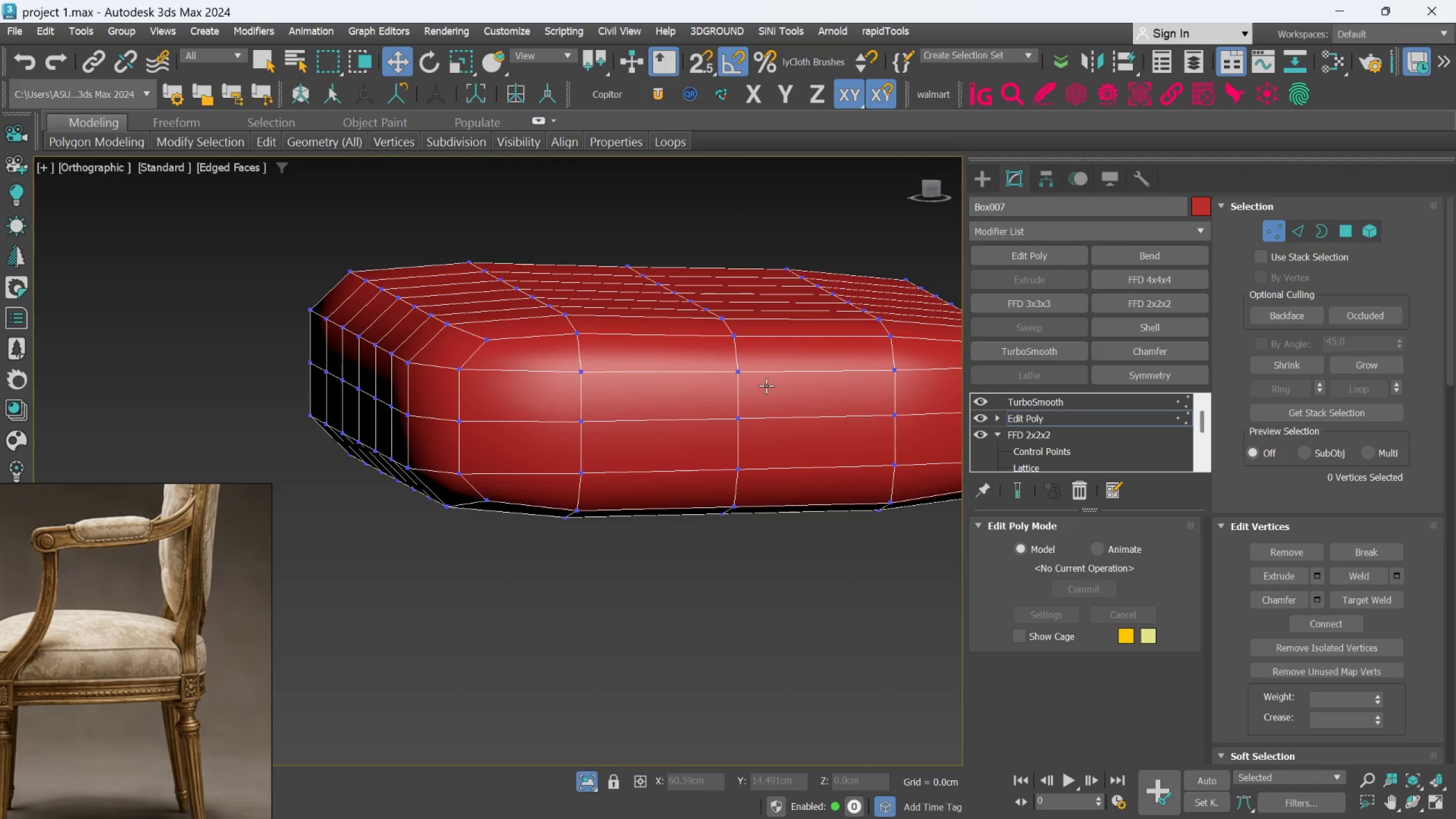 
middle_click([766, 386])
 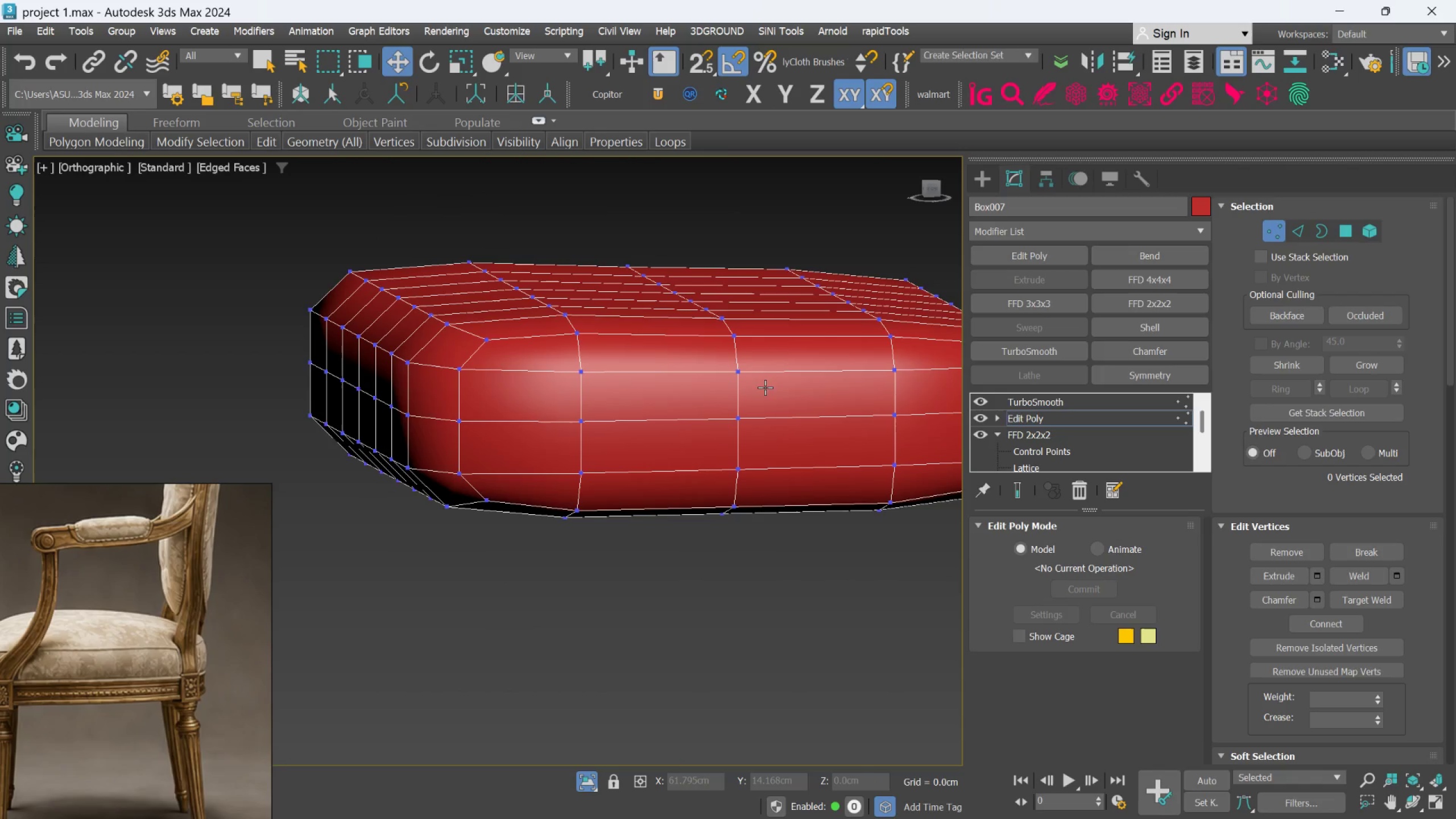 
hold_key(key=AltLeft, duration=0.31)
 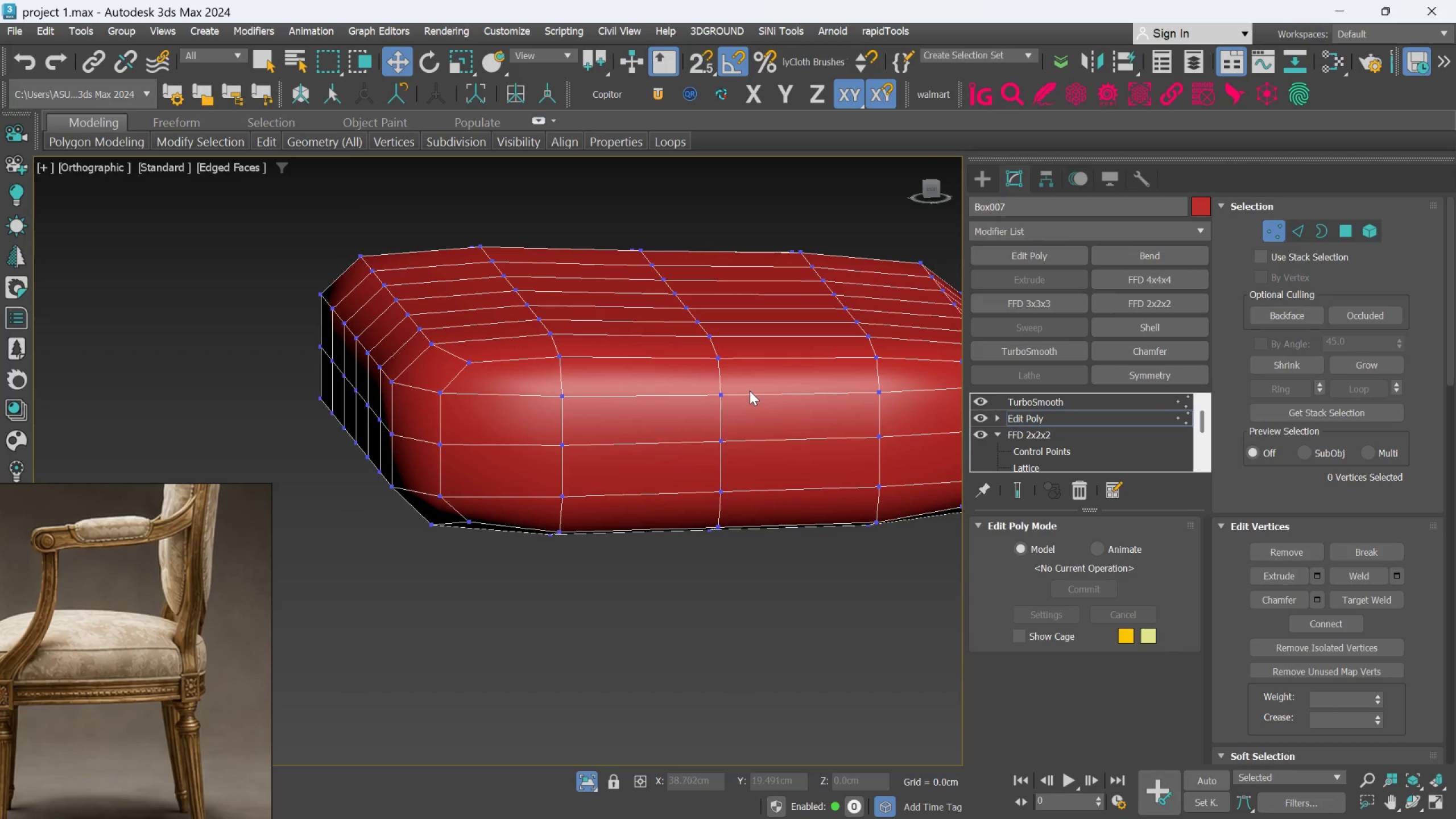 
scroll: coordinate [236, 633], scroll_direction: down, amount: 2.0
 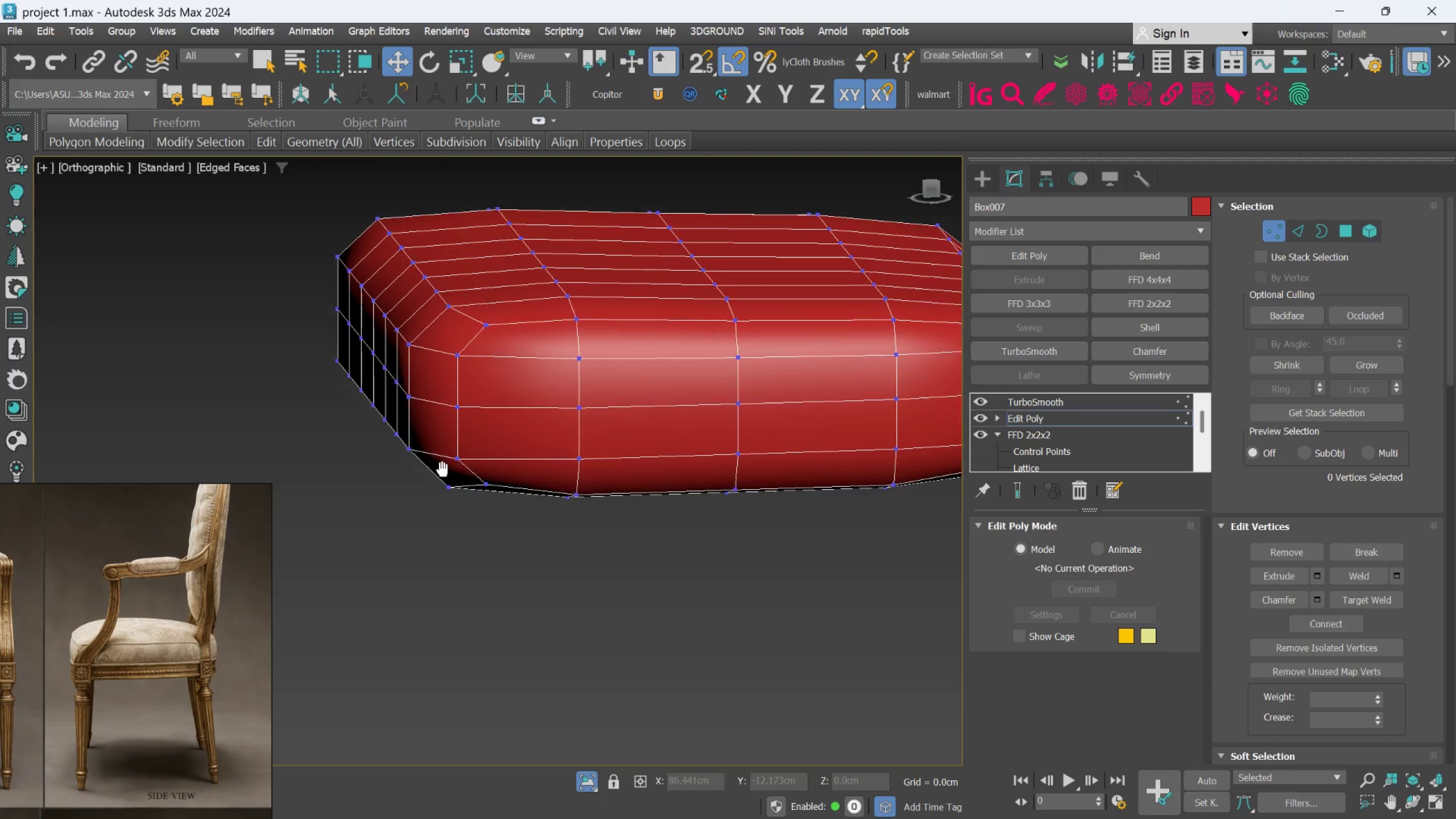 
scroll: coordinate [348, 456], scroll_direction: up, amount: 1.0
 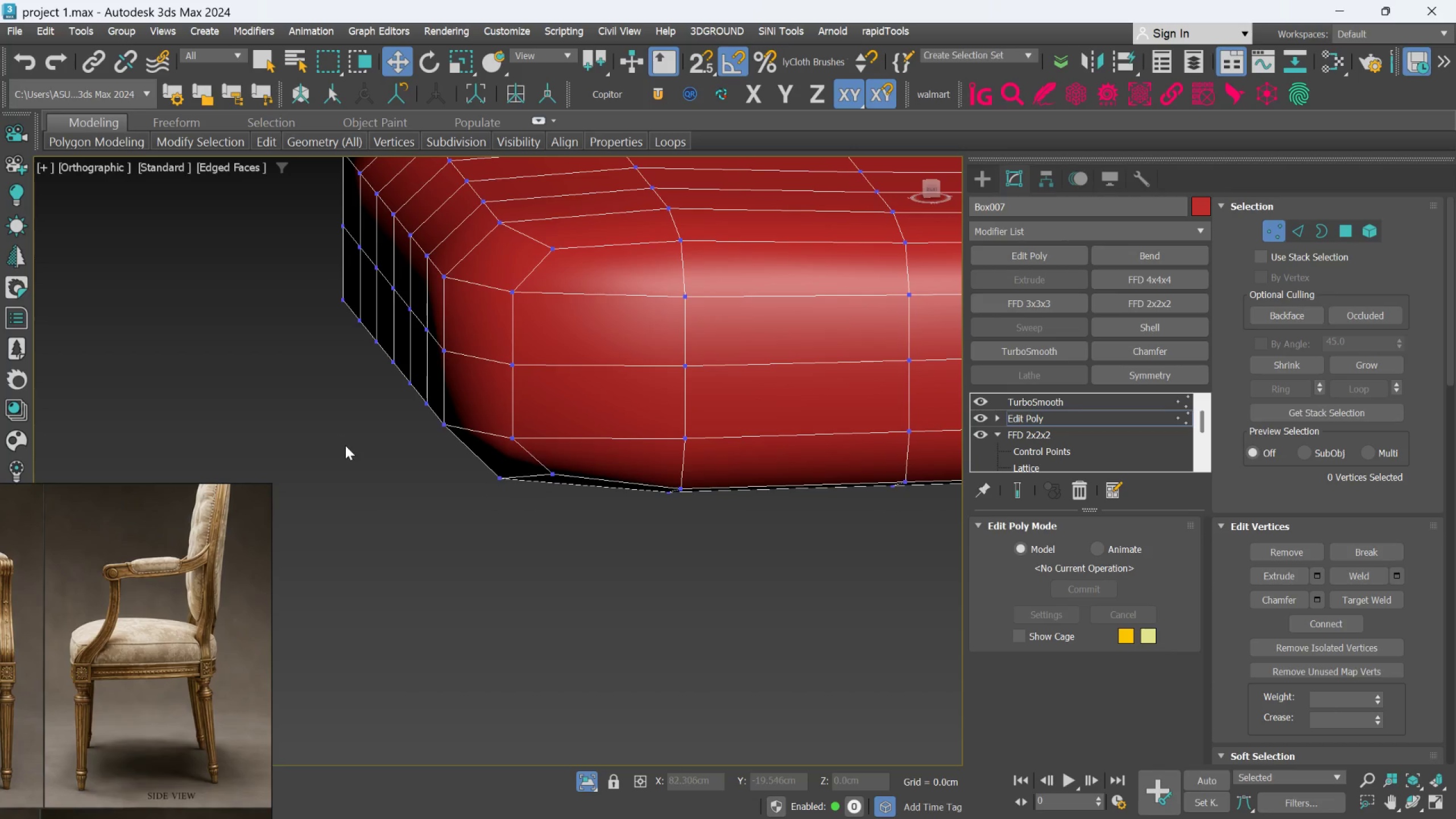 
scroll: coordinate [345, 445], scroll_direction: down, amount: 1.0
 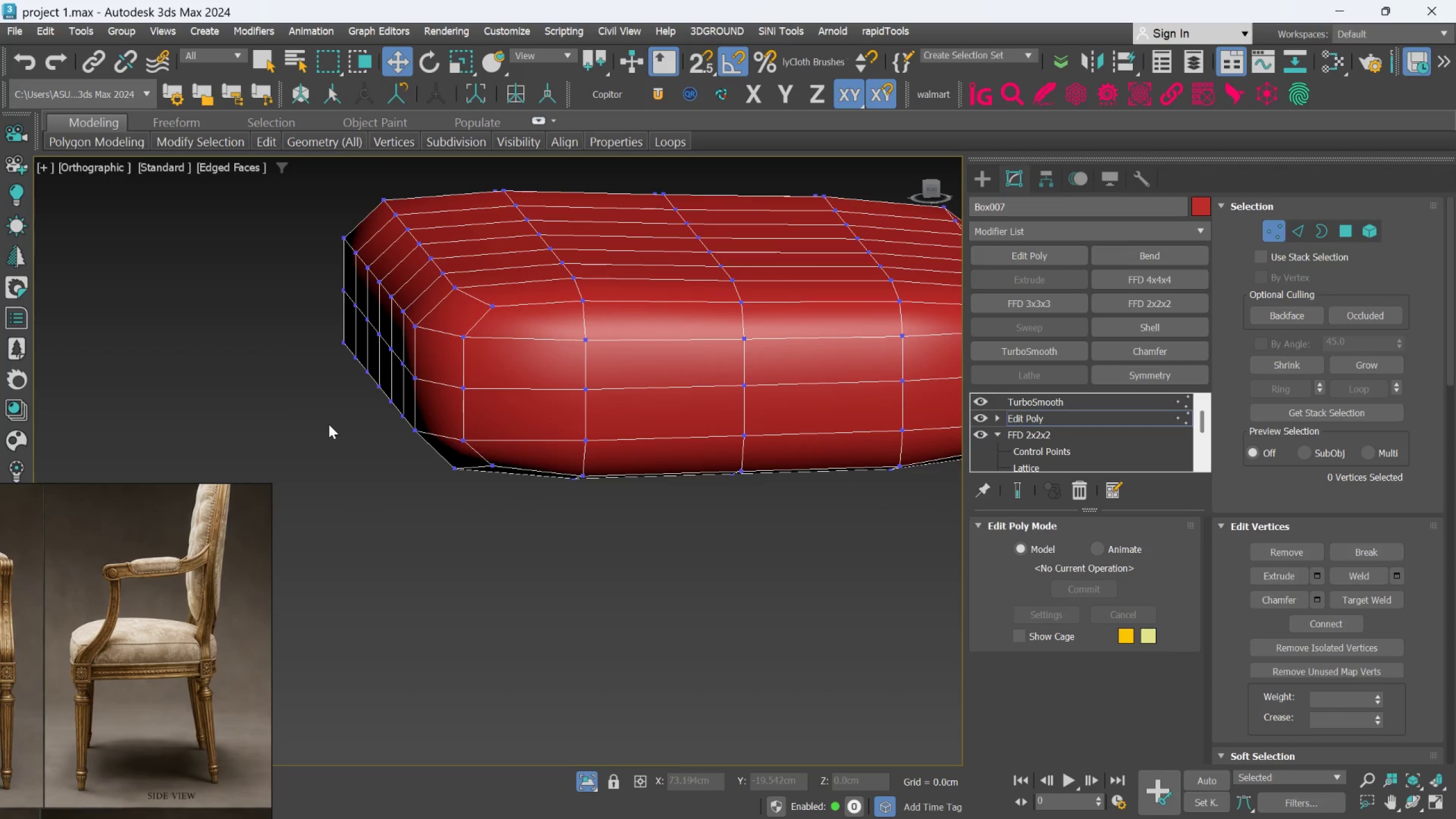 
key(L)
 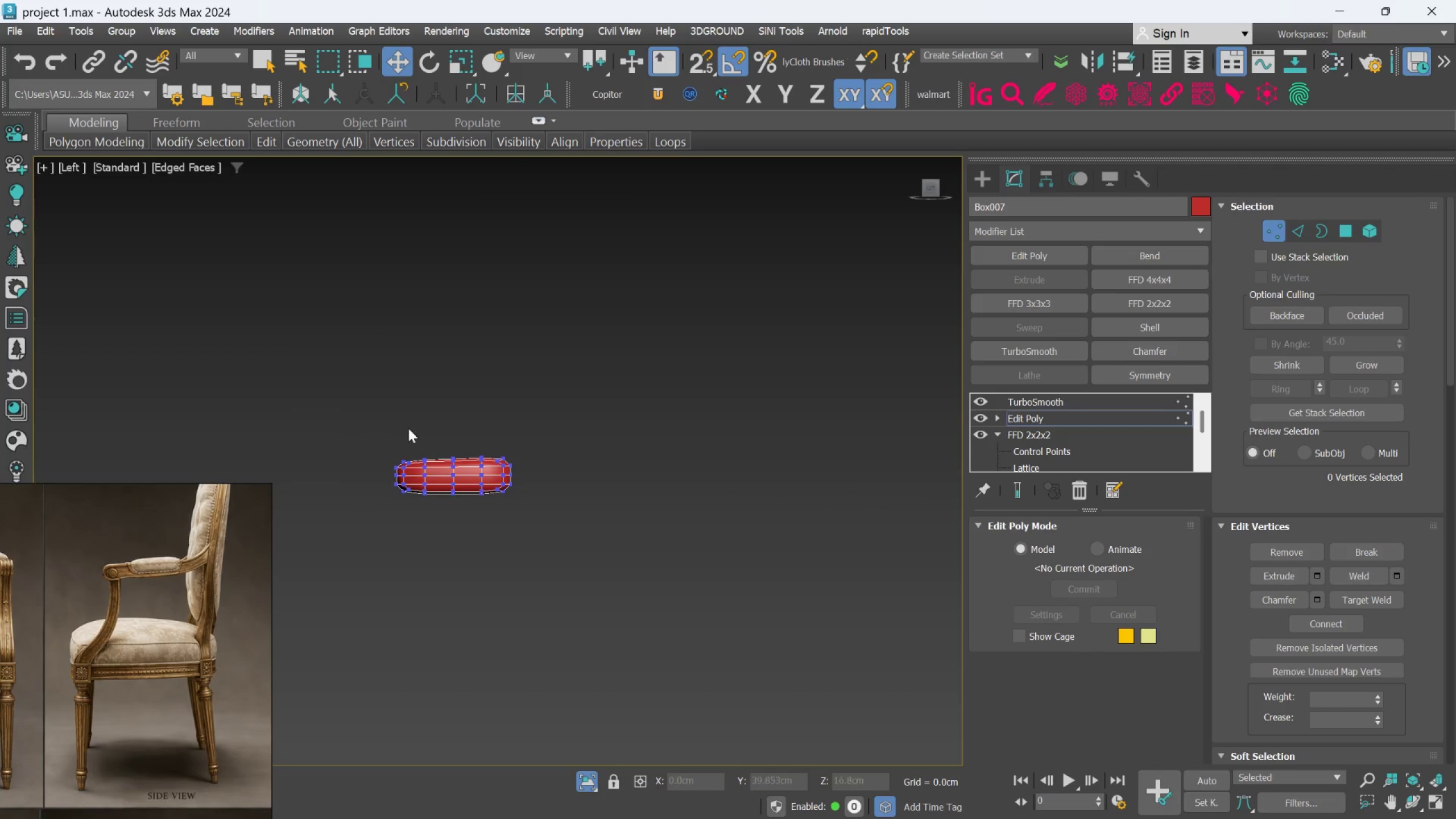 
scroll: coordinate [490, 490], scroll_direction: up, amount: 6.0
 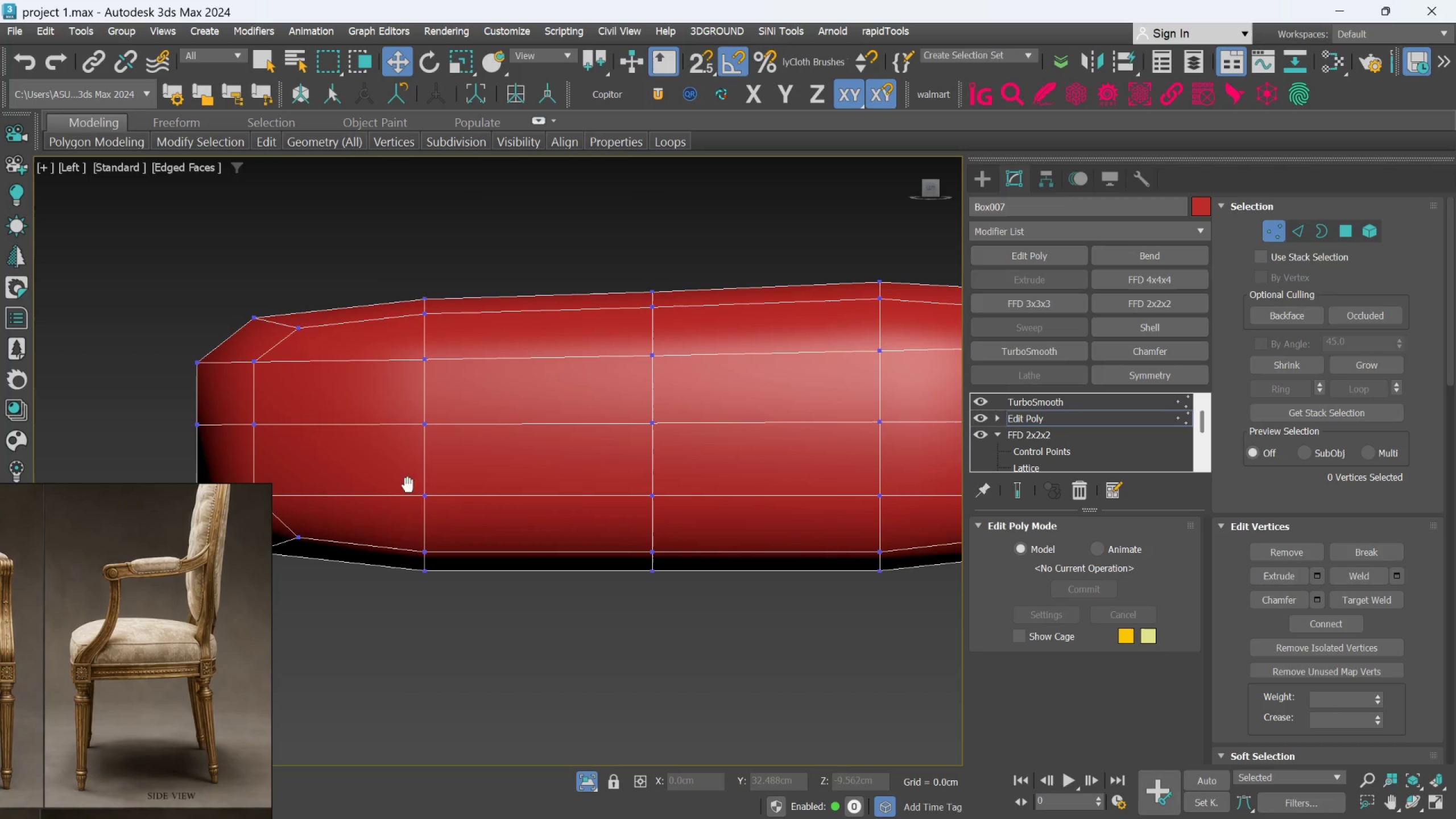 
scroll: coordinate [407, 470], scroll_direction: down, amount: 1.0
 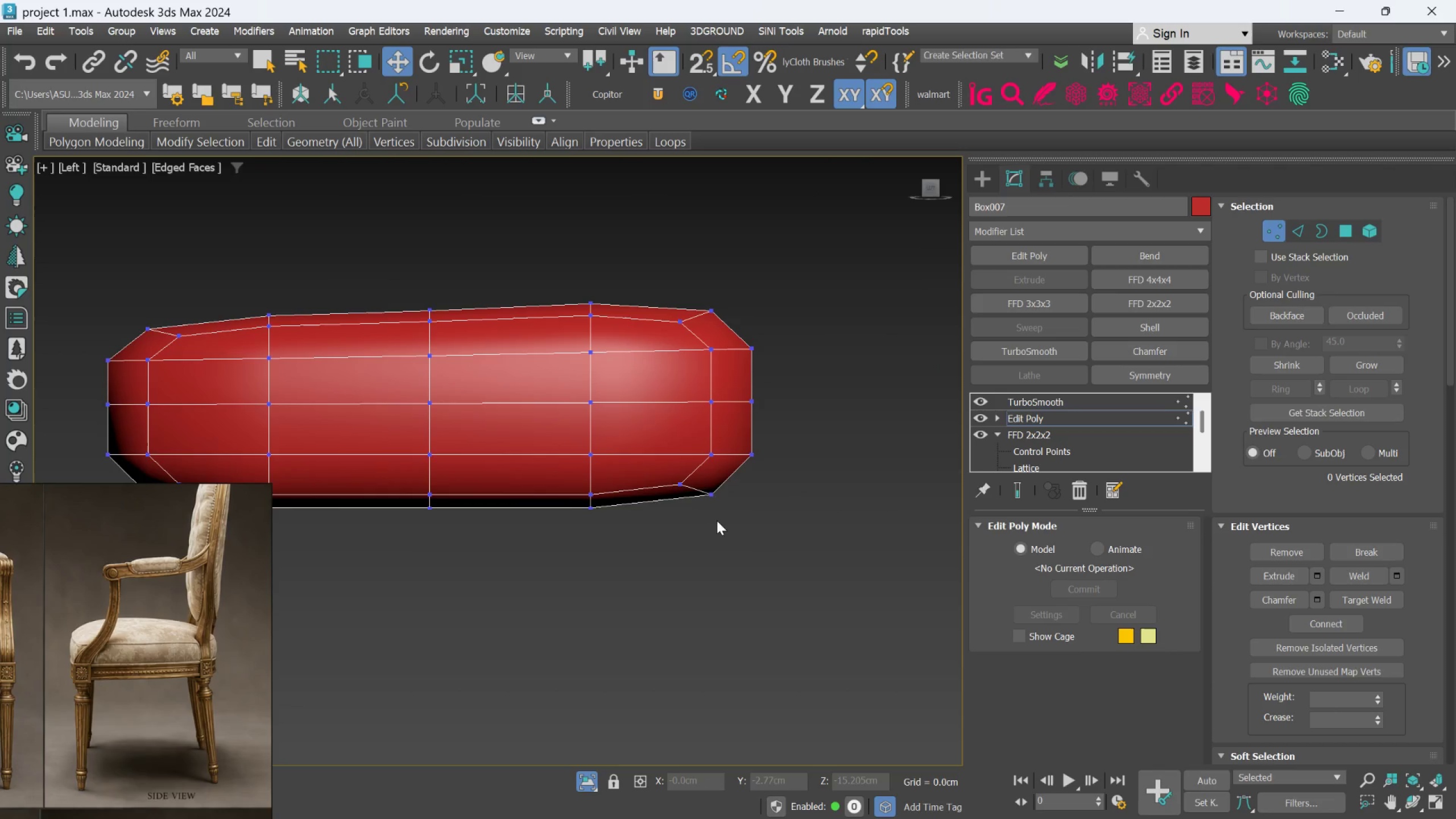 
left_click_drag(start_coordinate=[851, 602], to_coordinate=[668, 428])
 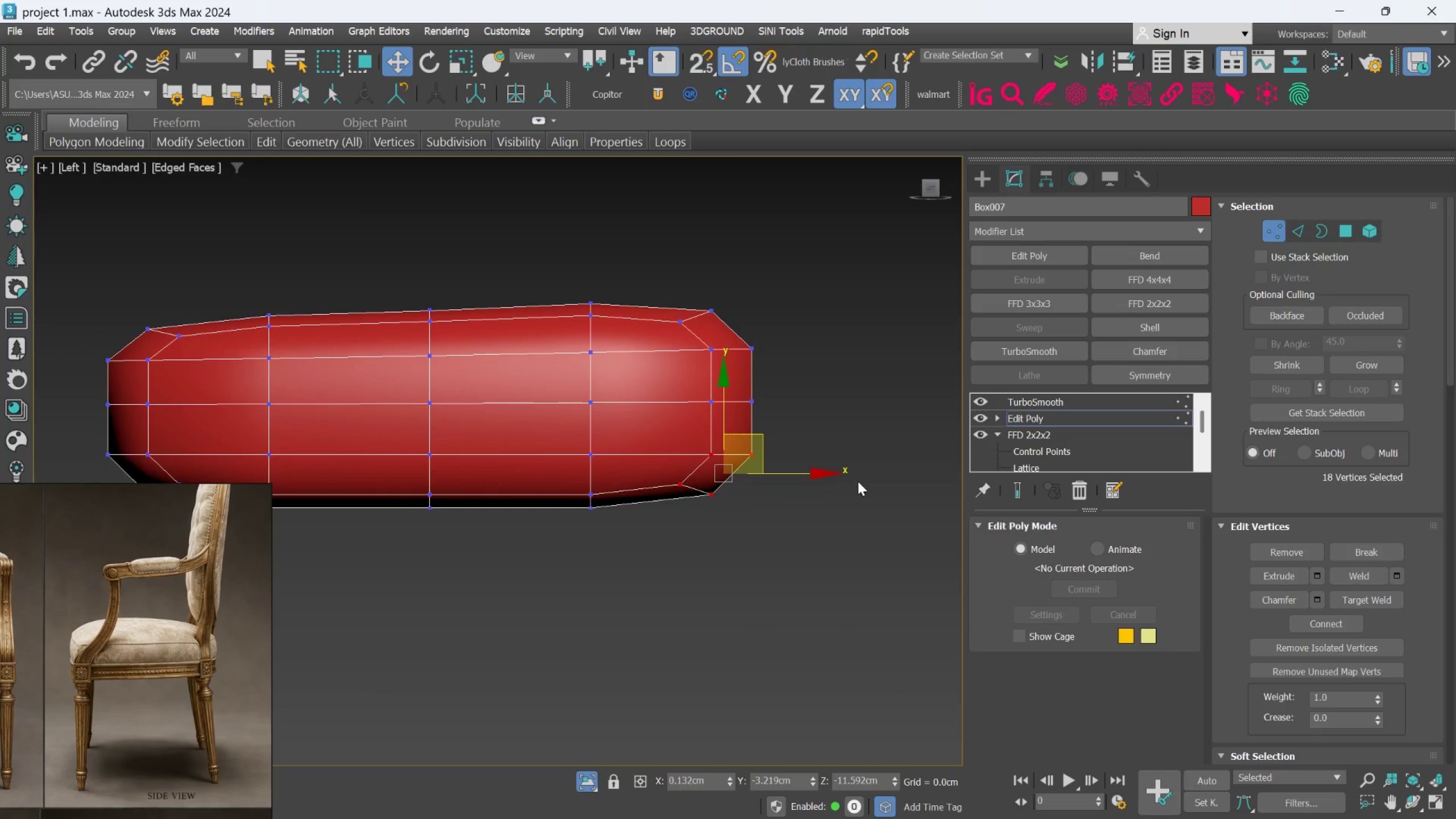 
hold_key(key=AltLeft, duration=1.5)
 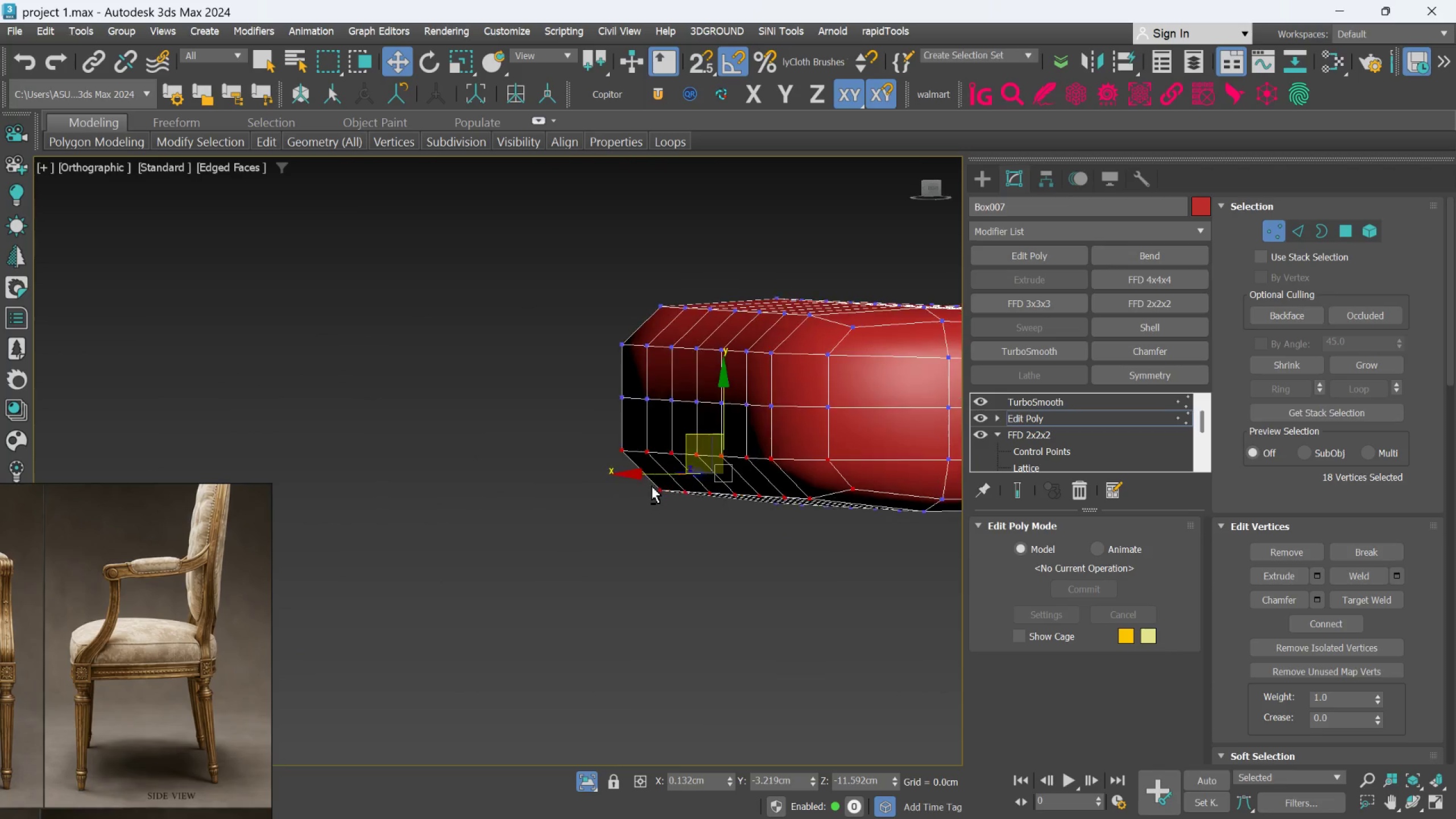 
hold_key(key=AltLeft, duration=0.48)
 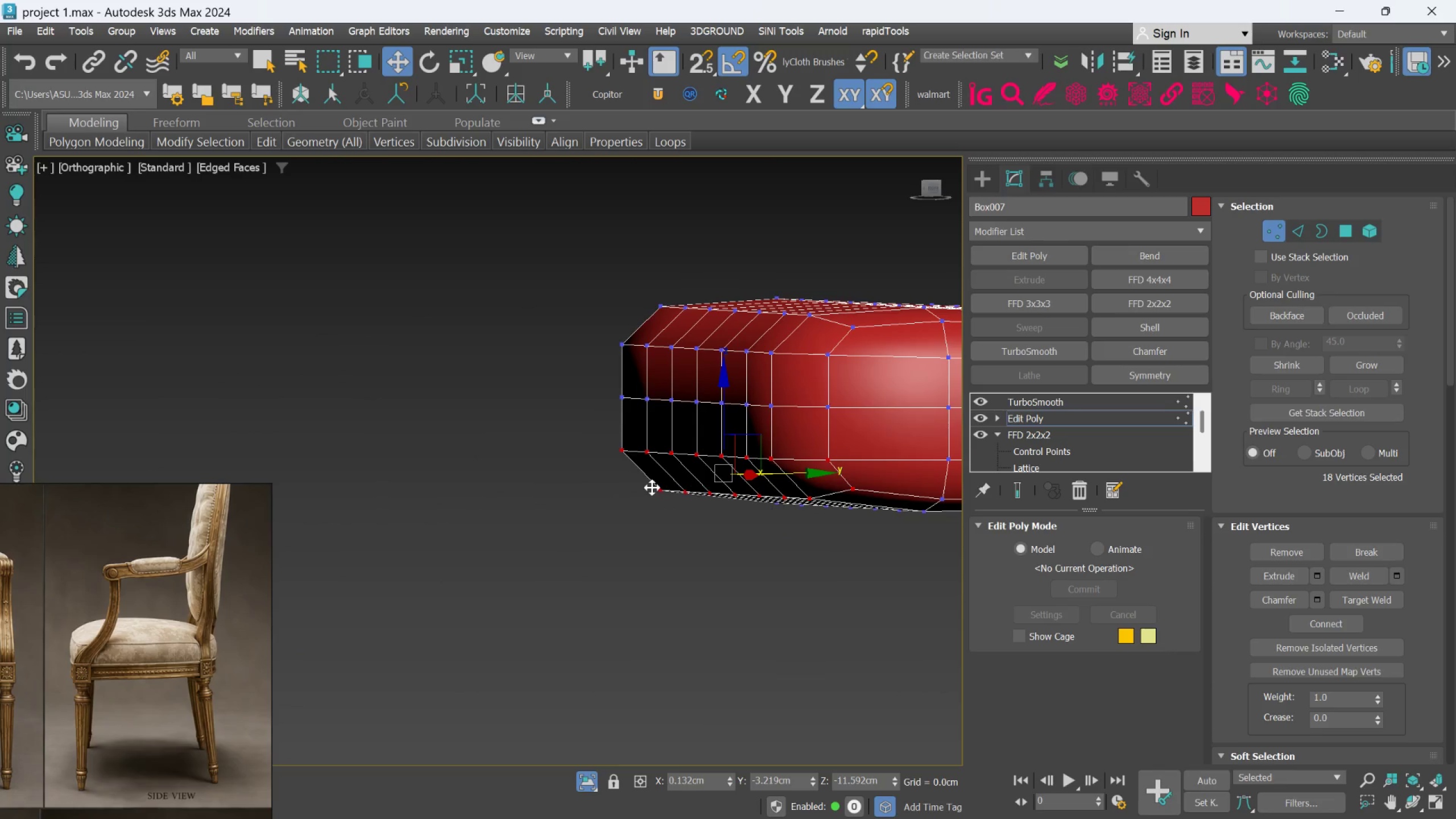 
key(L)
 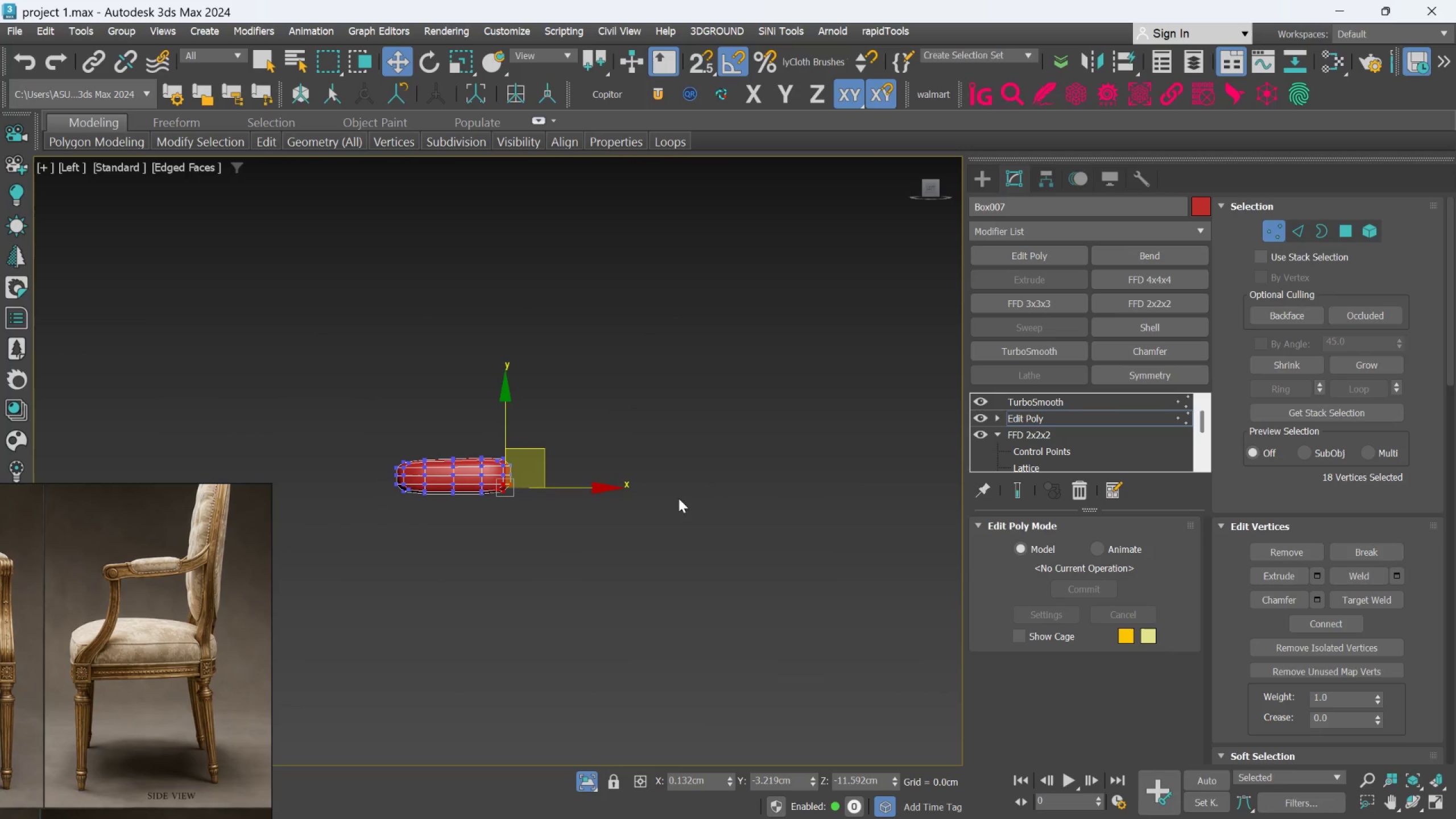 
scroll: coordinate [549, 482], scroll_direction: up, amount: 3.0
 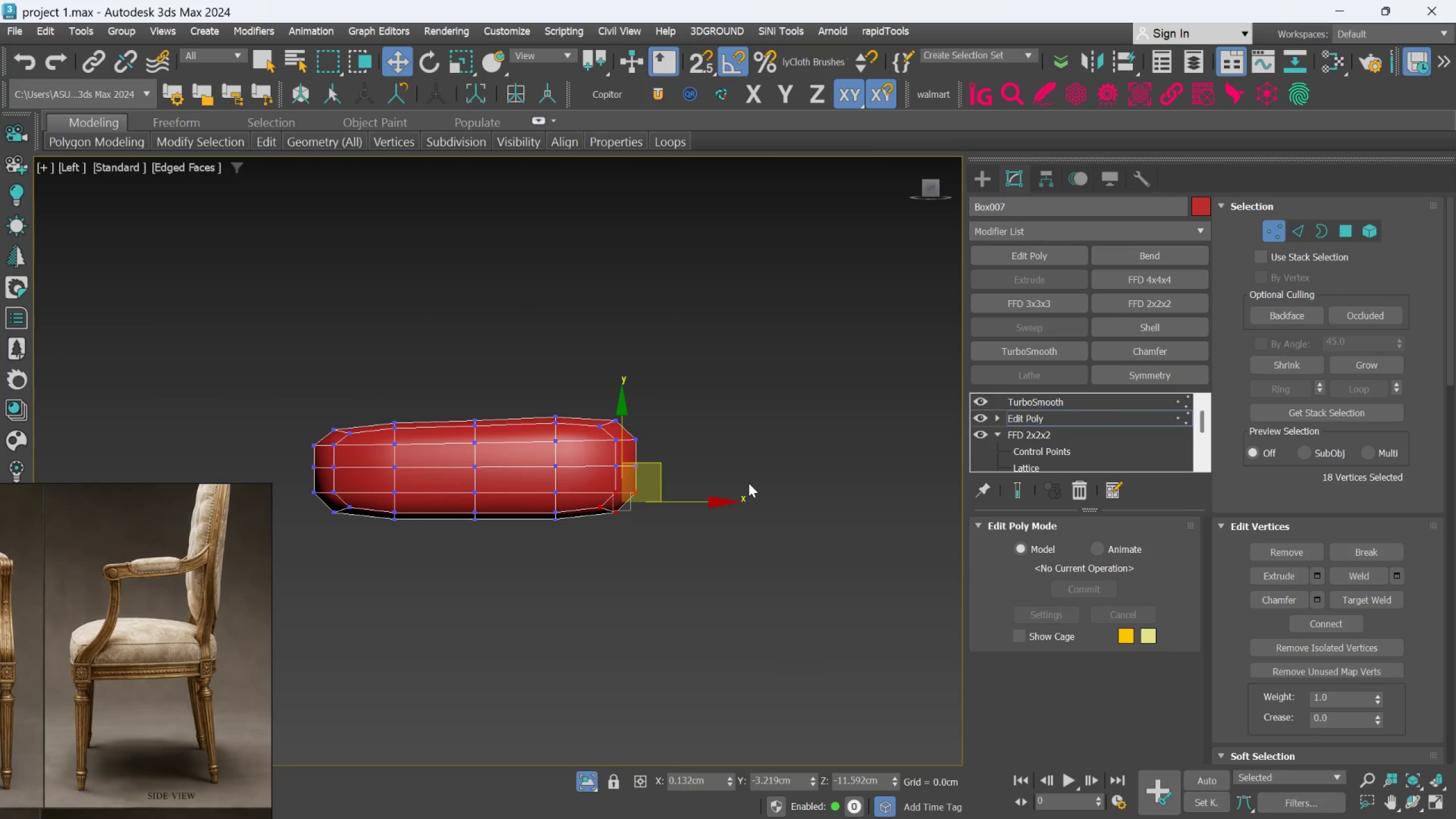 
key(R)
 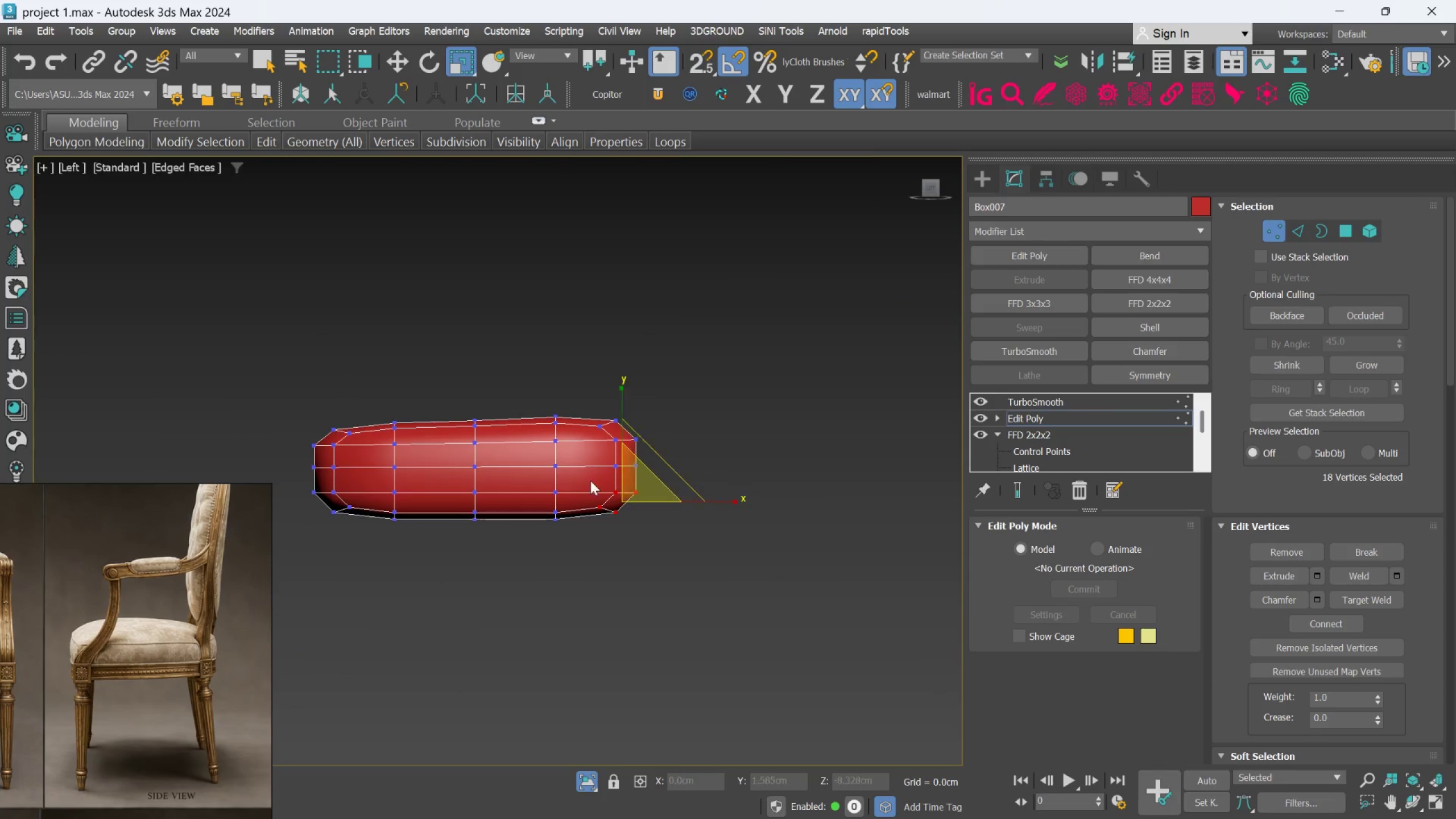 
scroll: coordinate [589, 481], scroll_direction: up, amount: 3.0
 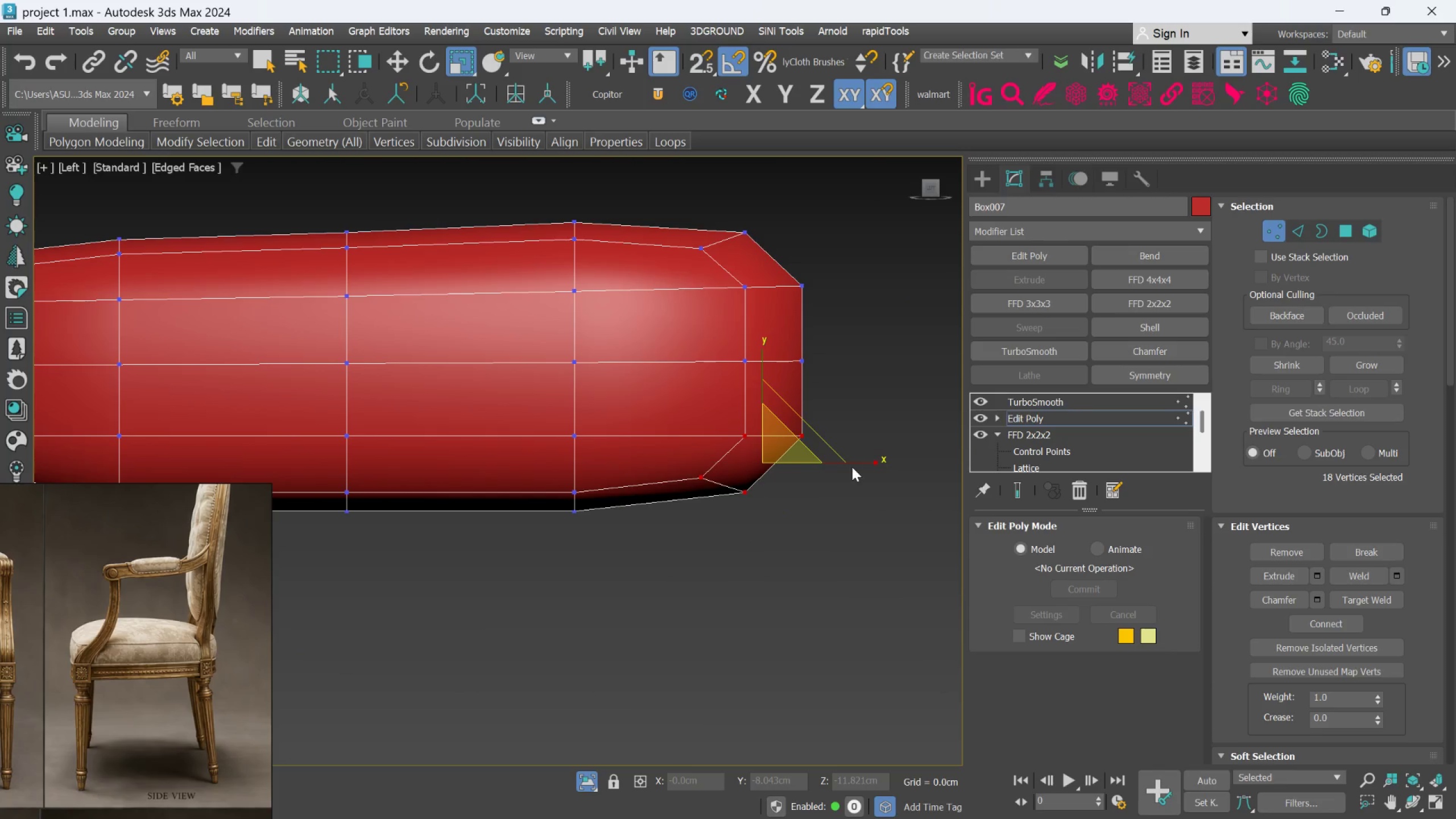 
left_click_drag(start_coordinate=[853, 465], to_coordinate=[808, 490])
 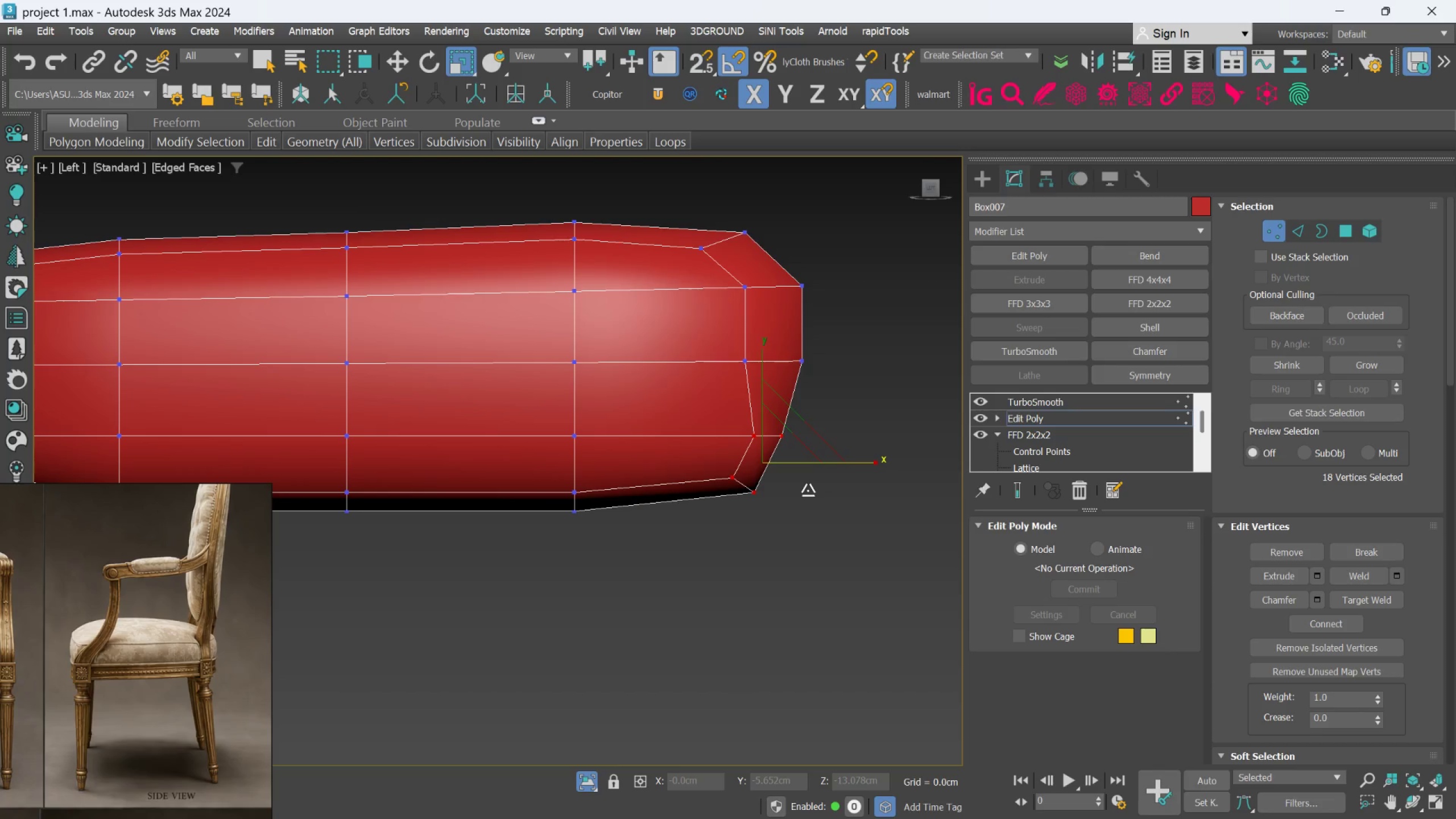 
key(Control+Z)
 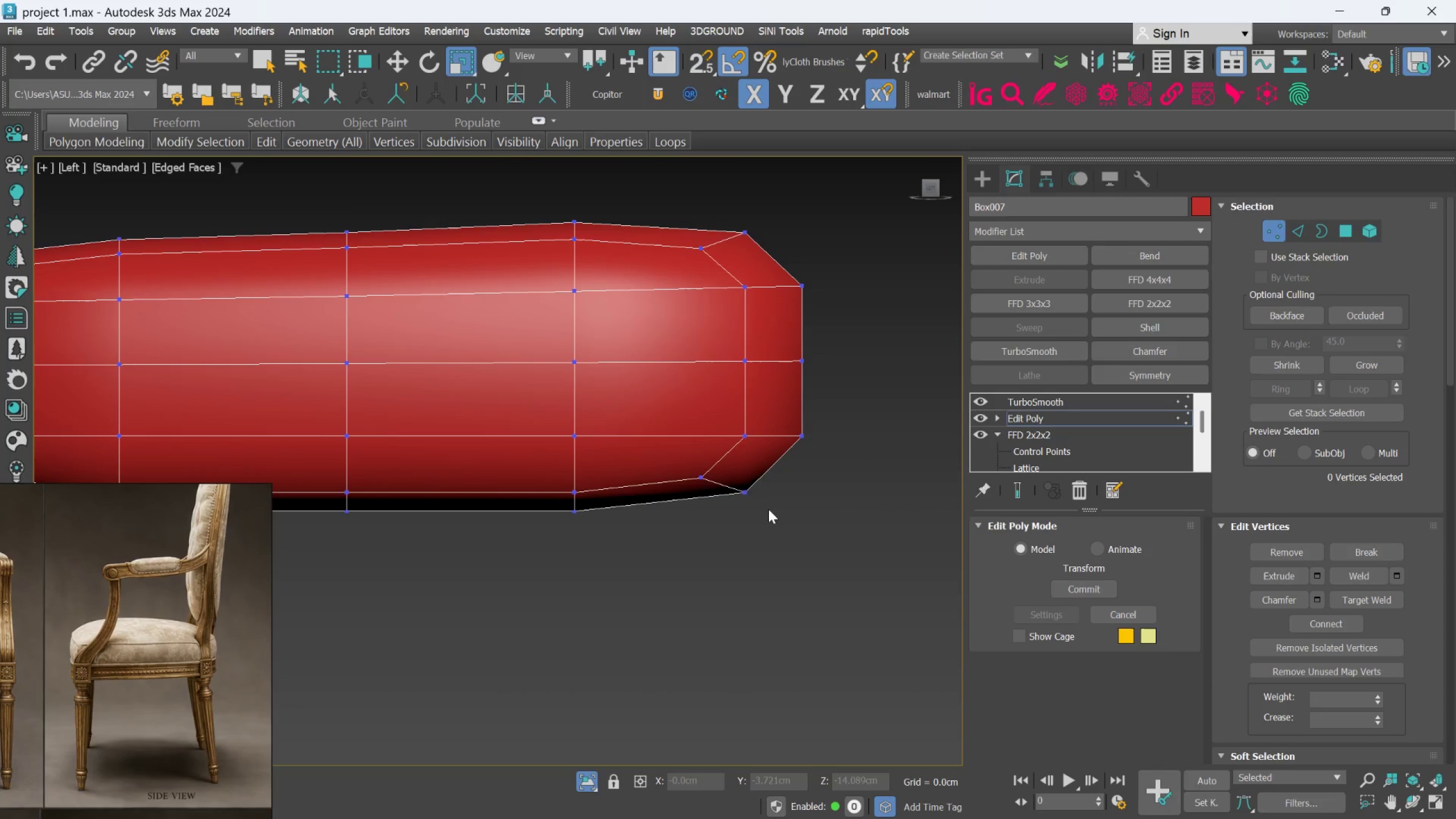 
scroll: coordinate [721, 486], scroll_direction: none, amount: 0.0
 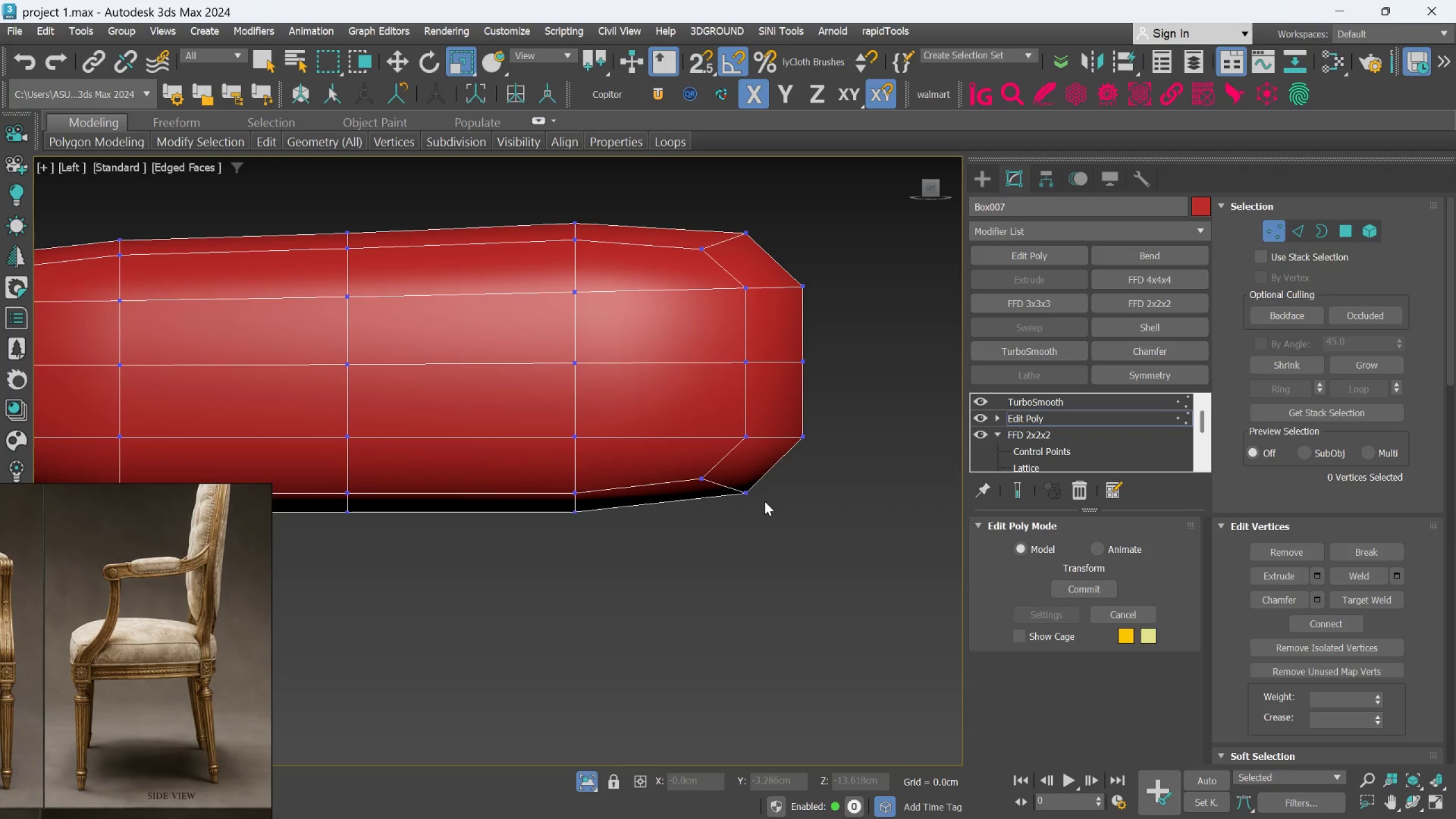 
double_click([709, 490])
 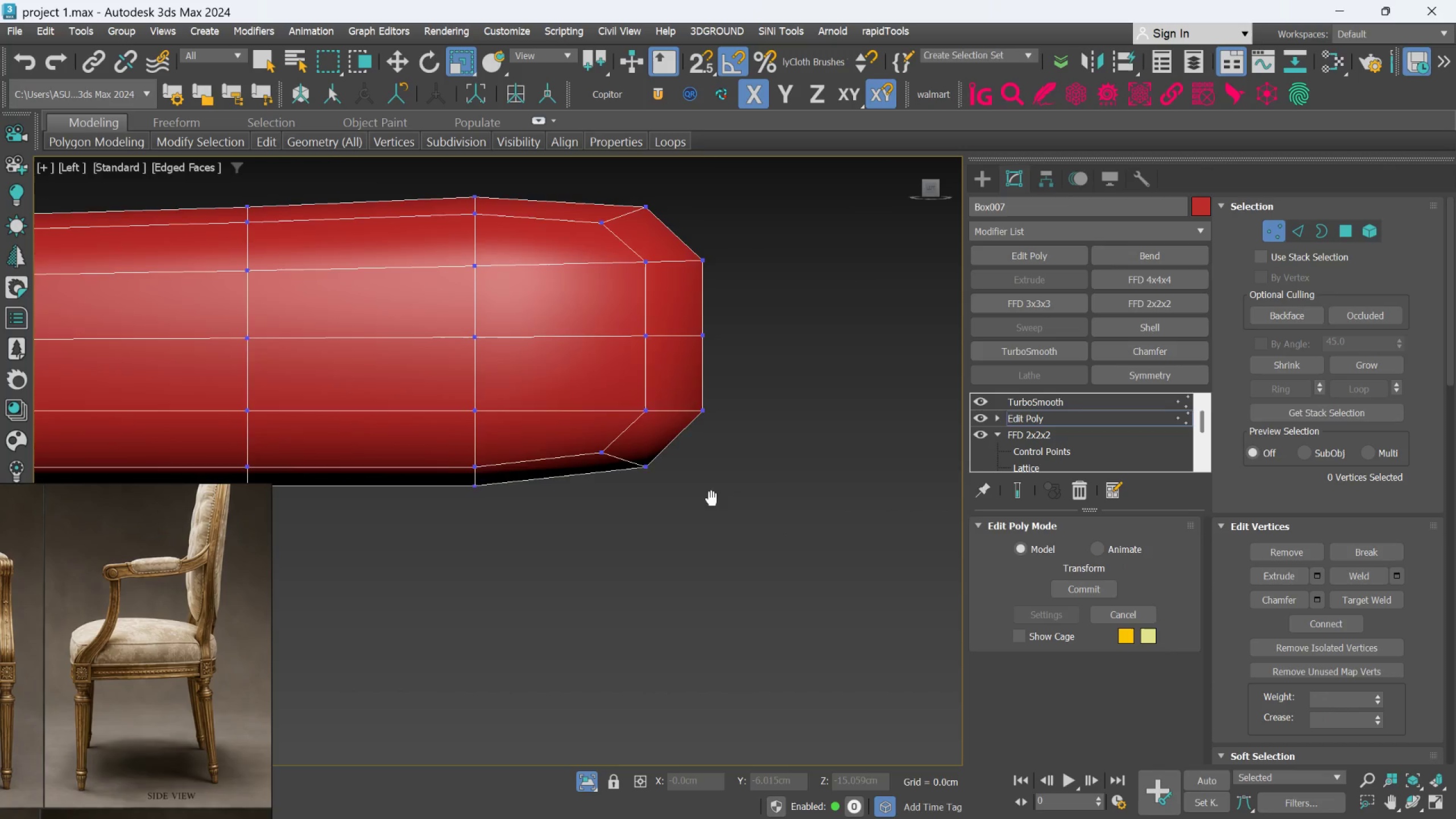 
hold_key(key=AltLeft, duration=0.33)
 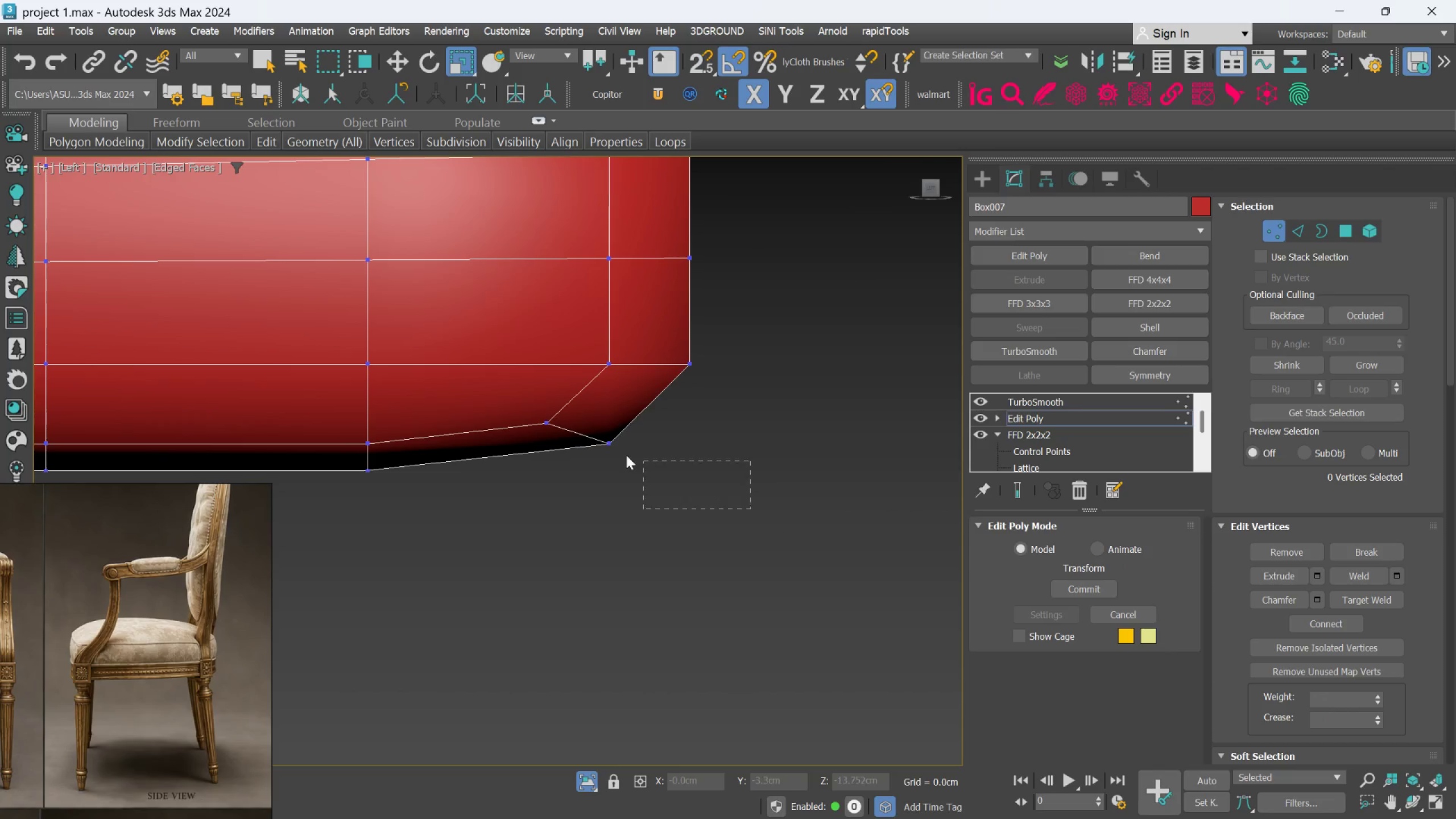 
scroll: coordinate [683, 498], scroll_direction: up, amount: 1.0
 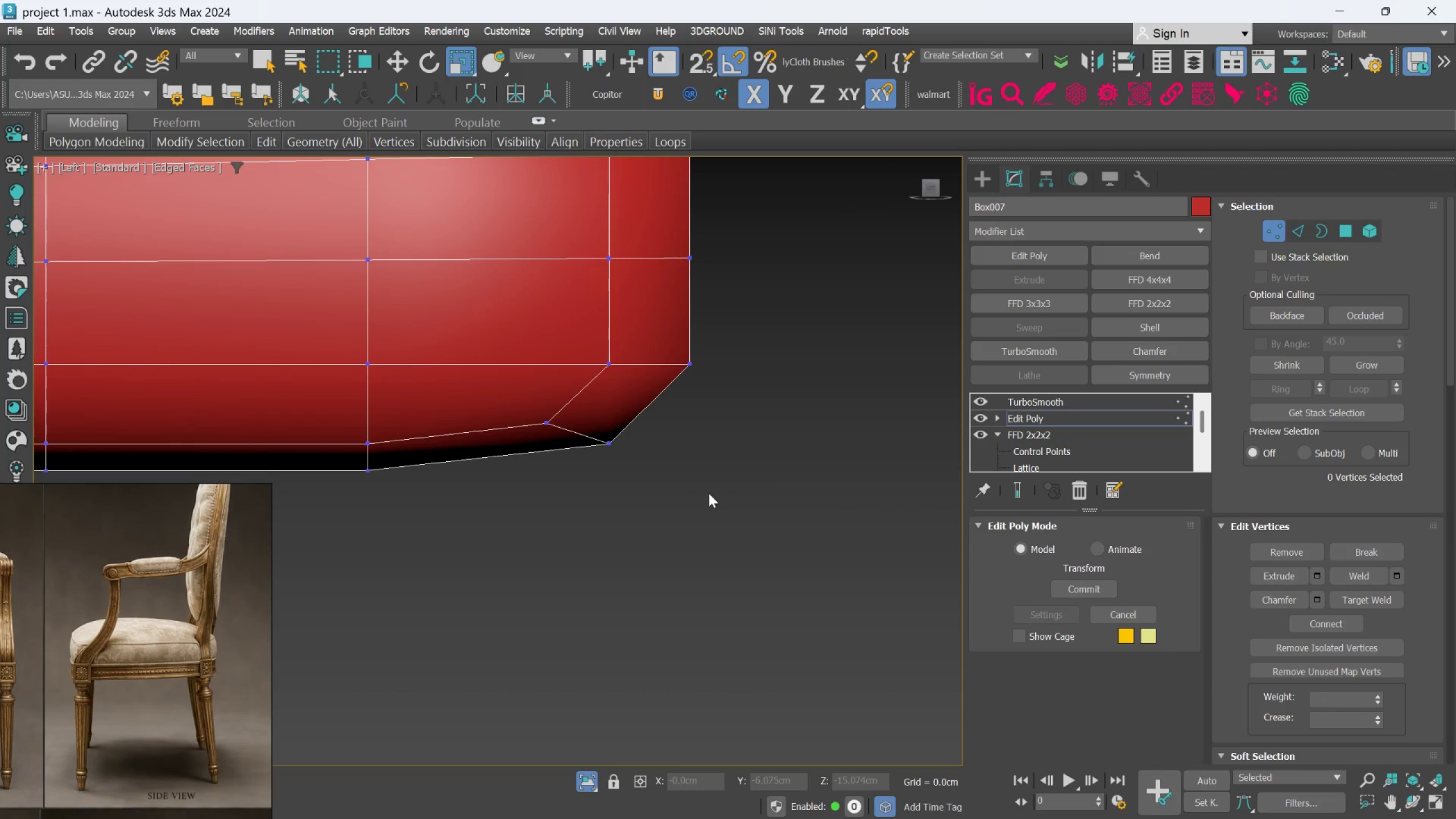 
middle_click([709, 493])
 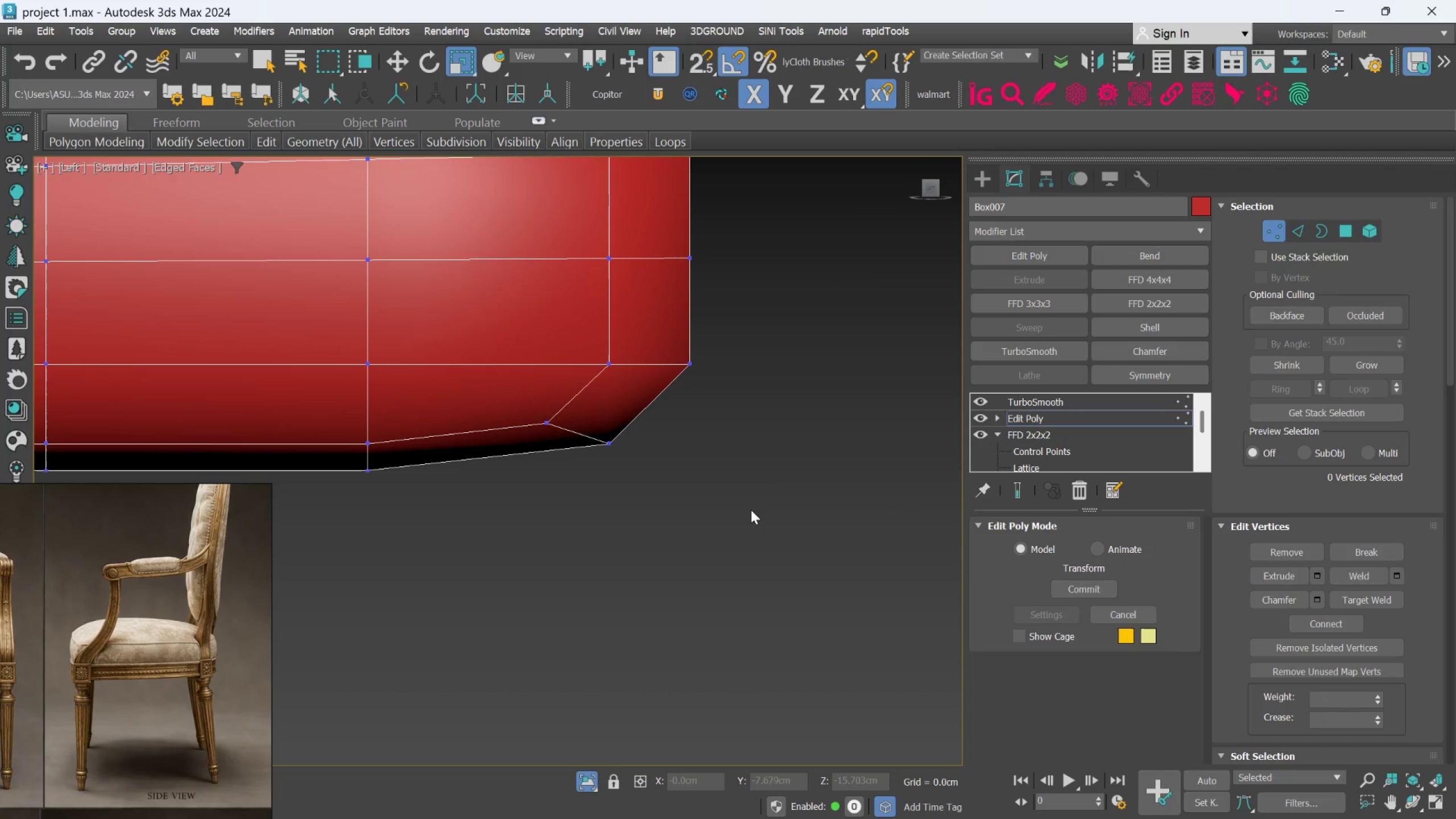 
left_click_drag(start_coordinate=[751, 510], to_coordinate=[589, 416])
 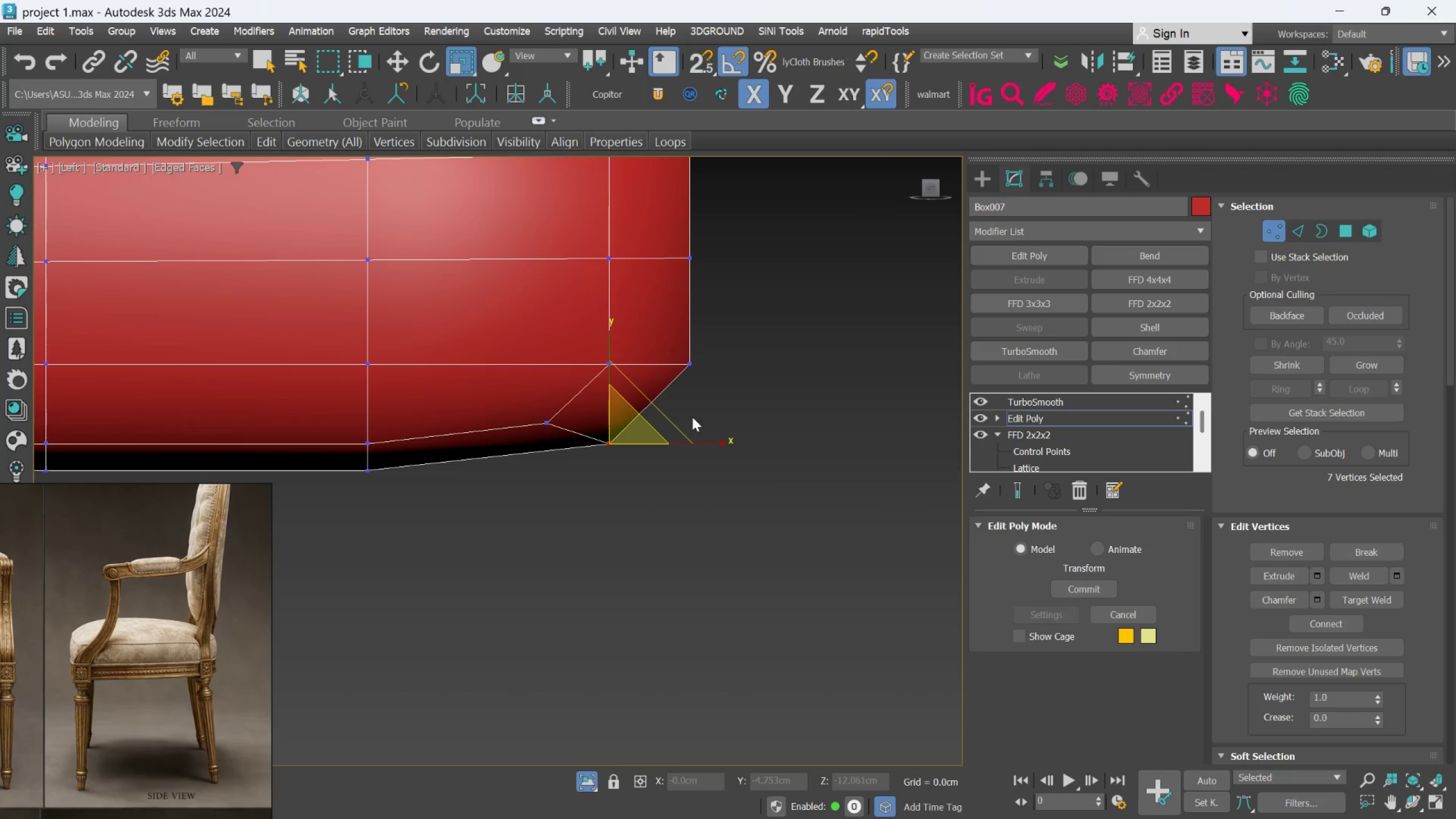 
hold_key(key=AltLeft, duration=0.92)
 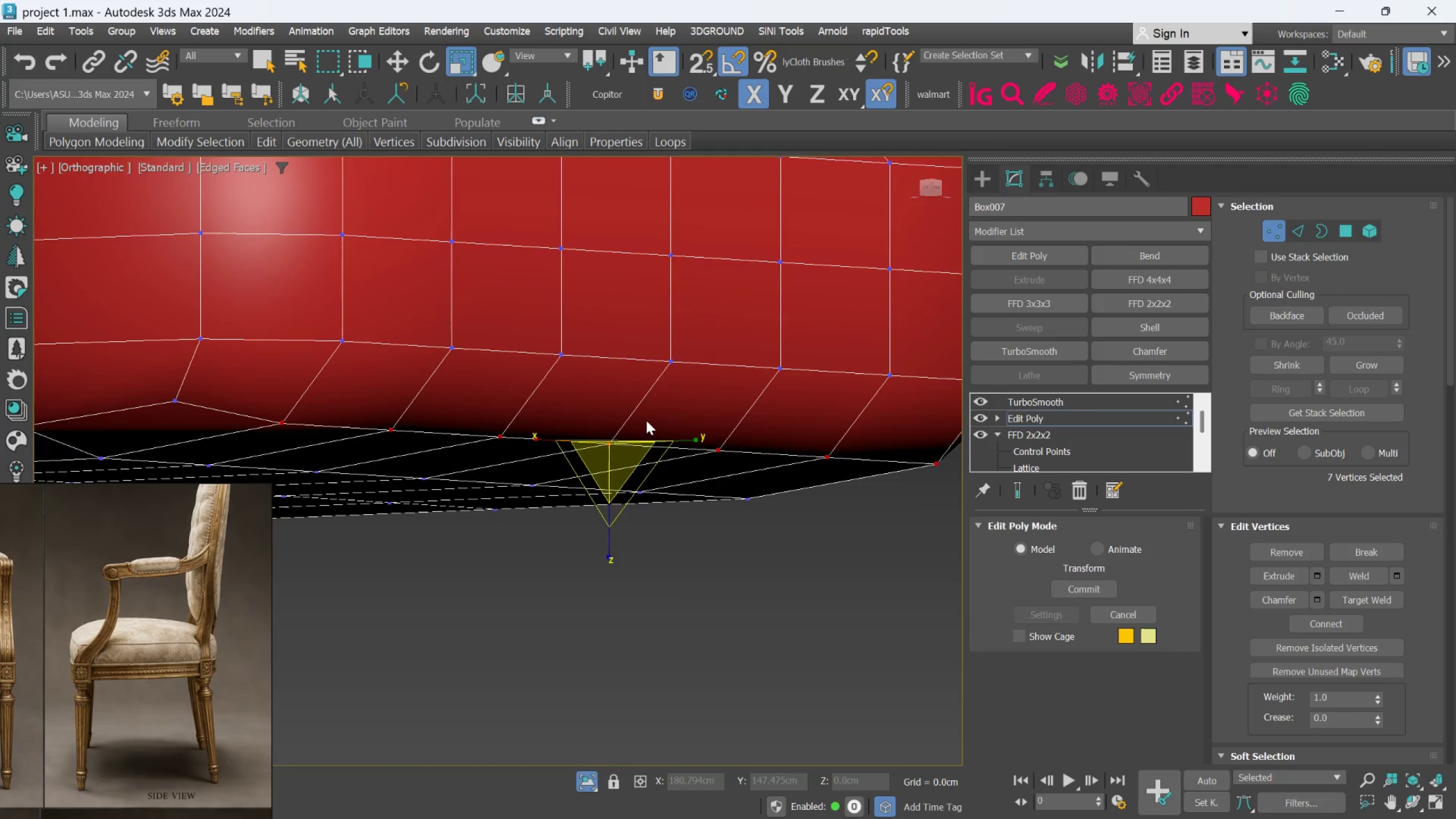 
key(Alt+AltLeft)
 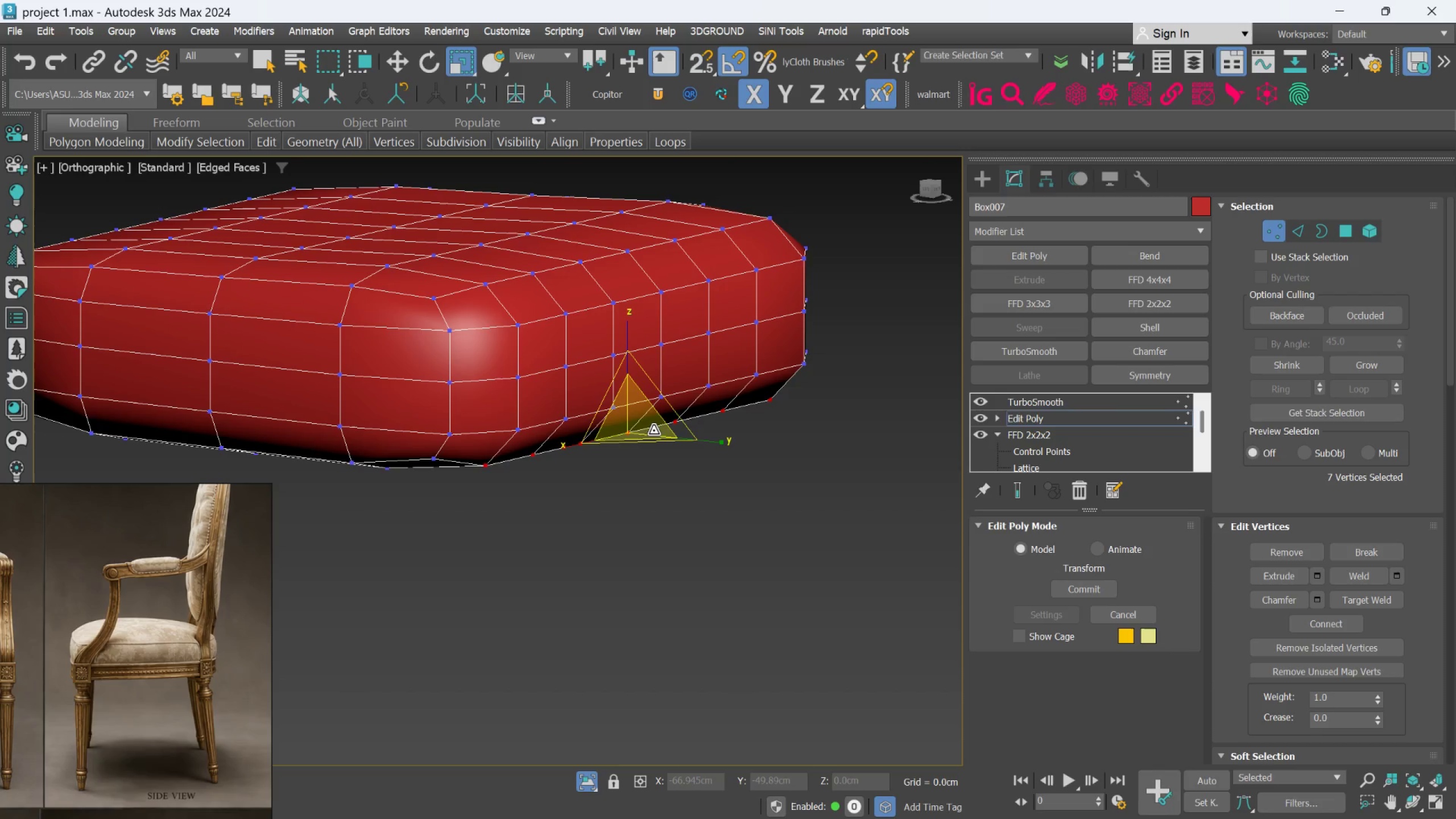 
scroll: coordinate [646, 420], scroll_direction: down, amount: 2.0
 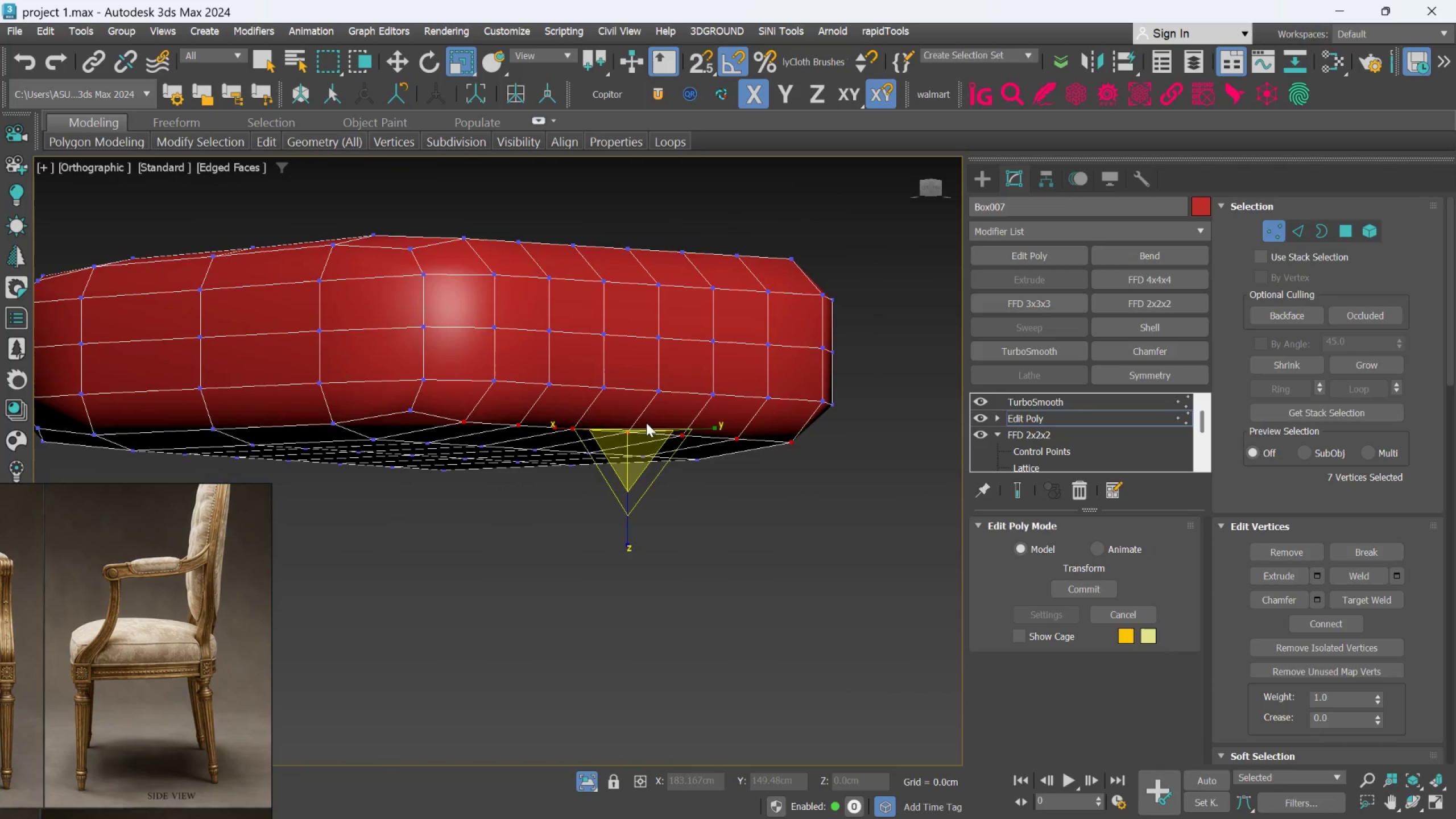 
key(L)
 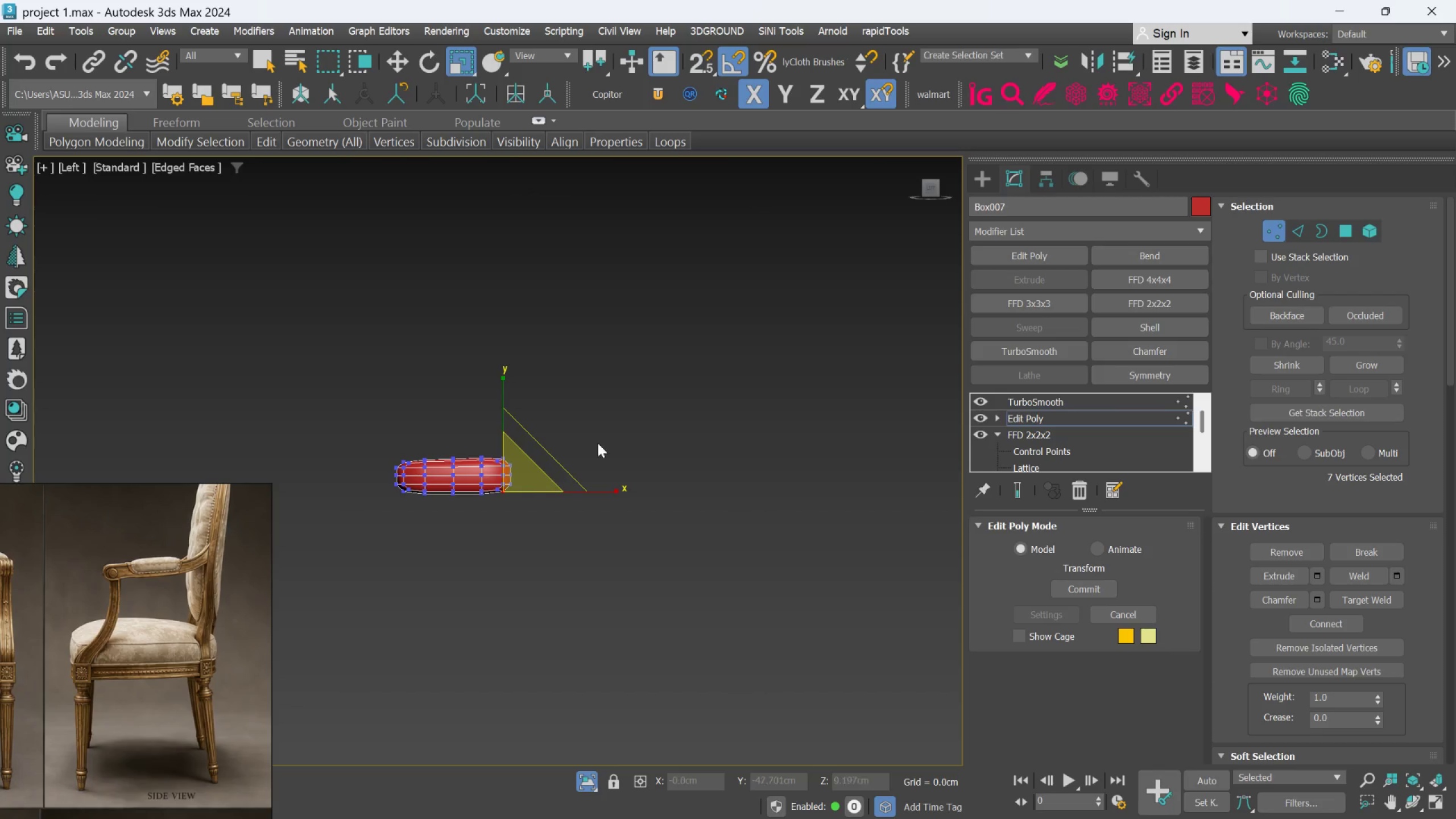 
scroll: coordinate [553, 474], scroll_direction: up, amount: 4.0
 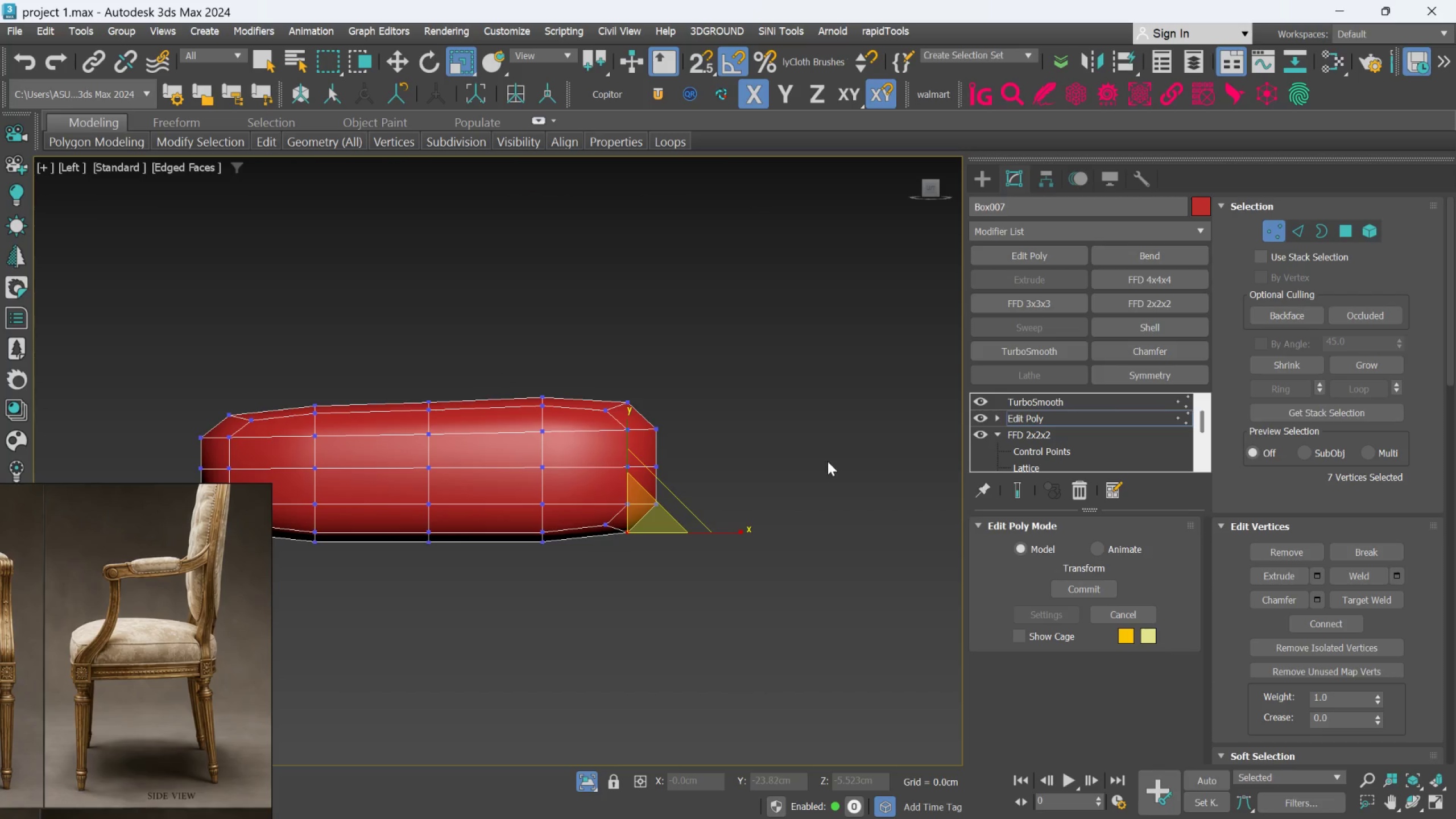 
key(W)
 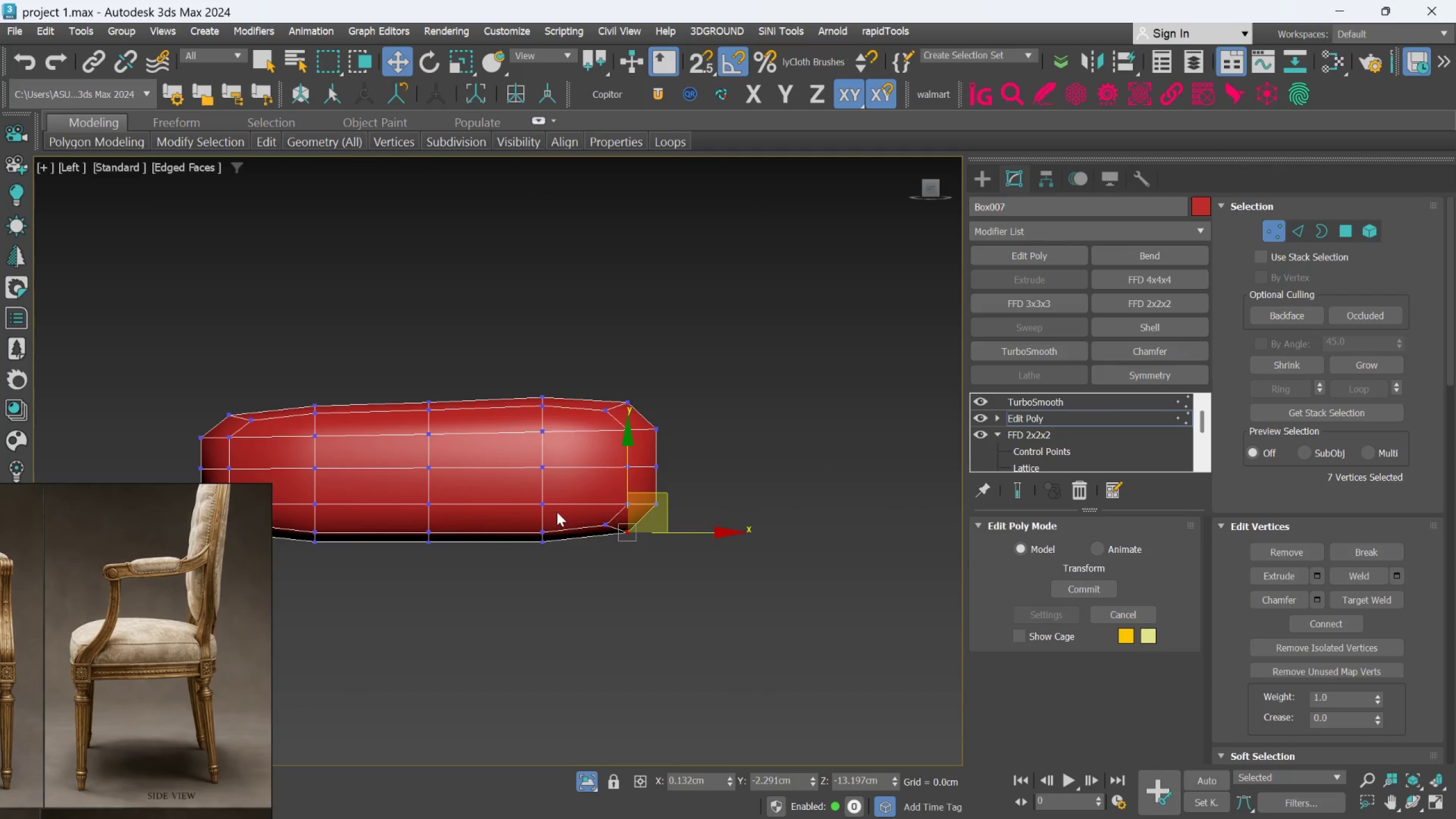 
scroll: coordinate [561, 508], scroll_direction: up, amount: 3.0
 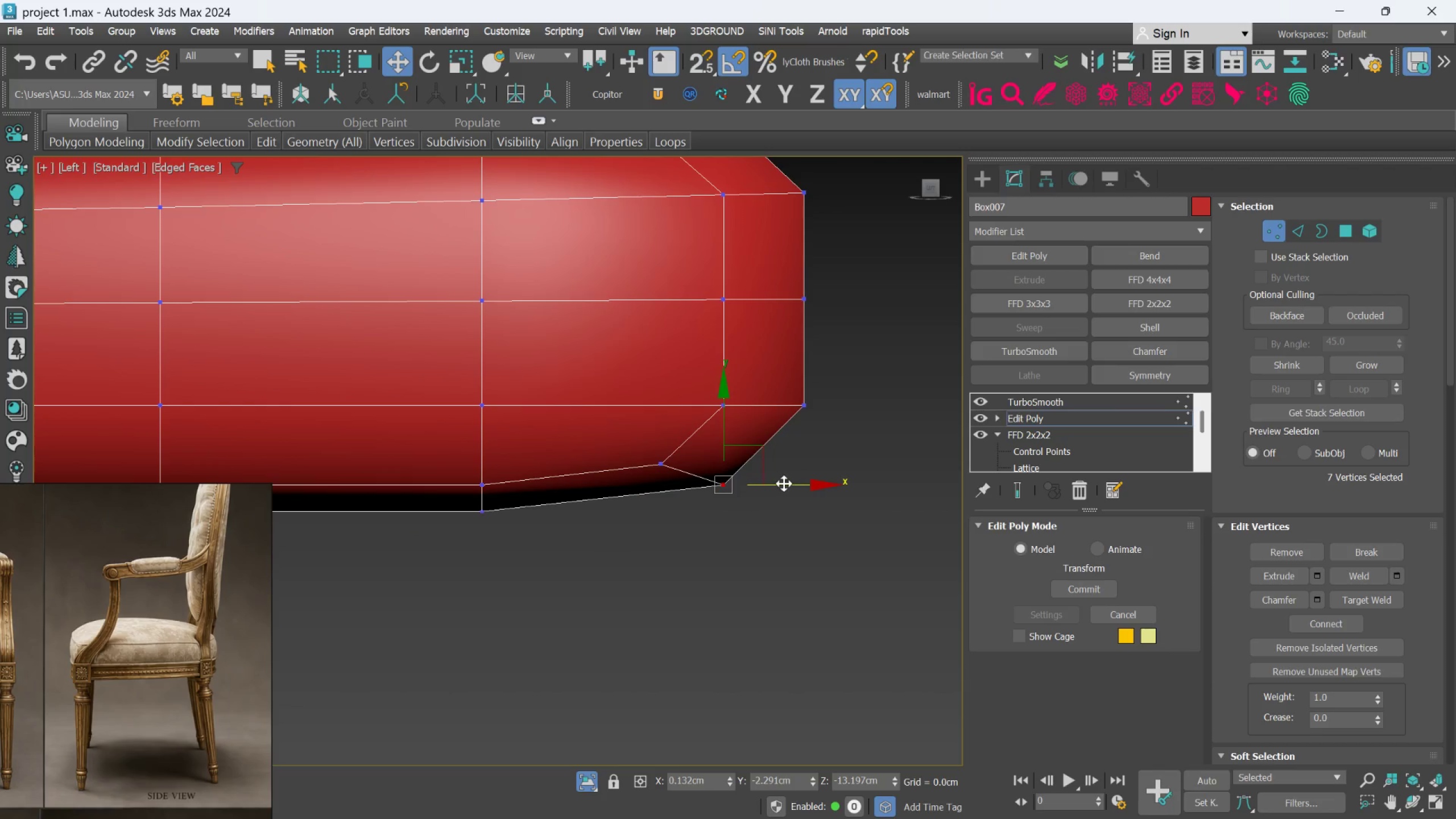 
left_click_drag(start_coordinate=[786, 485], to_coordinate=[862, 495])
 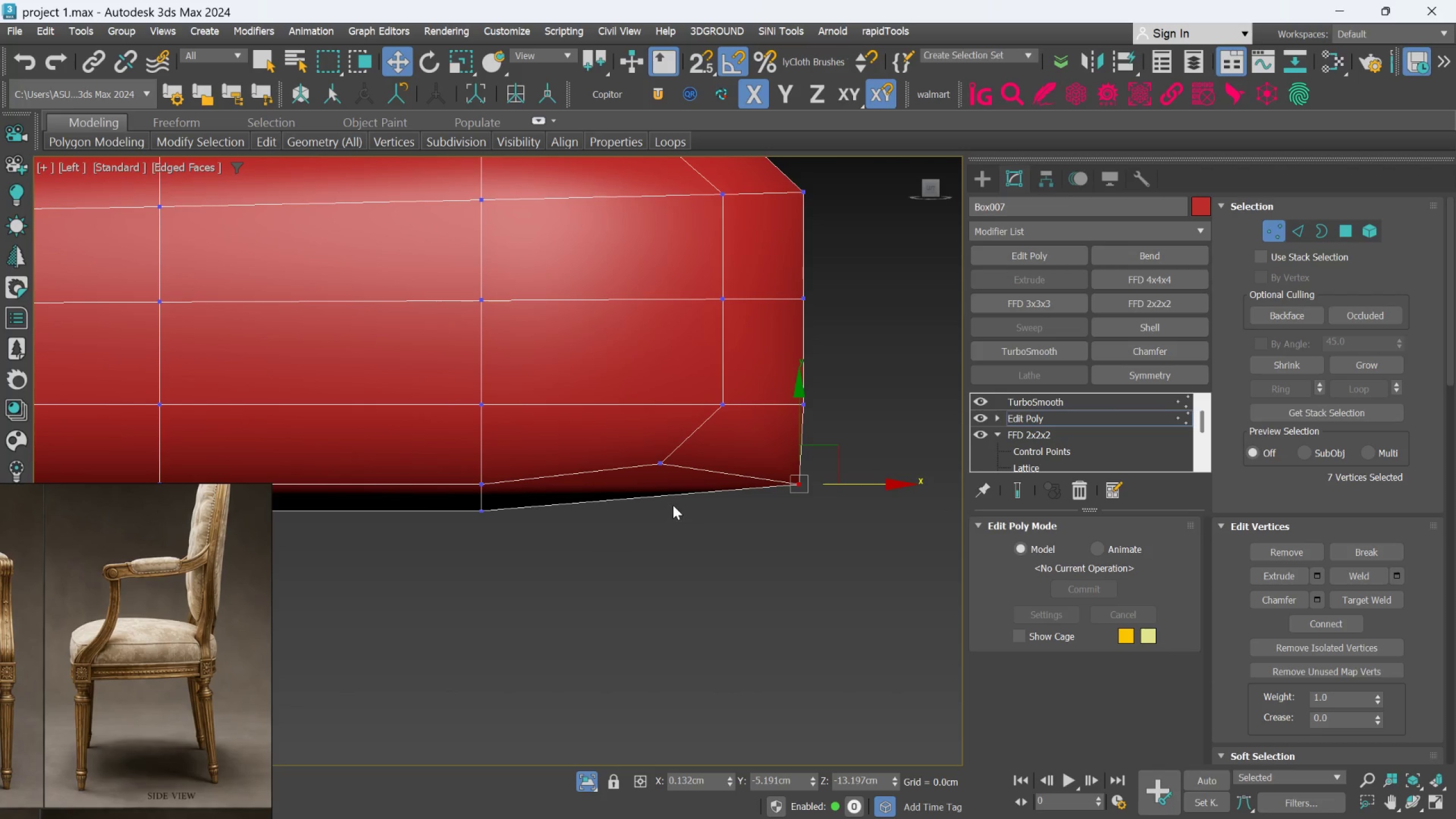 
scroll: coordinate [677, 498], scroll_direction: down, amount: 1.0
 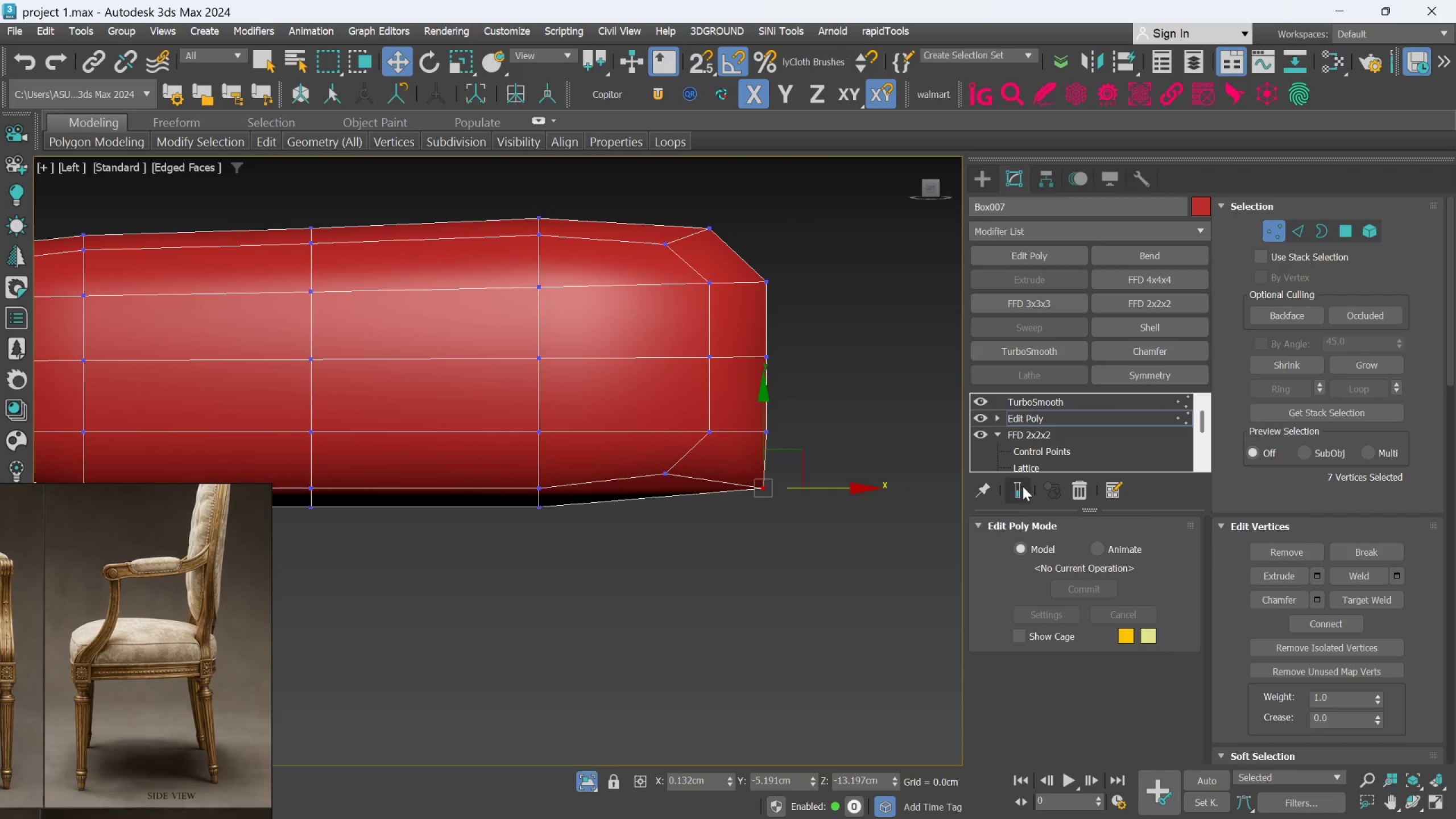 
left_click([1023, 488])
 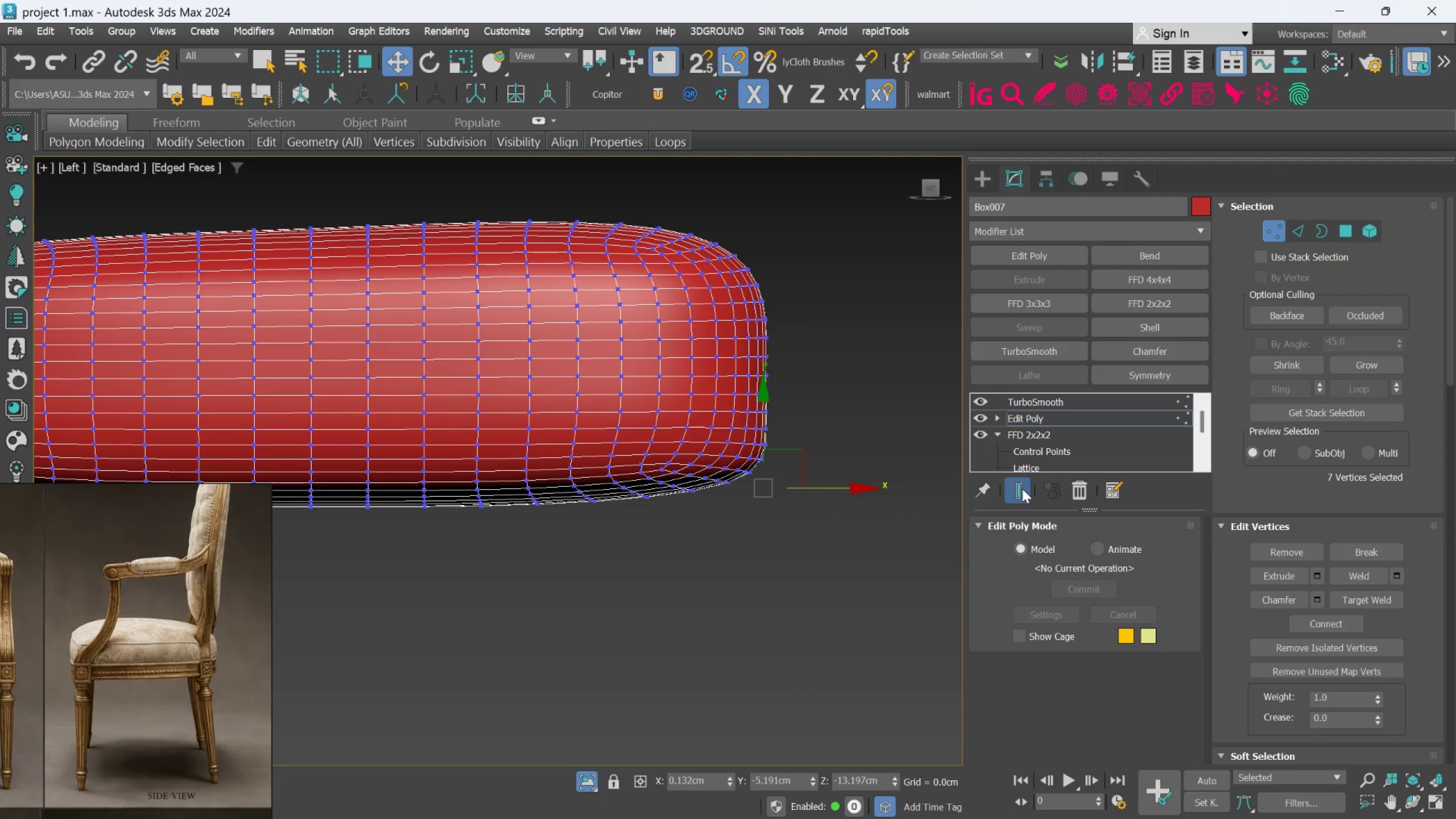 
left_click([1022, 489])
 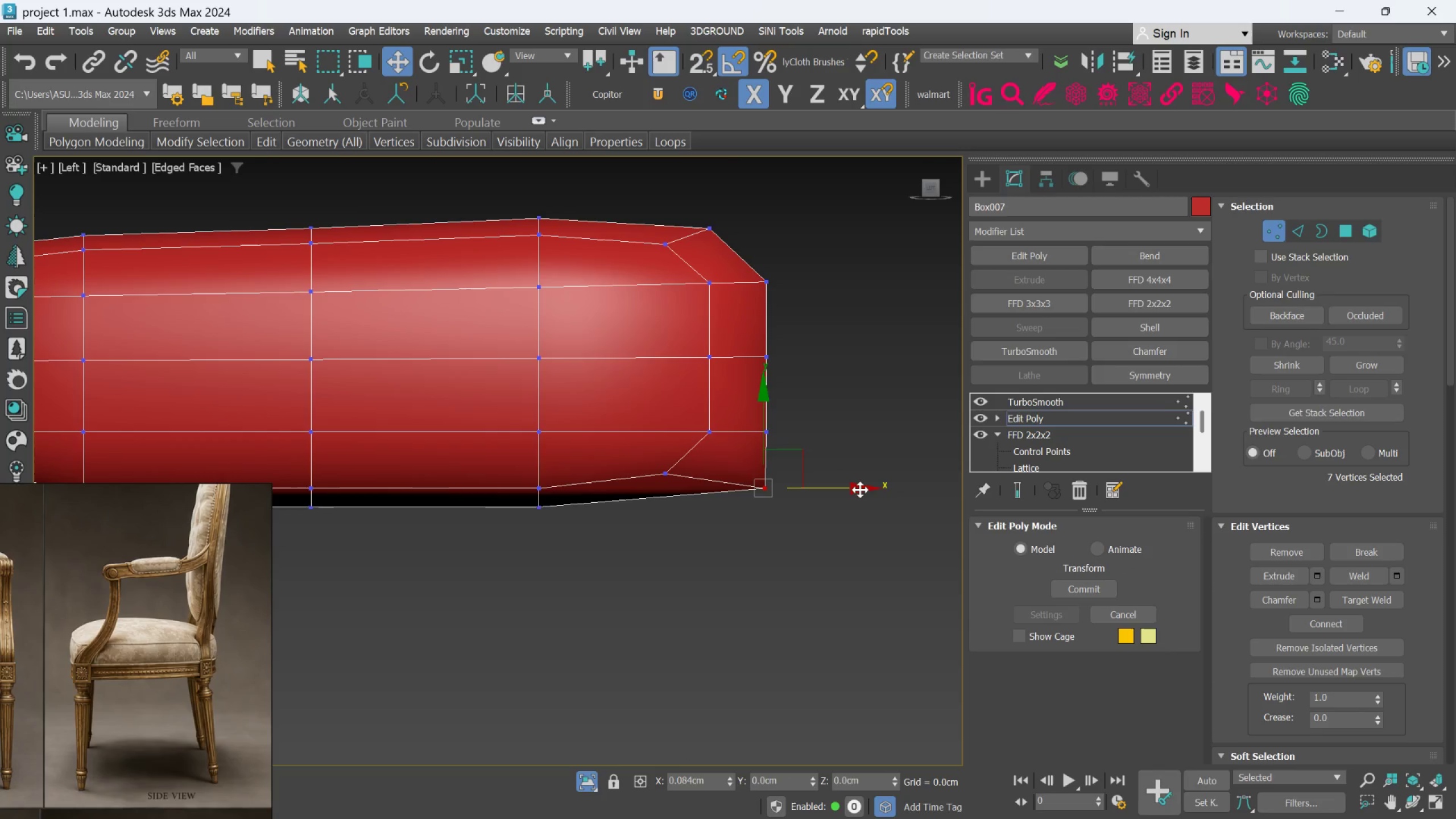 
scroll: coordinate [829, 481], scroll_direction: down, amount: 2.0
 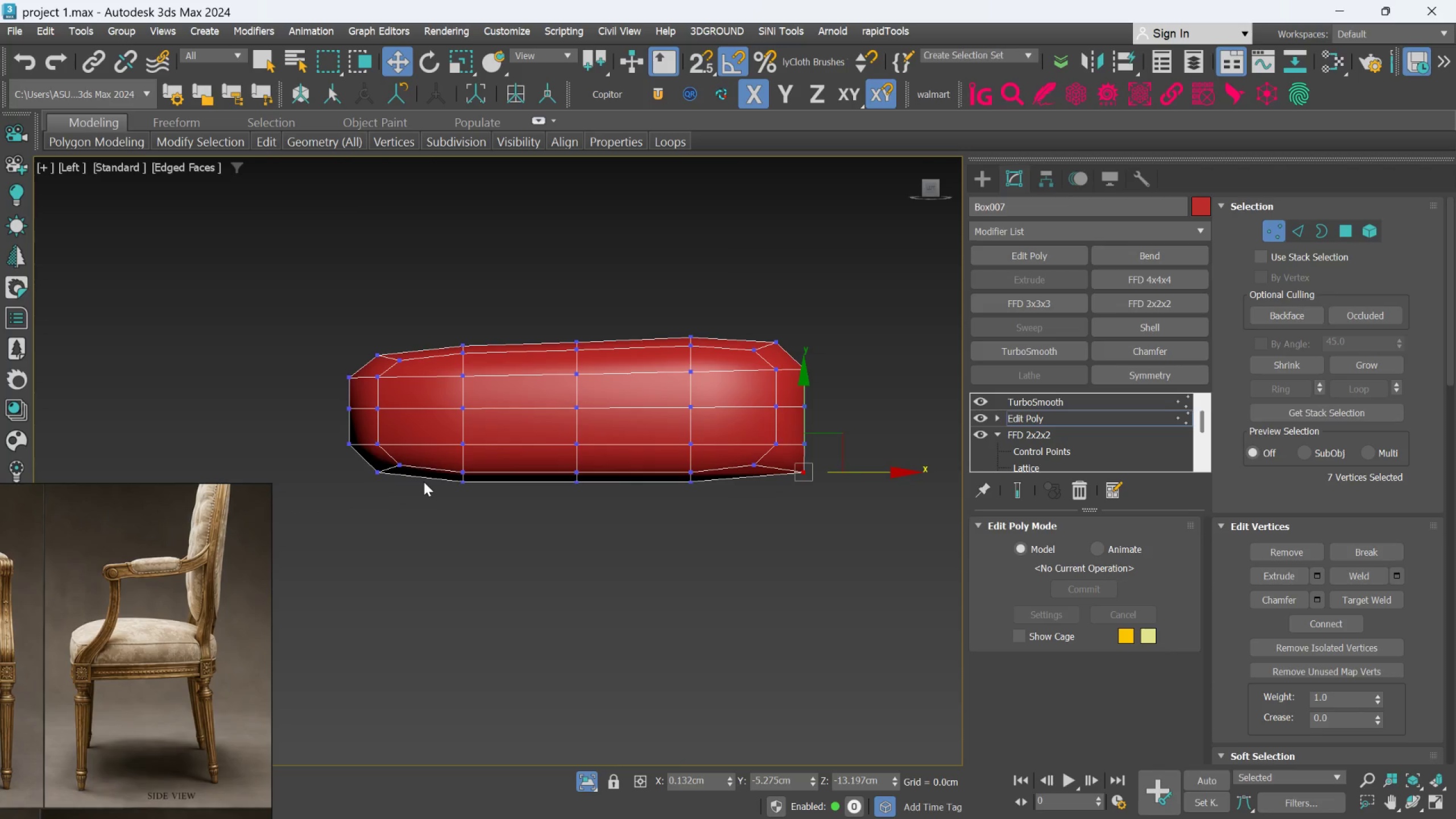 
scroll: coordinate [378, 466], scroll_direction: up, amount: 3.0
 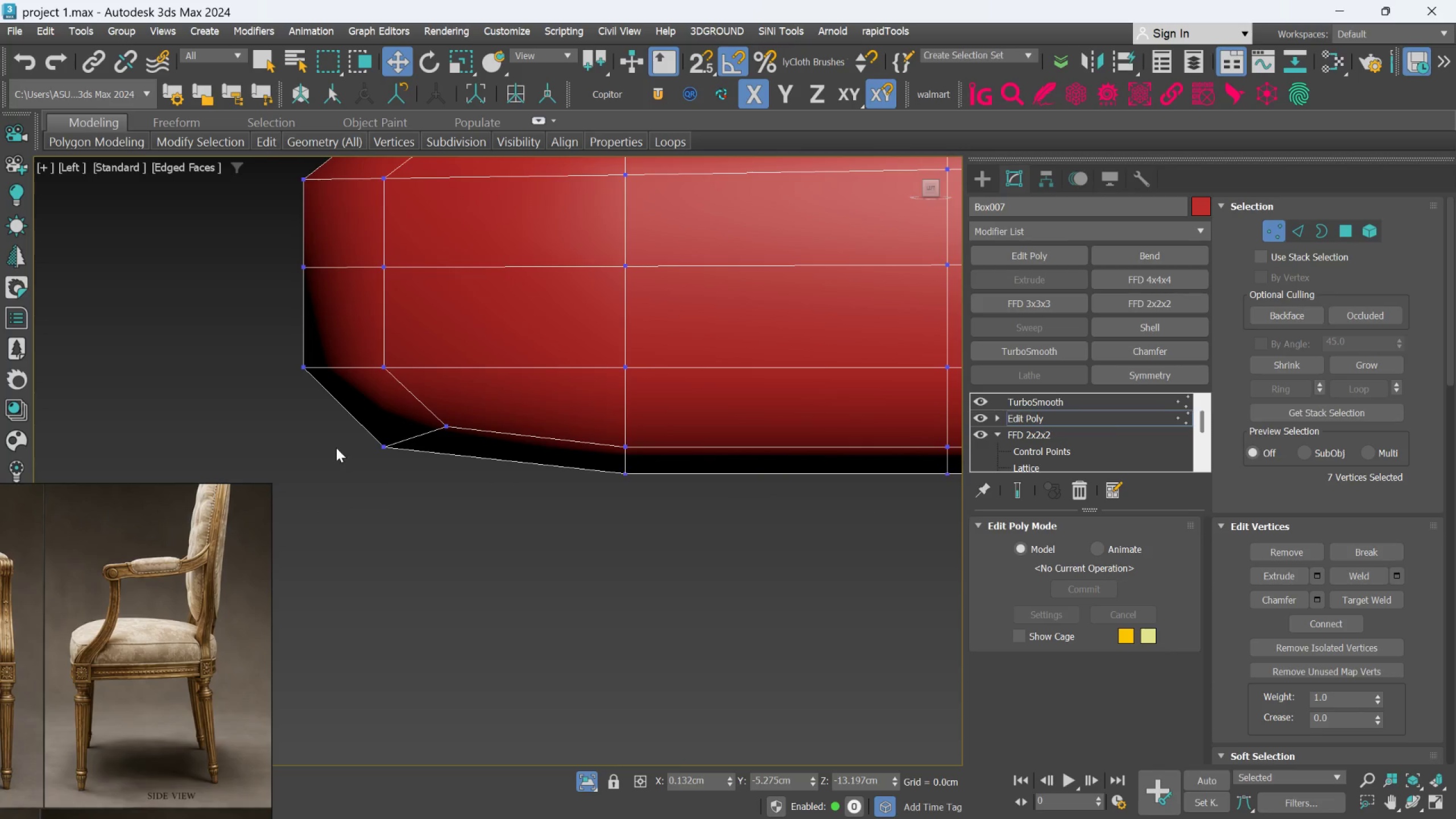 
left_click_drag(start_coordinate=[335, 438], to_coordinate=[432, 501])
 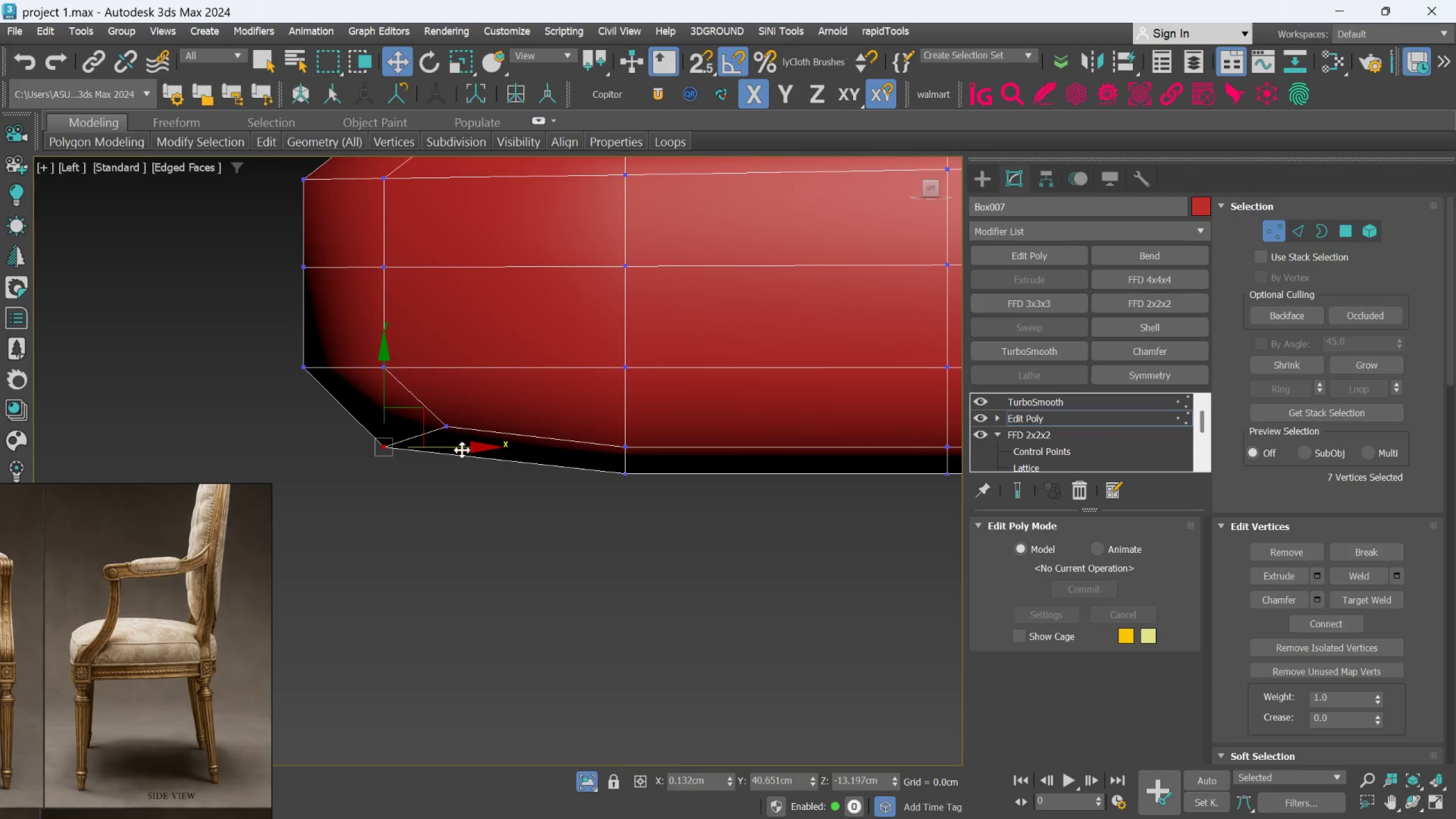 
left_click_drag(start_coordinate=[462, 449], to_coordinate=[425, 481])
 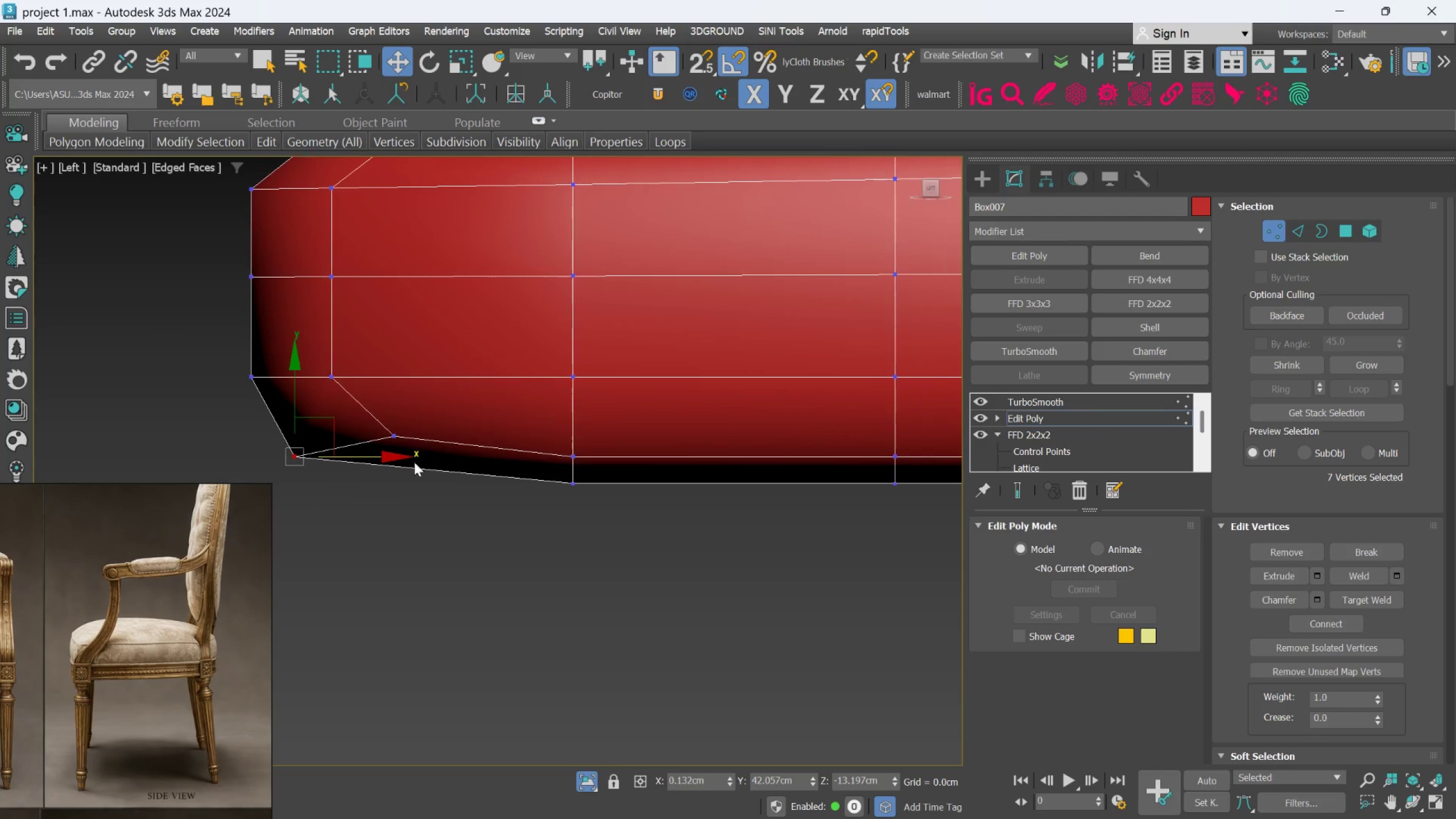 
scroll: coordinate [413, 414], scroll_direction: down, amount: 3.0
 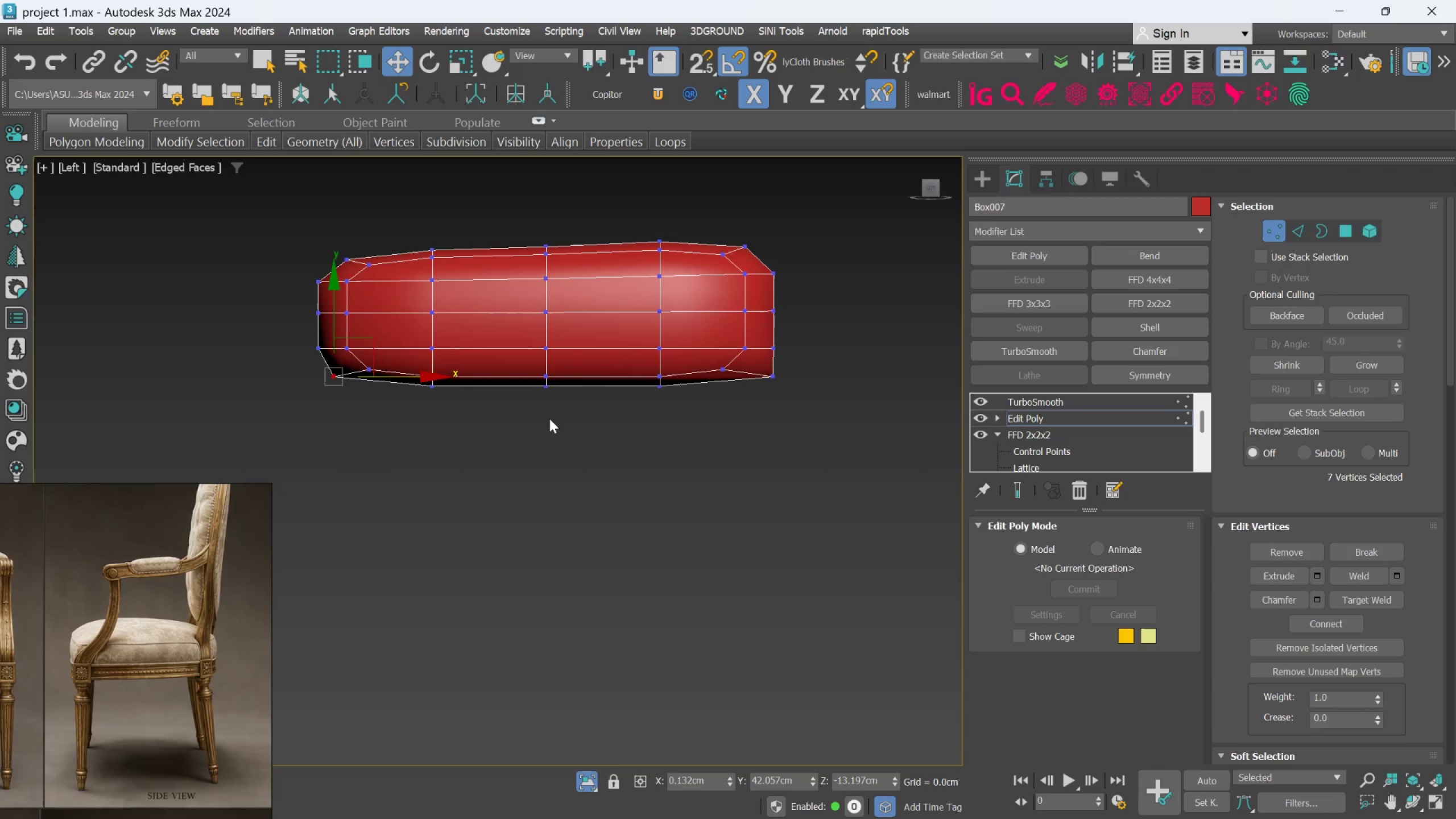 
left_click([686, 462])
 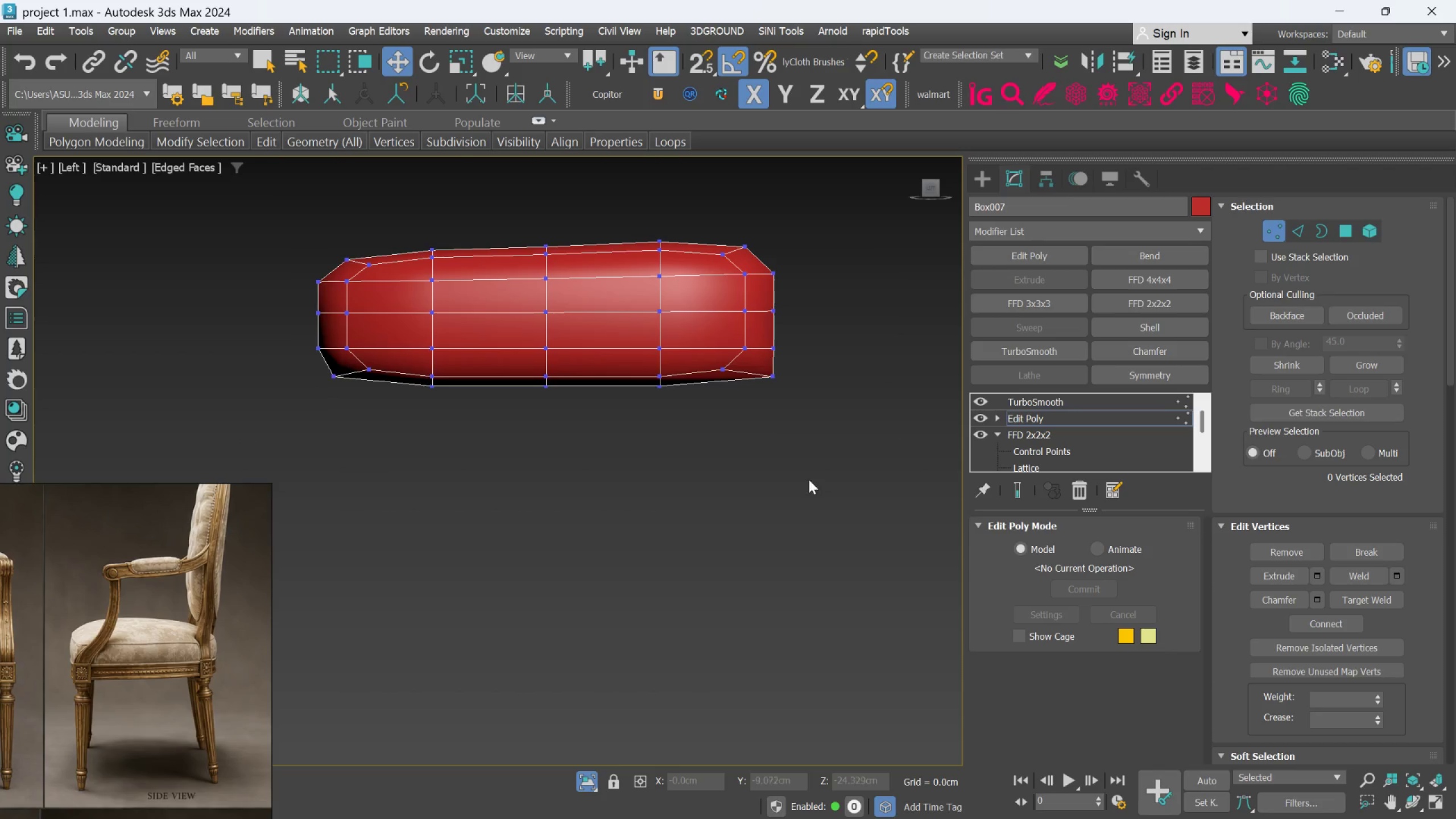 
left_click_drag(start_coordinate=[821, 478], to_coordinate=[321, 377])
 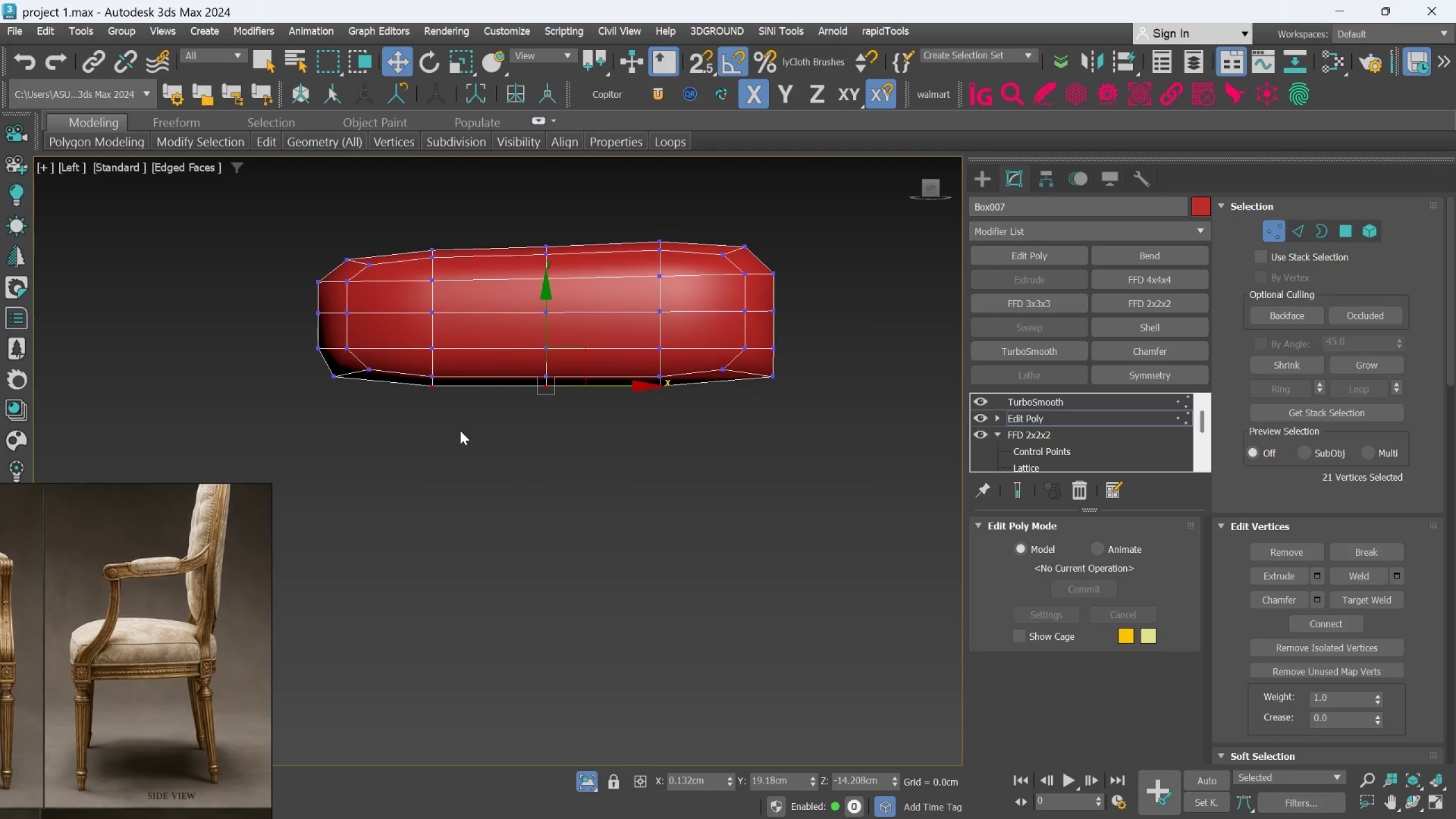 
scroll: coordinate [461, 431], scroll_direction: up, amount: 1.0
 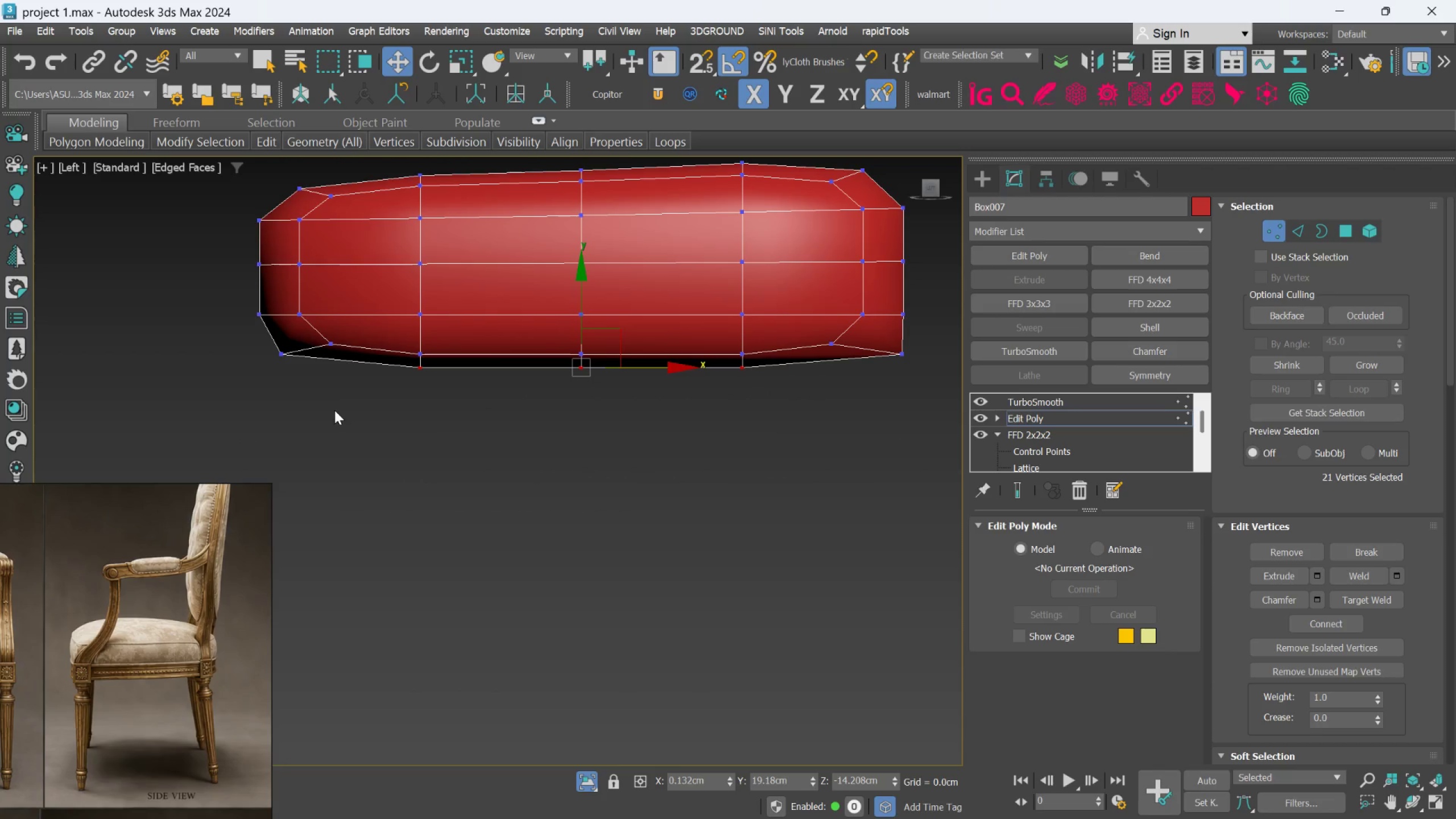 
hold_key(key=ControlLeft, duration=0.92)
left_click_drag(start_coordinate=[335, 405], to_coordinate=[258, 349])
 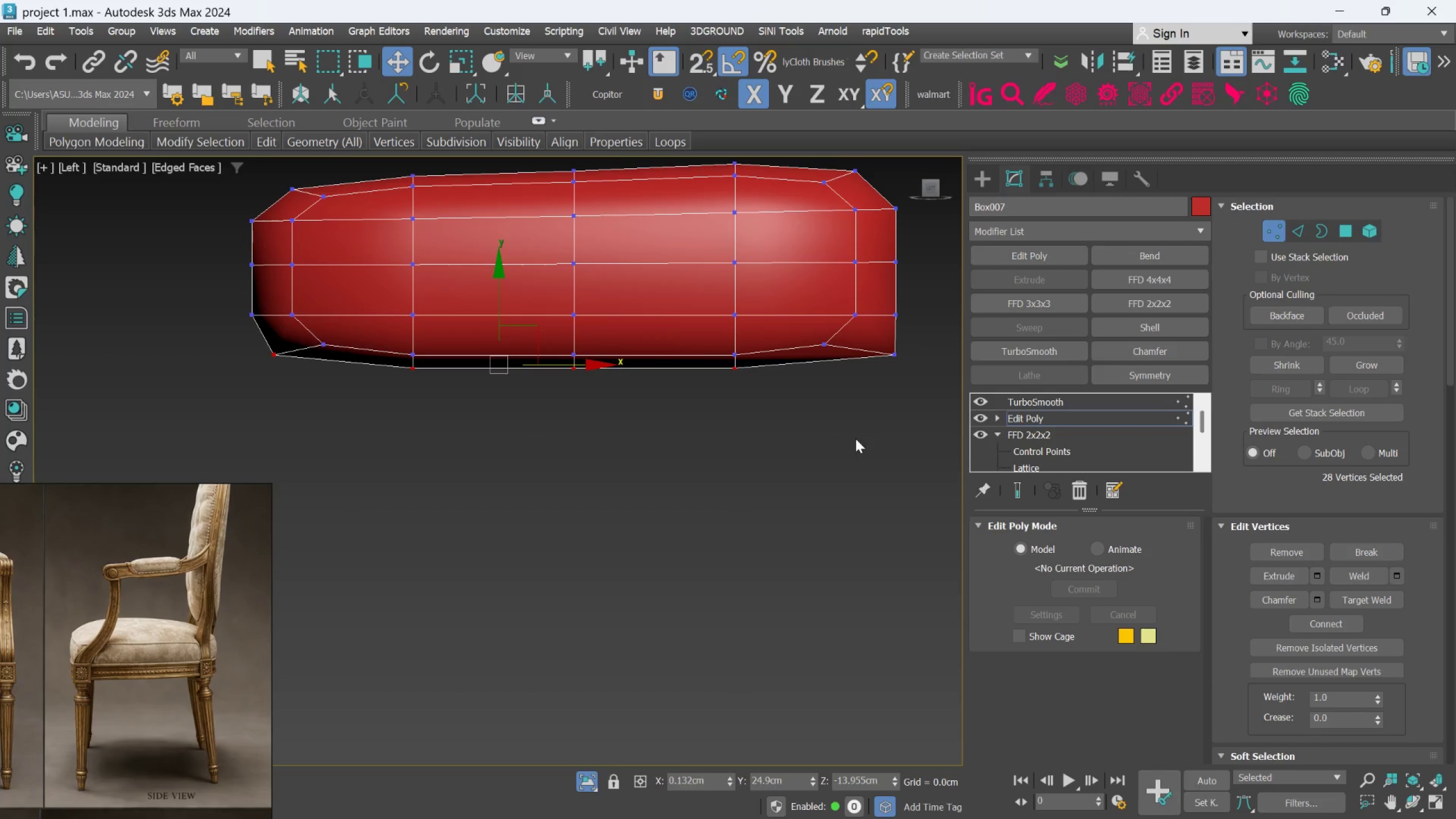 
hold_key(key=ControlLeft, duration=1.5)
left_click_drag(start_coordinate=[898, 415], to_coordinate=[878, 345])
 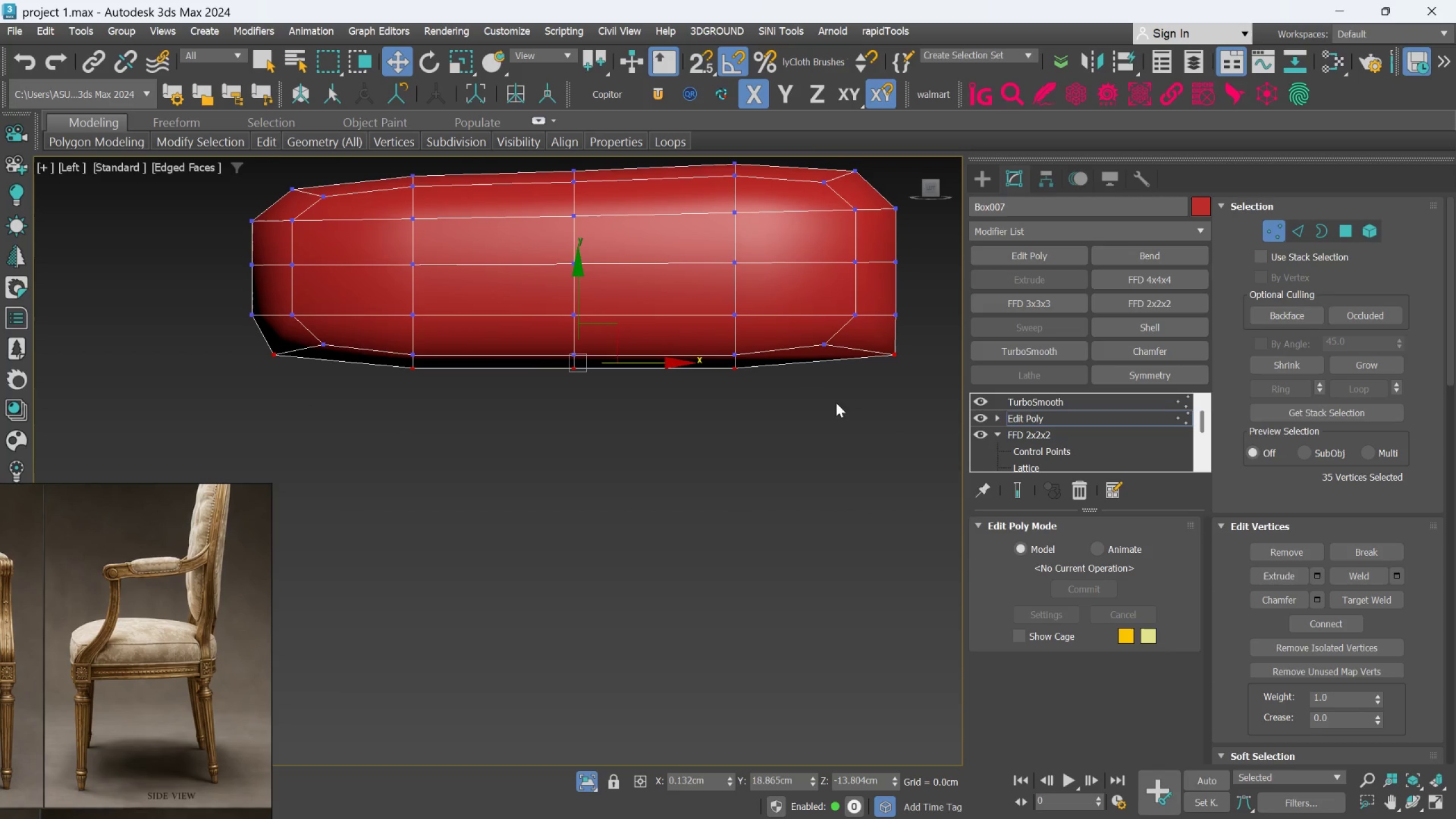 
hold_key(key=ControlLeft, duration=0.36)
 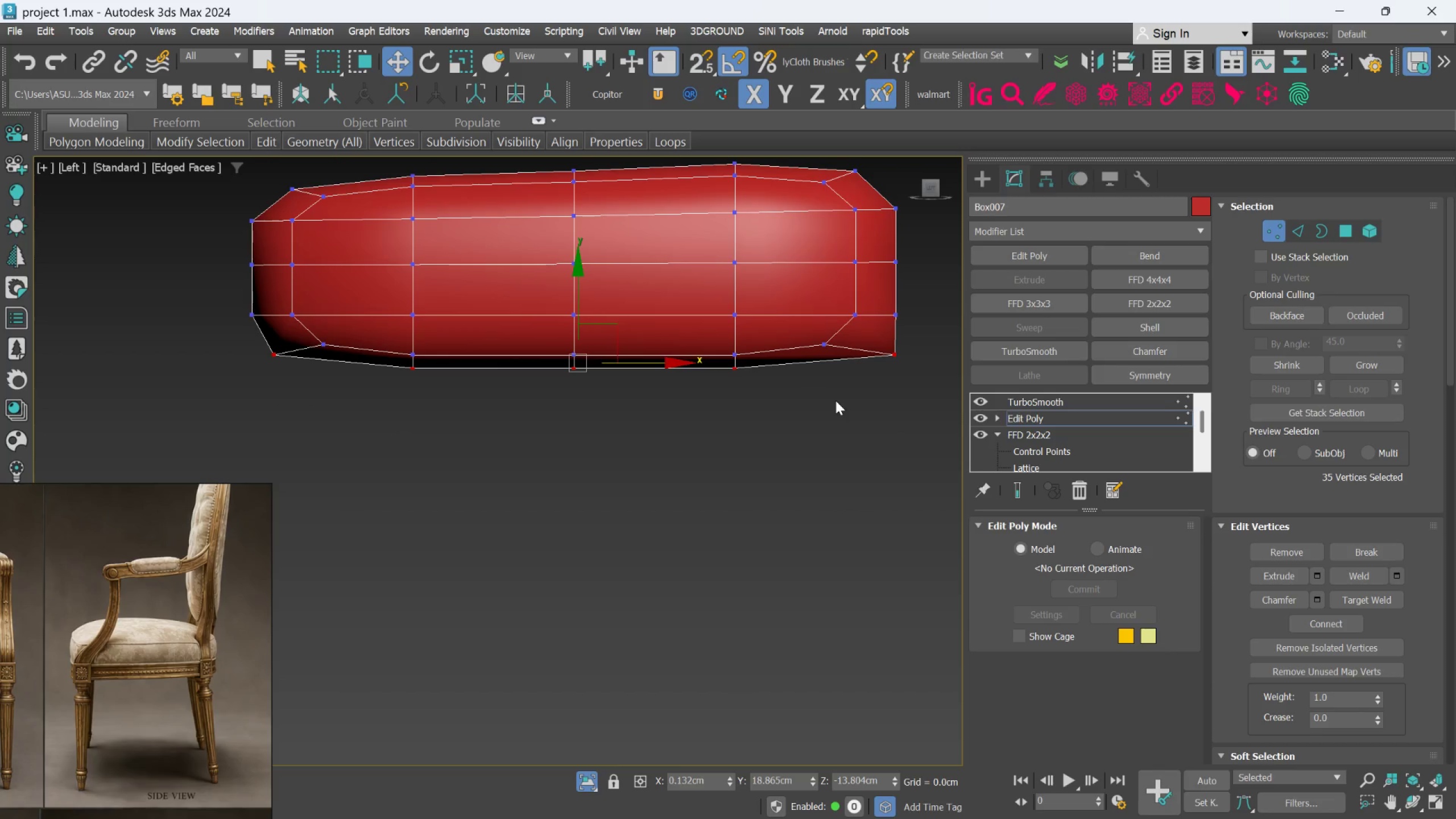 
type(wr)
 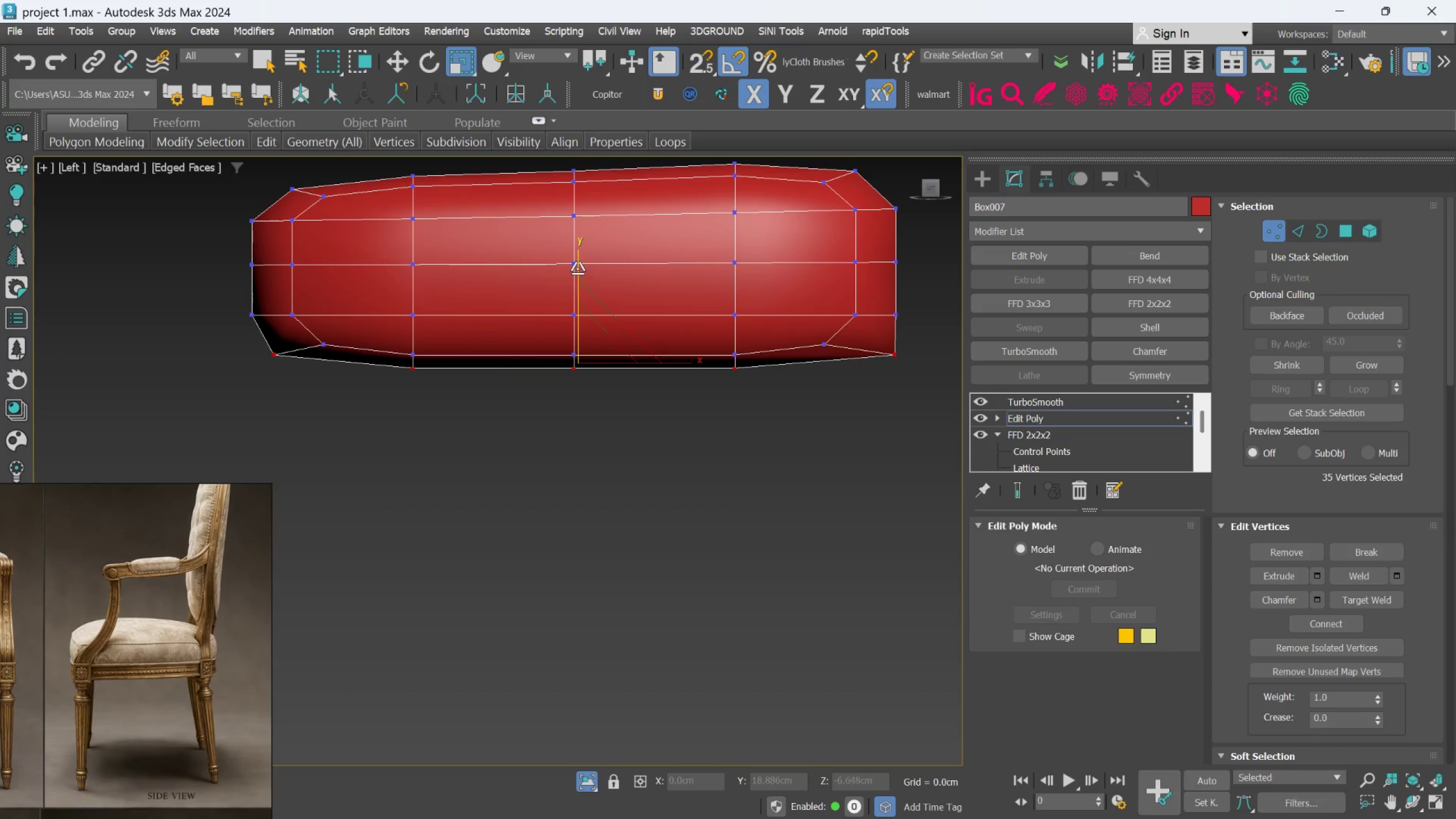 
left_click_drag(start_coordinate=[577, 266], to_coordinate=[574, 502])
 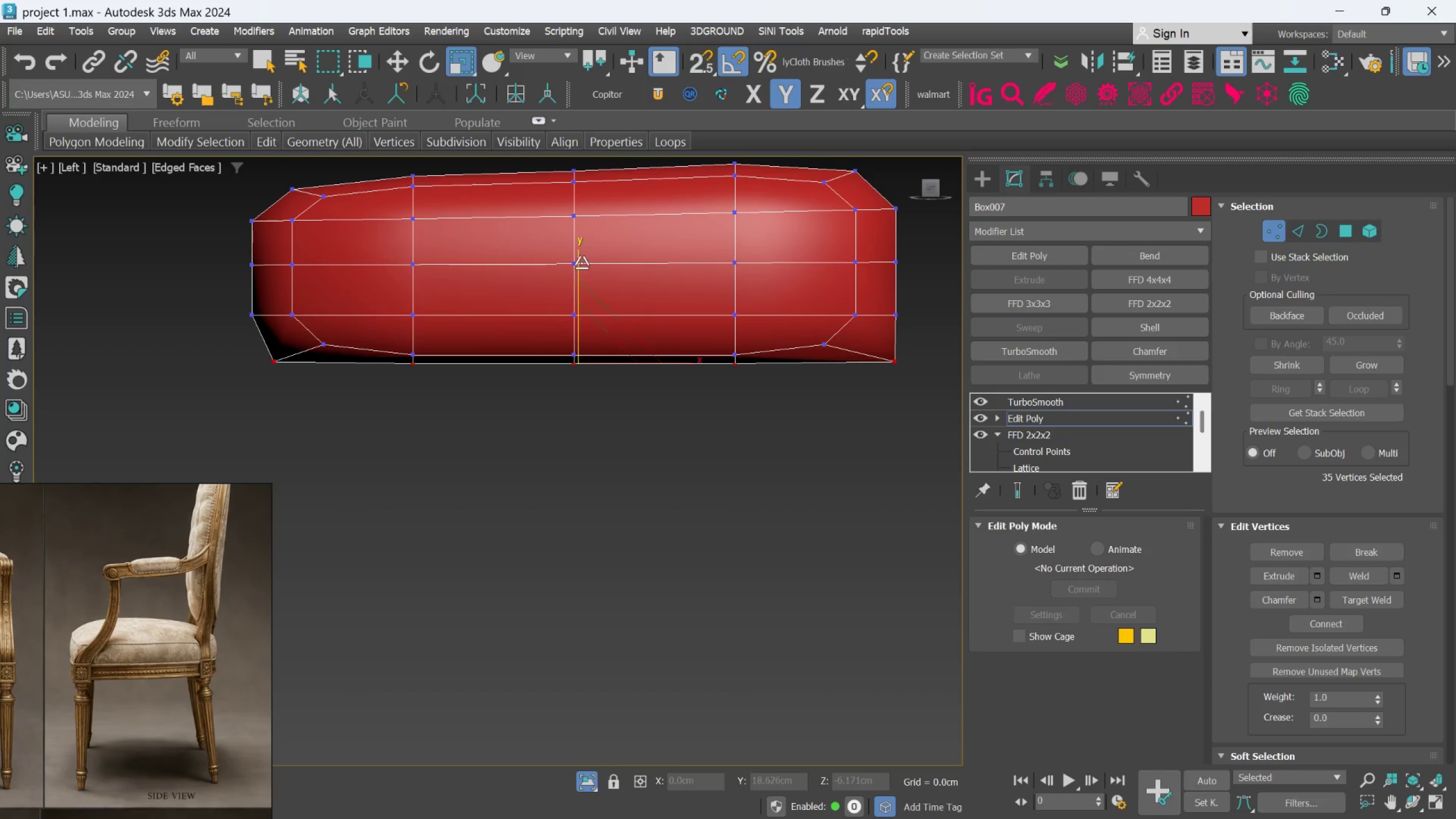 
left_click_drag(start_coordinate=[580, 263], to_coordinate=[589, 497])
 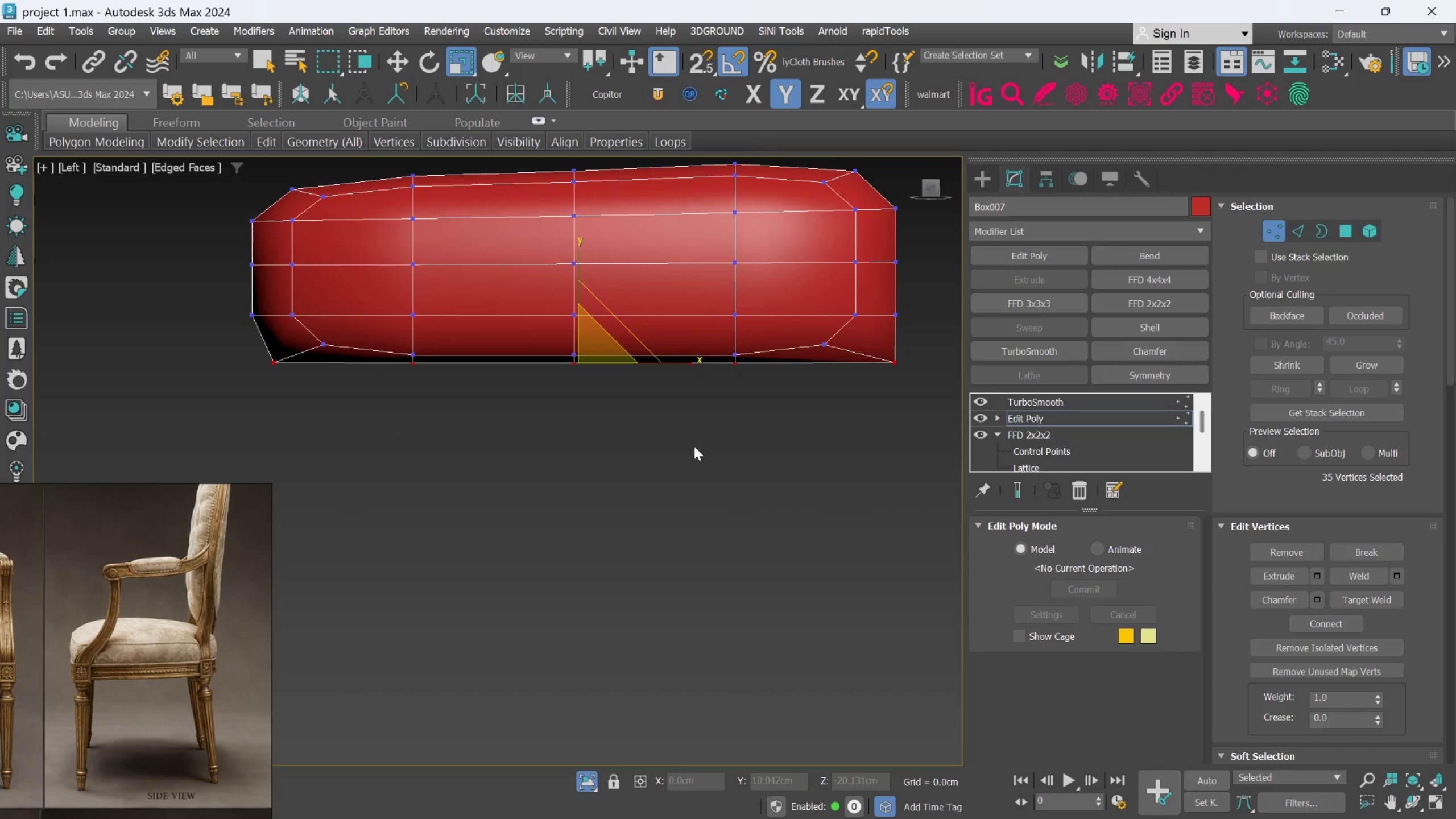 
hold_key(key=AltLeft, duration=0.45)
 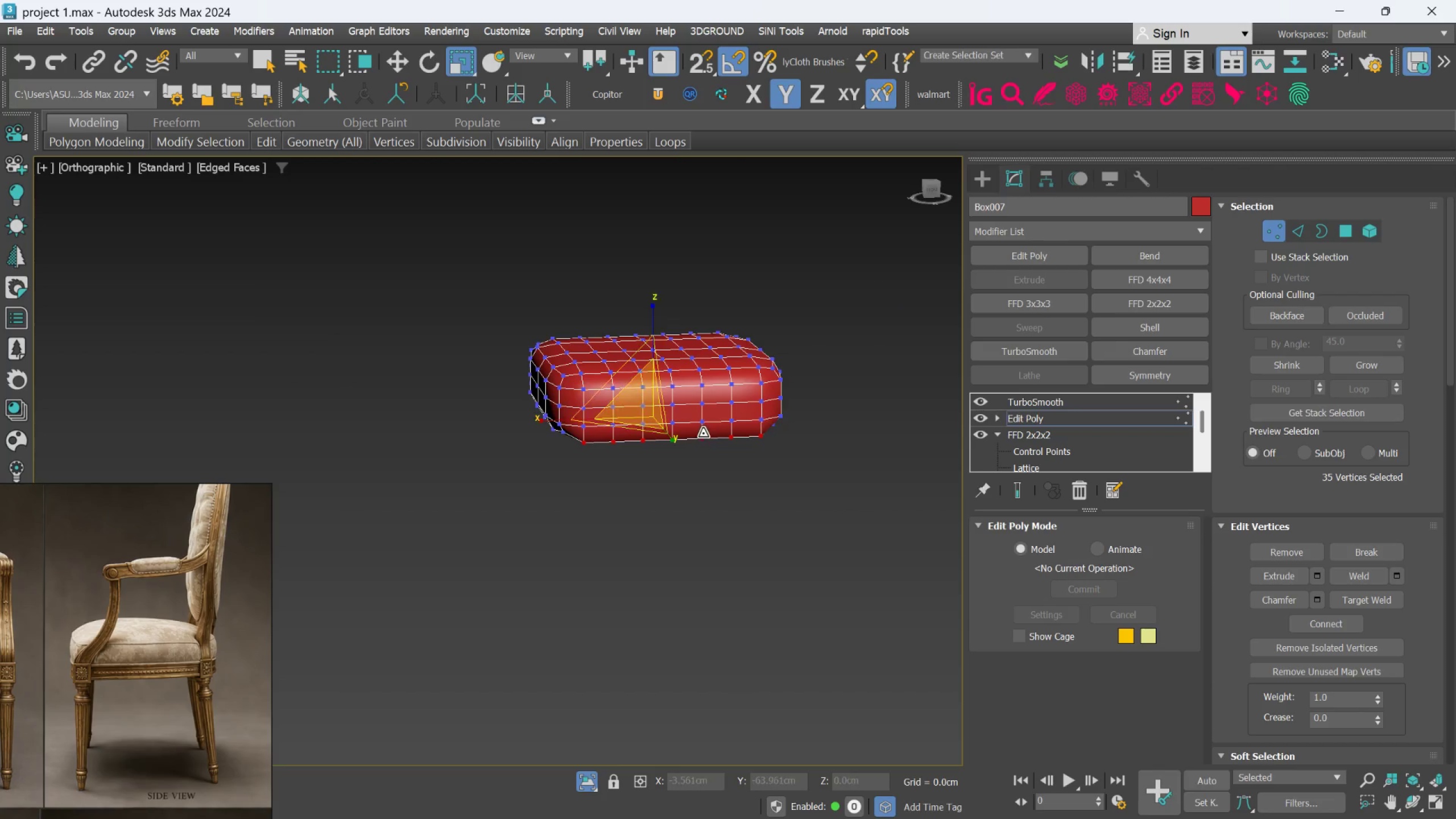 
scroll: coordinate [694, 446], scroll_direction: down, amount: 3.0
 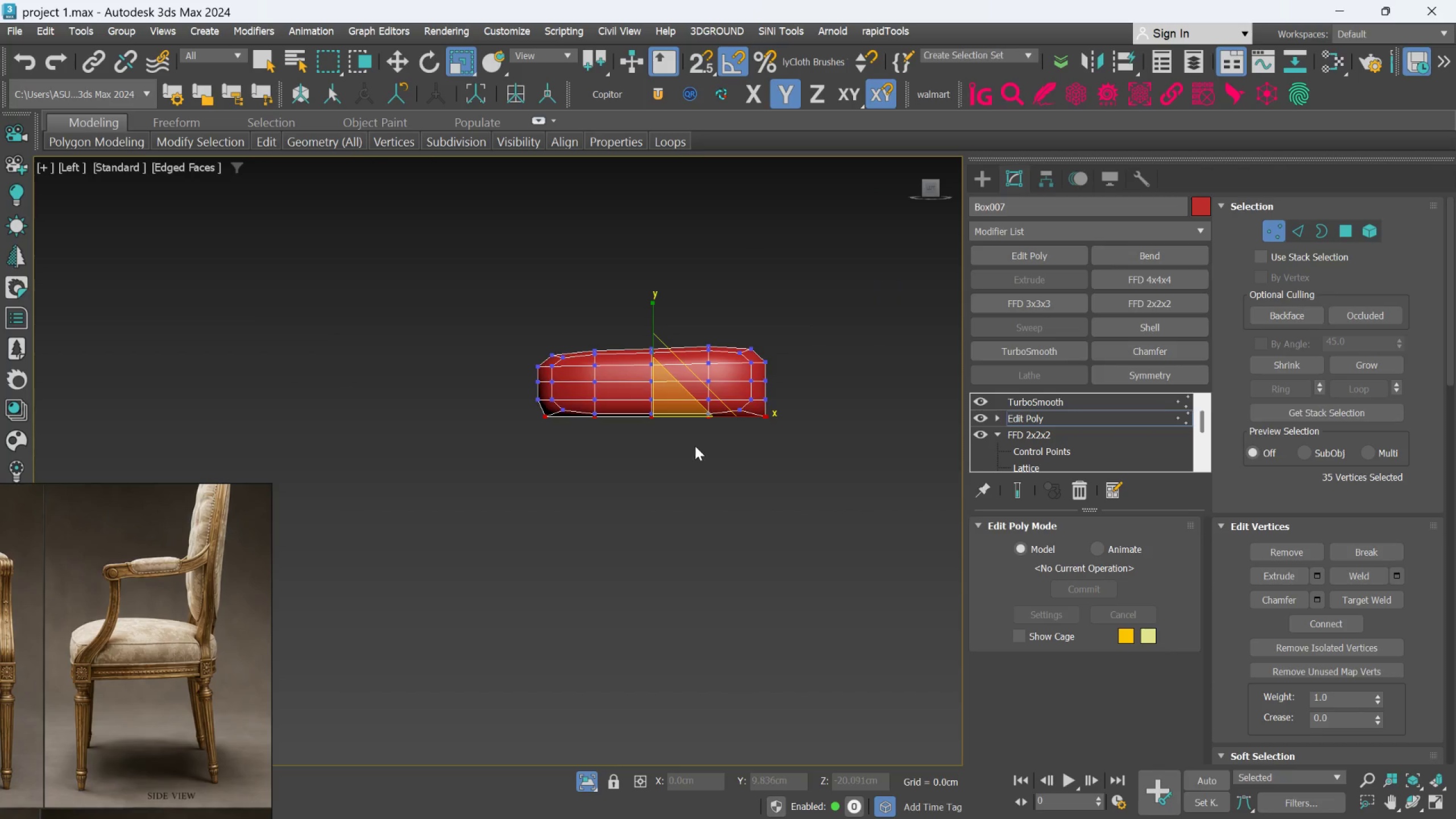 
hold_key(key=AltLeft, duration=1.5)
 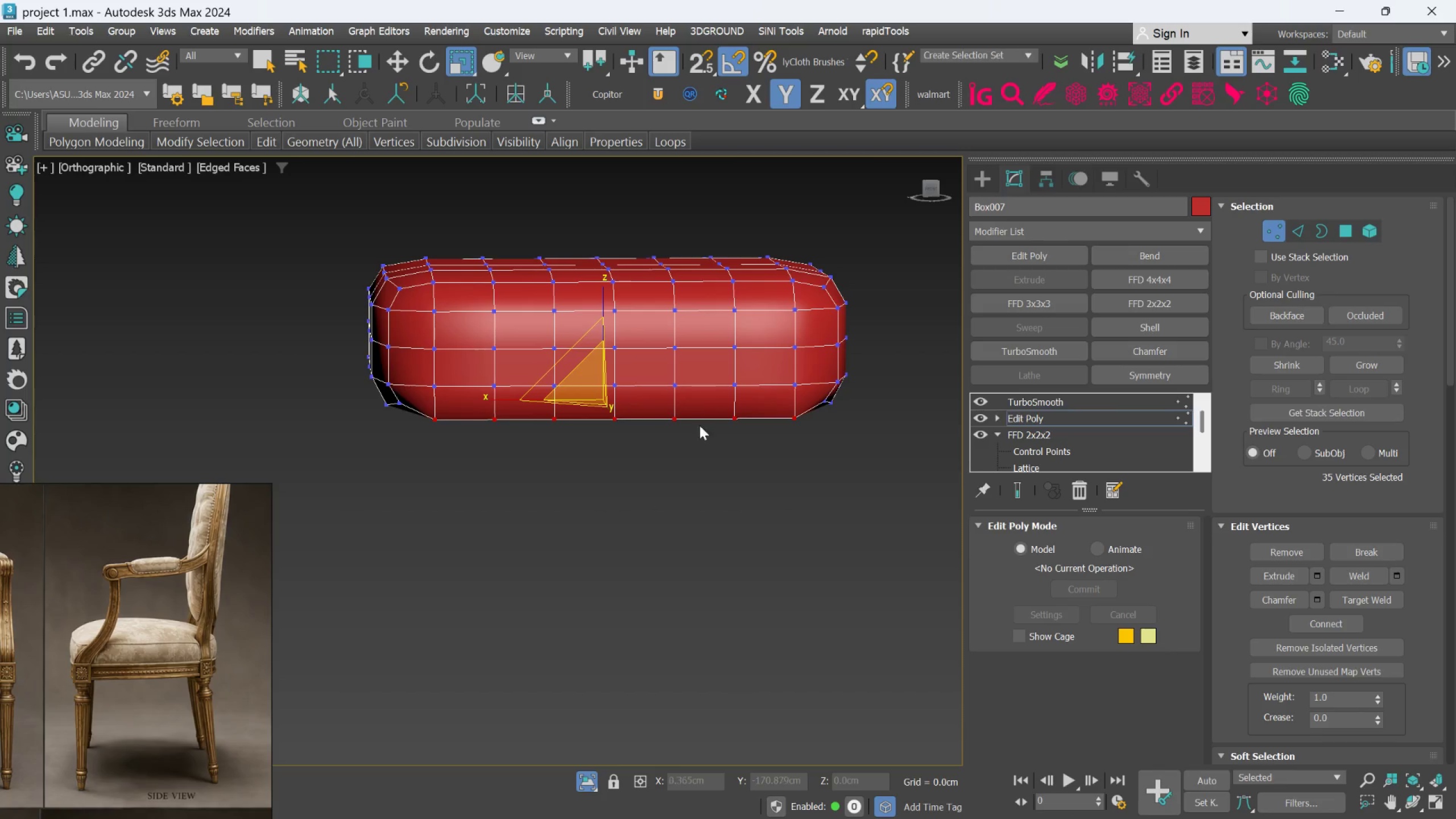 
scroll: coordinate [703, 433], scroll_direction: up, amount: 2.0
 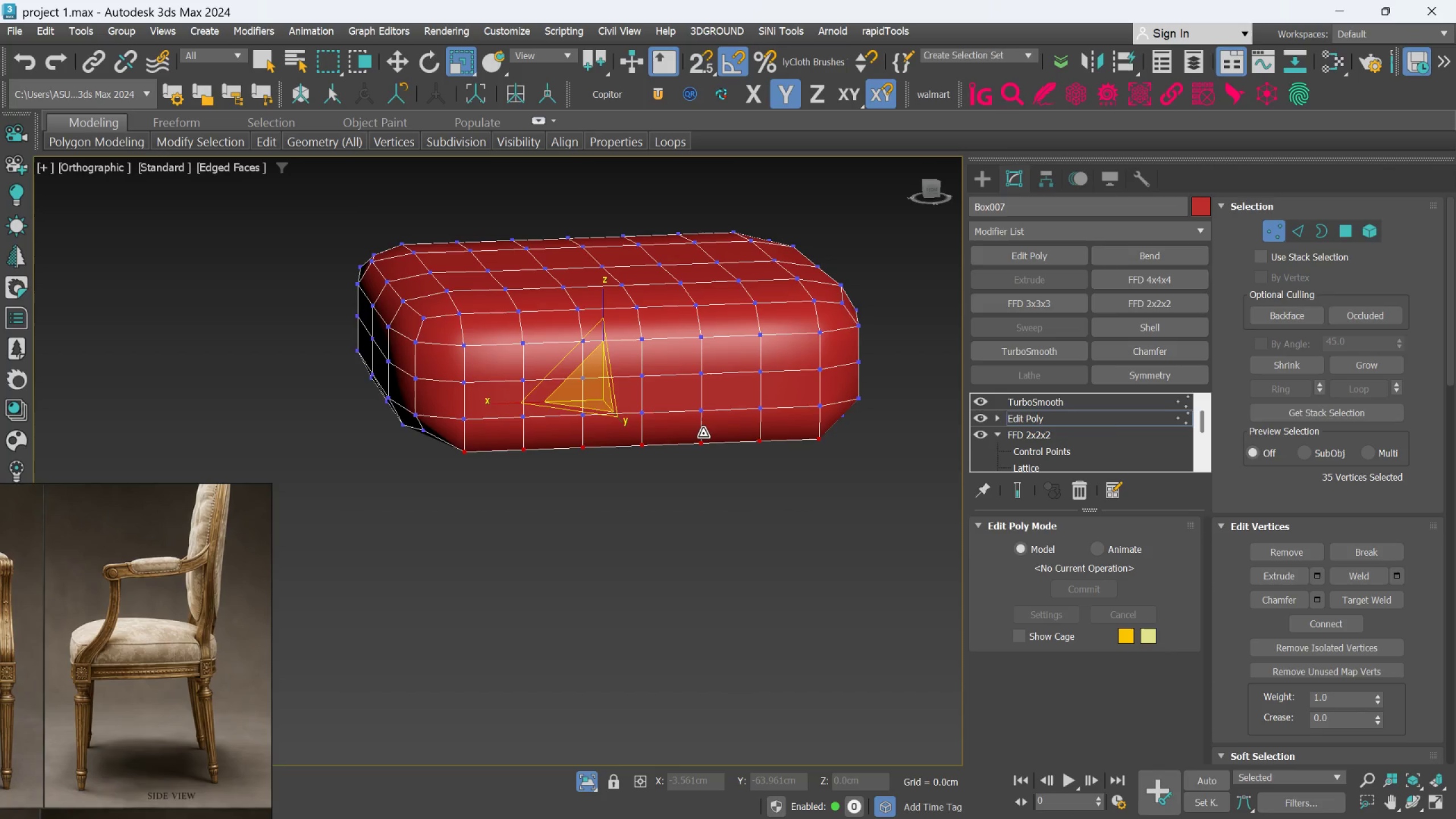 
hold_key(key=AltLeft, duration=0.44)
 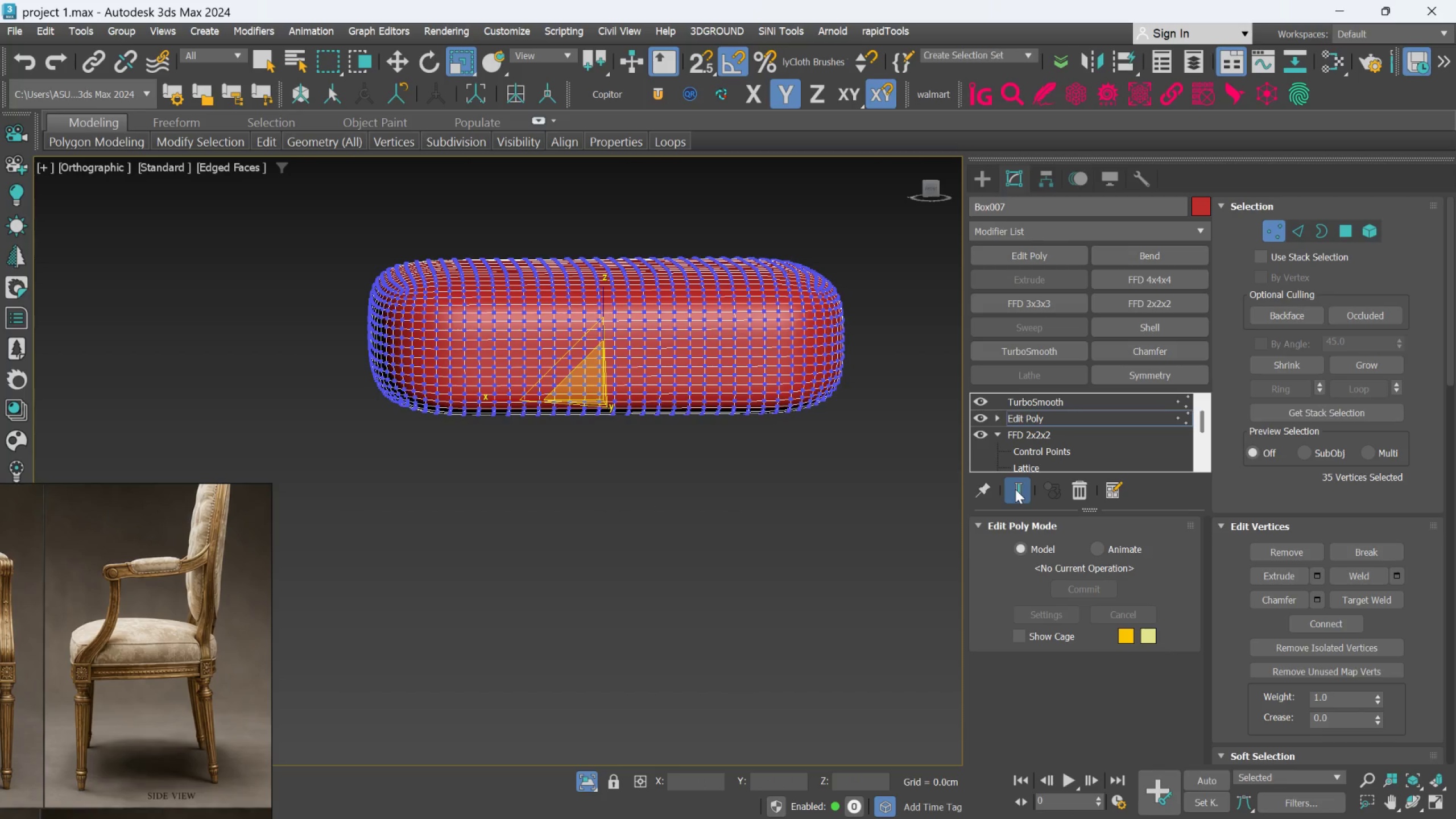 
hold_key(key=AltLeft, duration=1.22)
 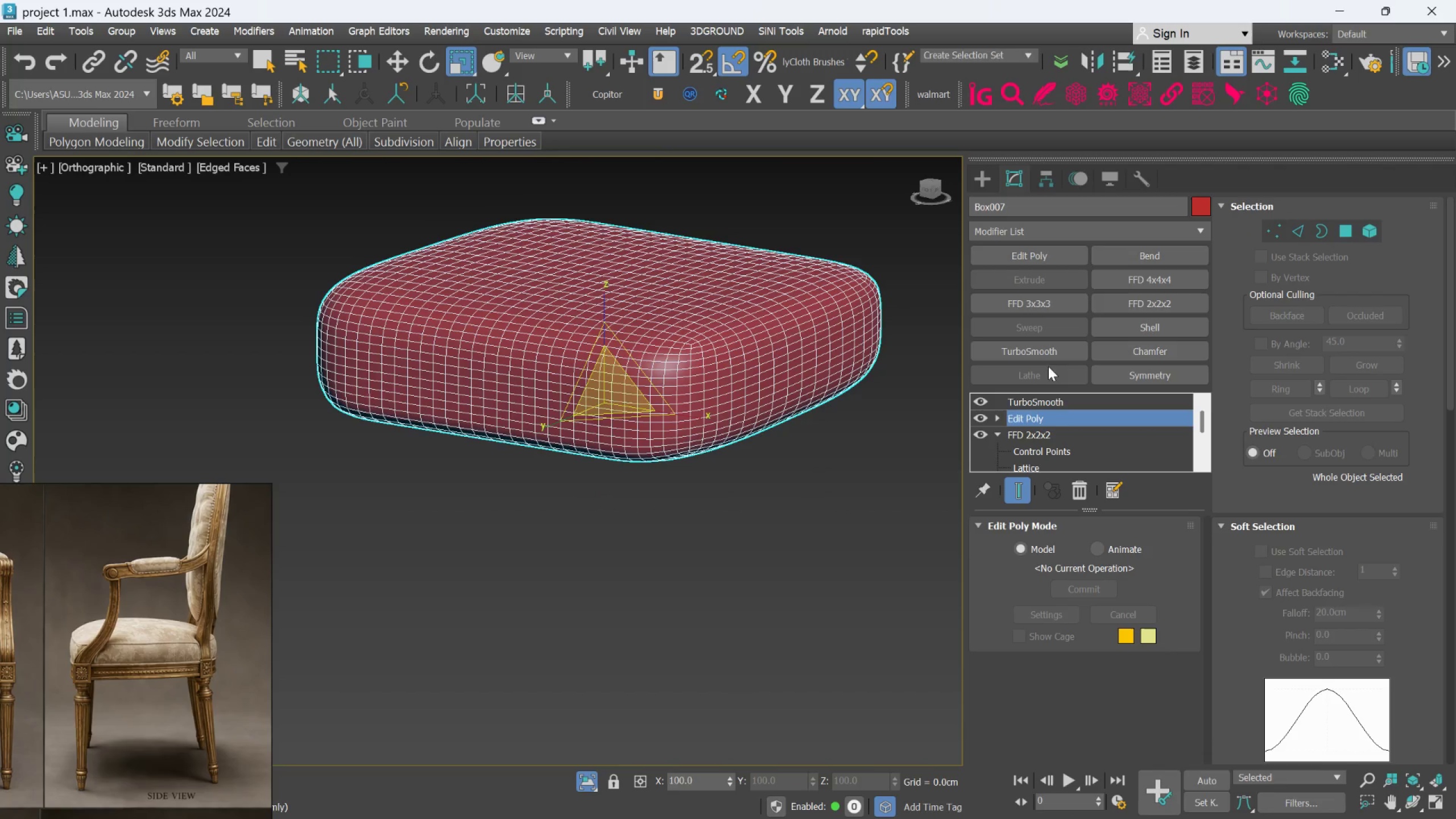 
hold_key(key=AltLeft, duration=0.78)
 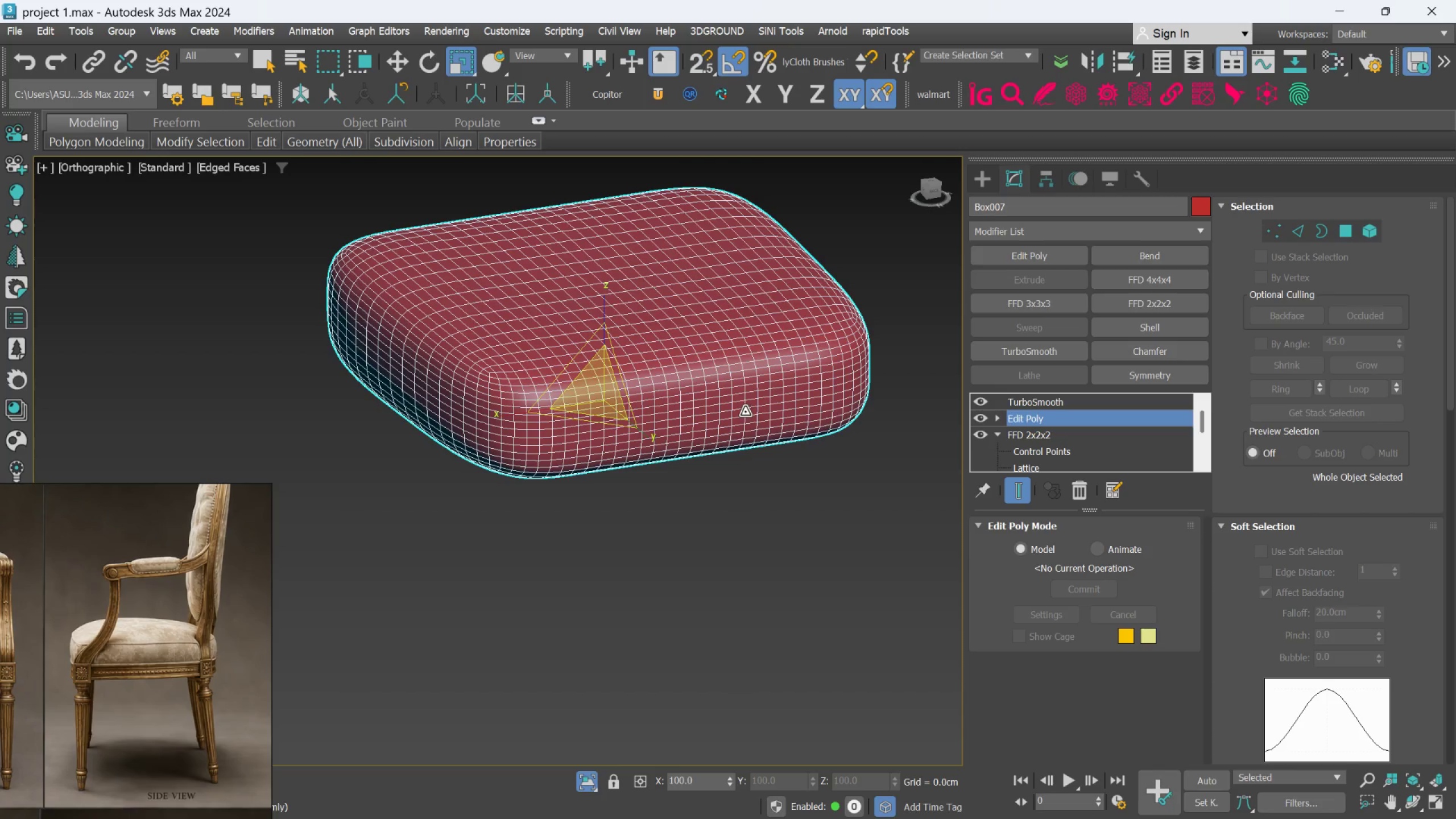 
hold_key(key=AltLeft, duration=1.5)
 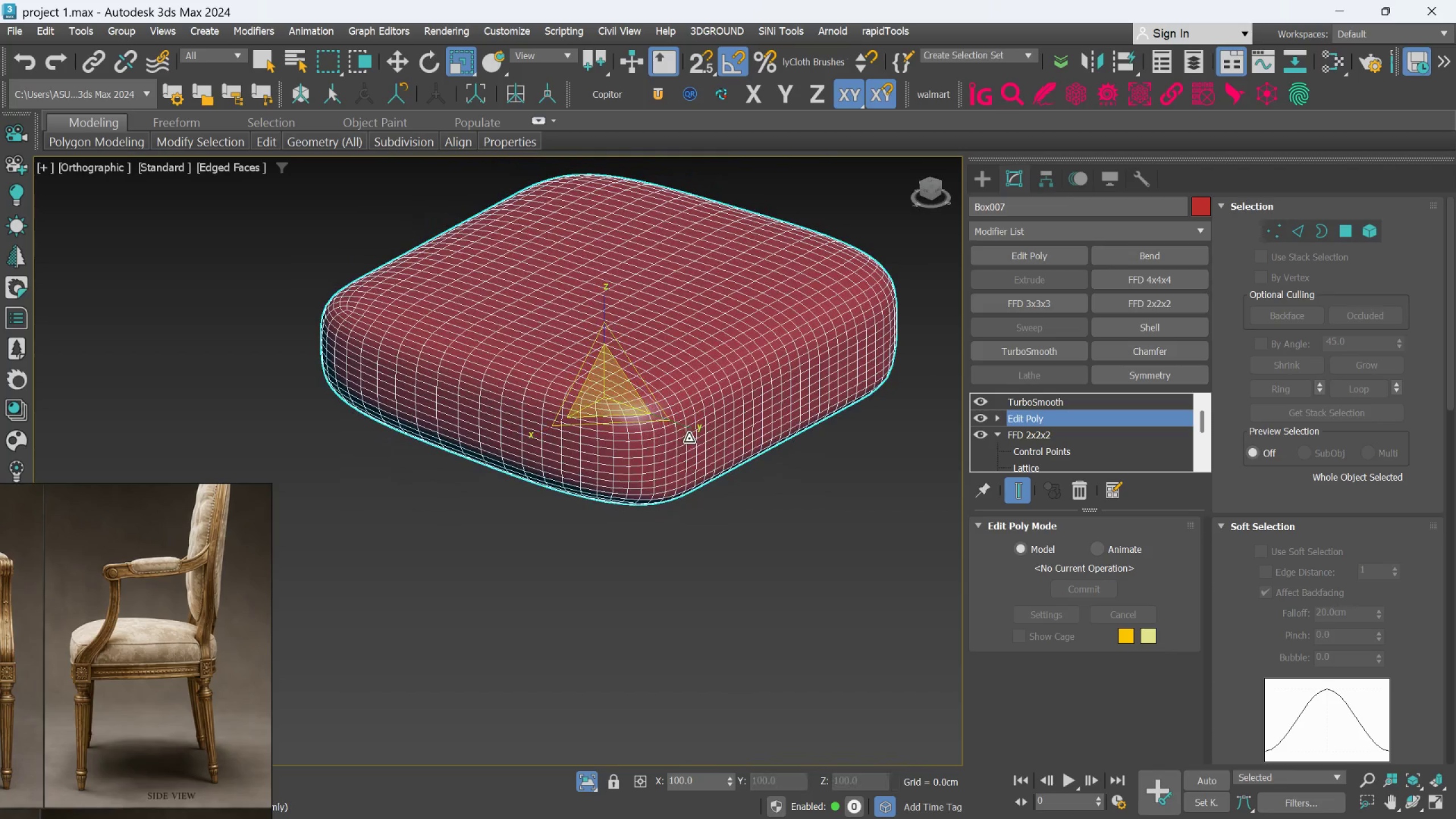 
scroll: coordinate [689, 438], scroll_direction: up, amount: 1.0
 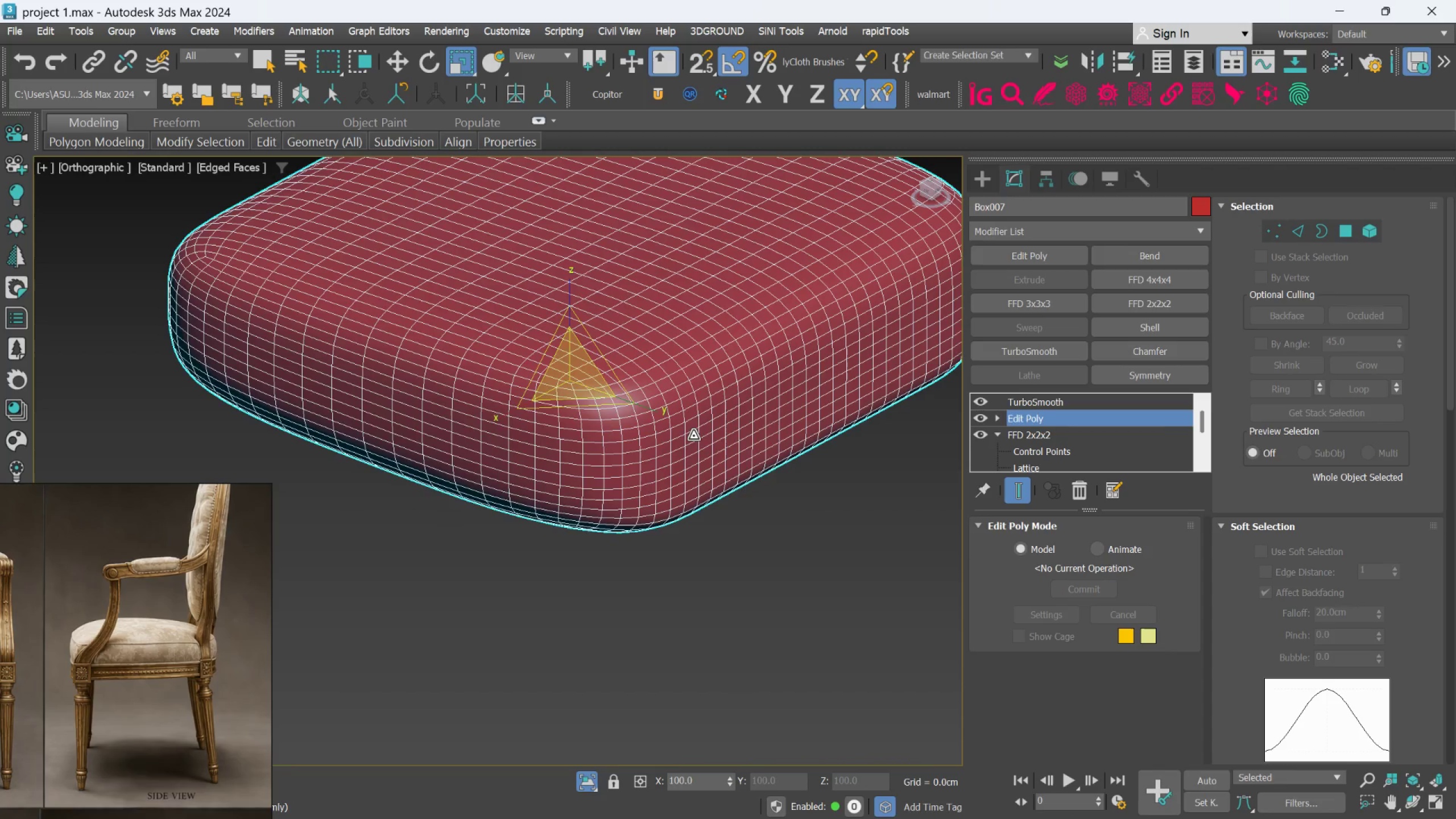 
scroll: coordinate [693, 433], scroll_direction: down, amount: 2.0
 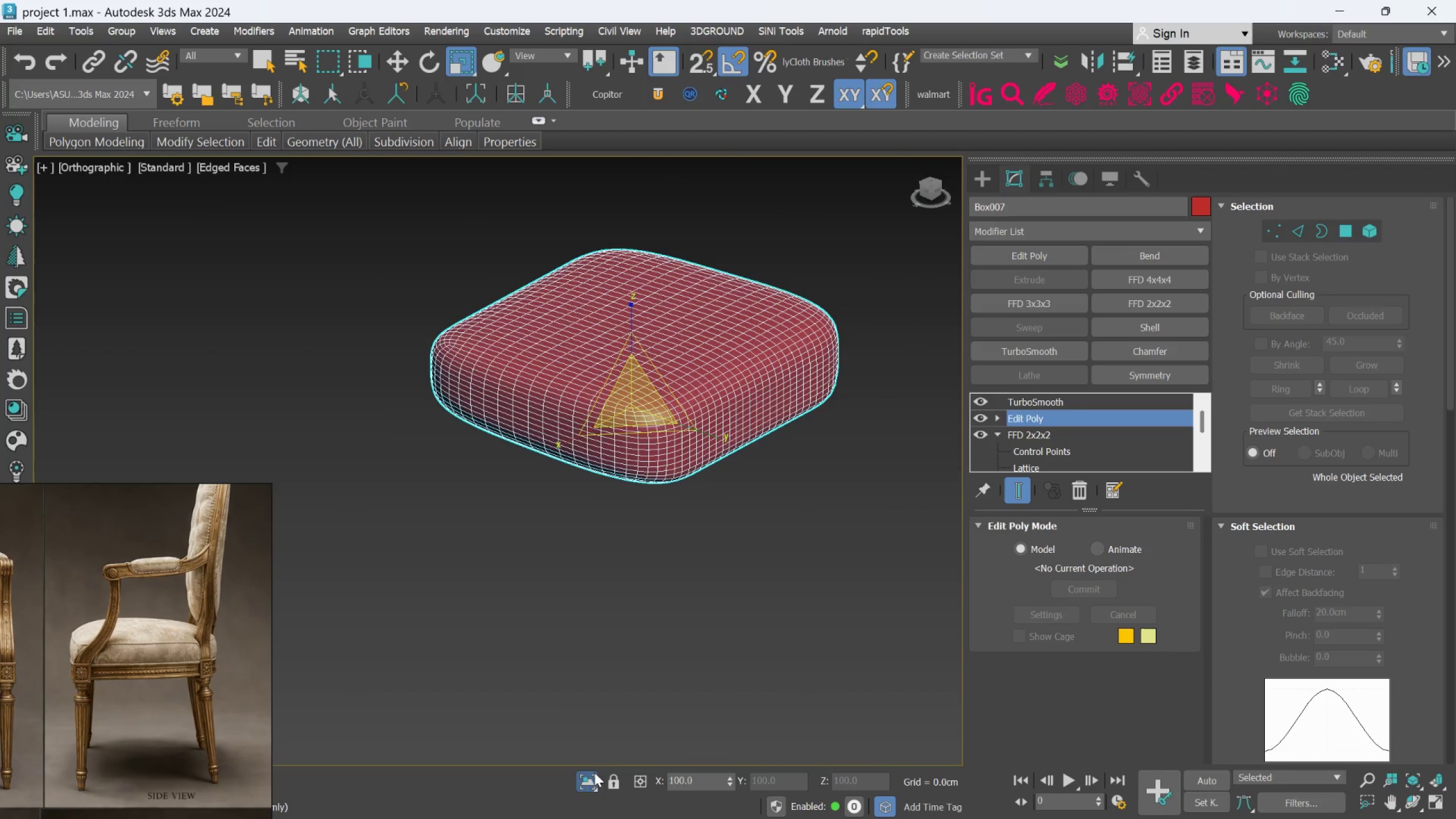 
left_click([580, 777])
 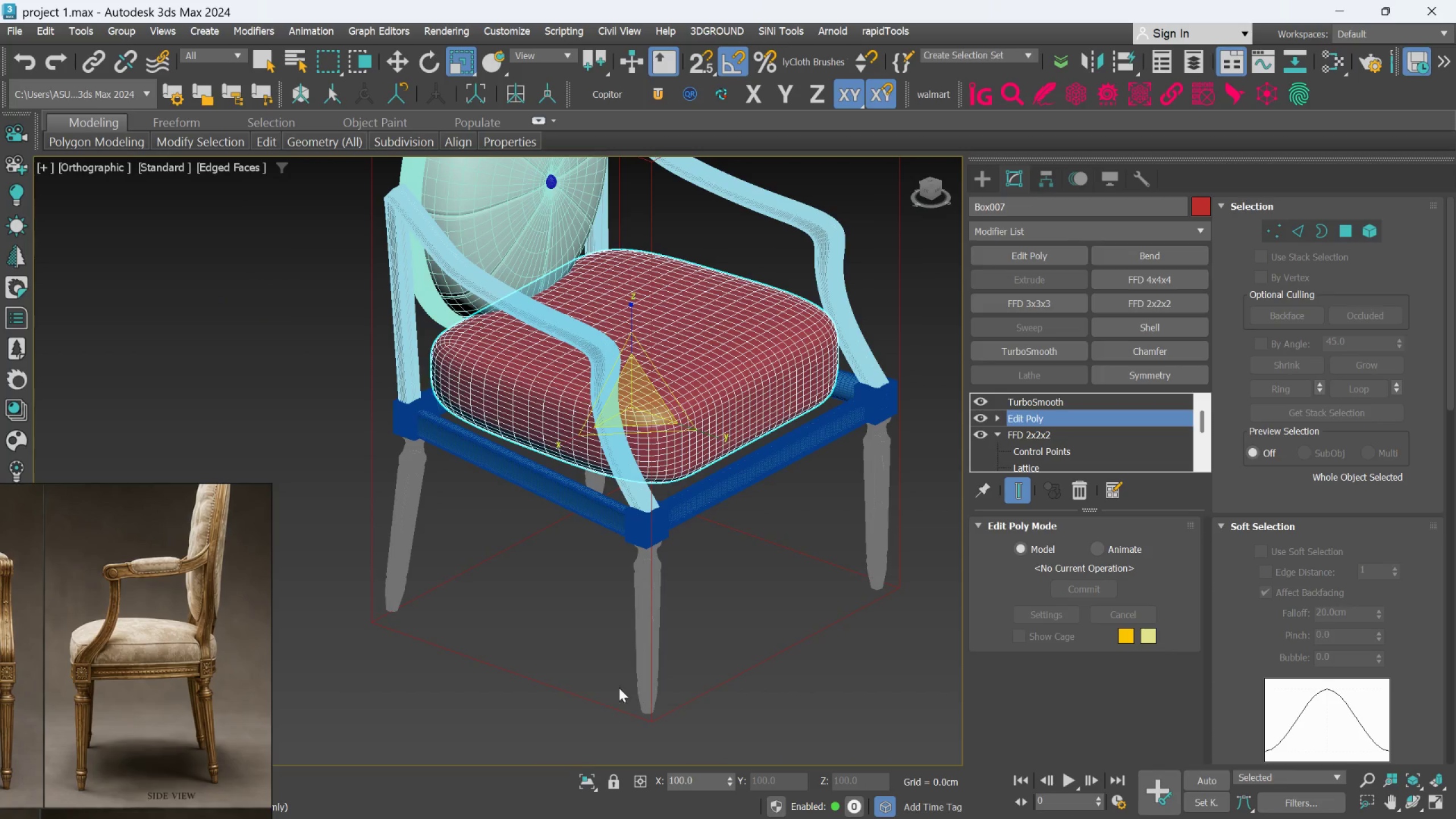 
hold_key(key=AltLeft, duration=1.36)
 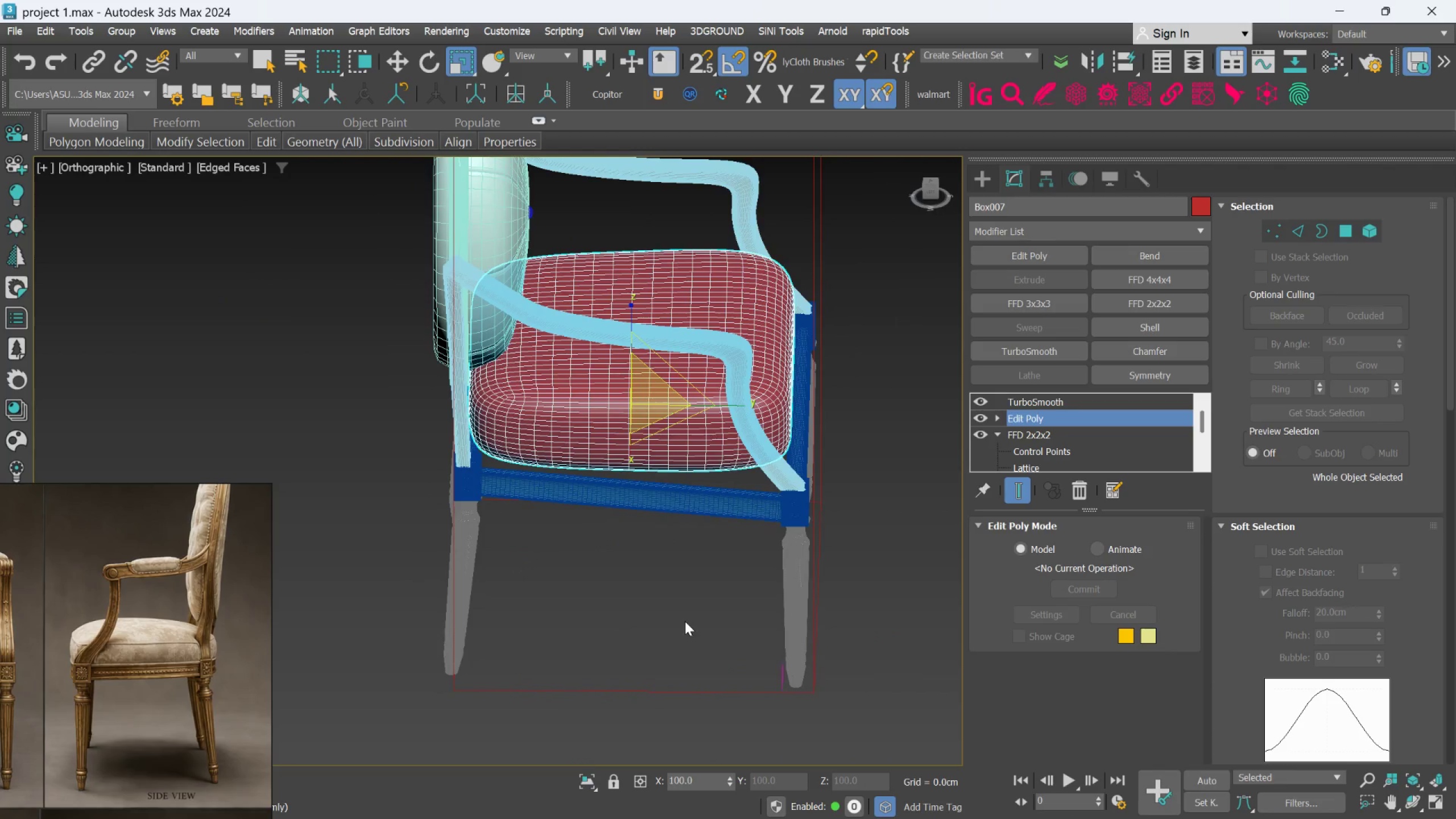 
hold_key(key=AltLeft, duration=0.44)
 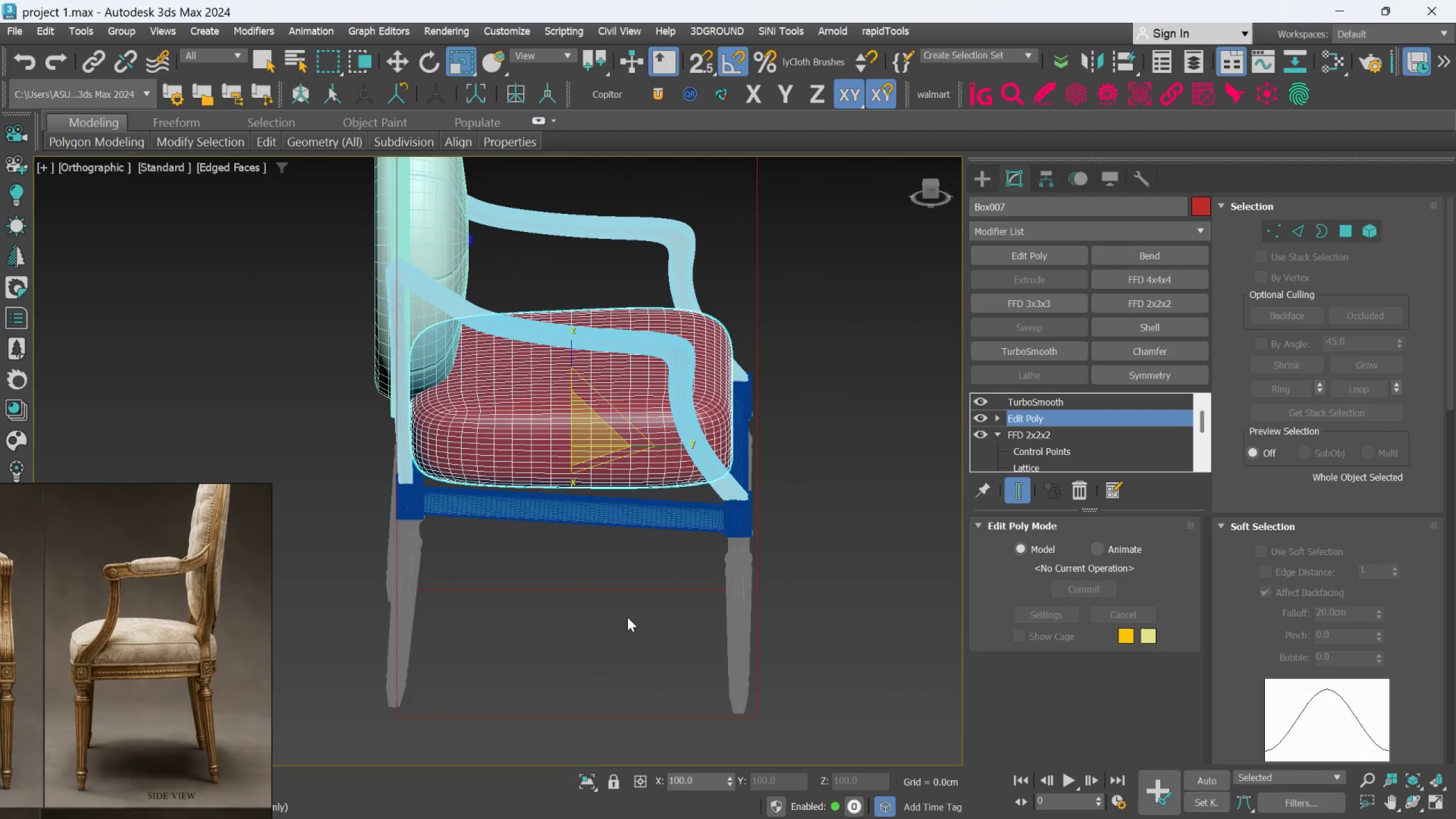 
hold_key(key=AltLeft, duration=0.94)
 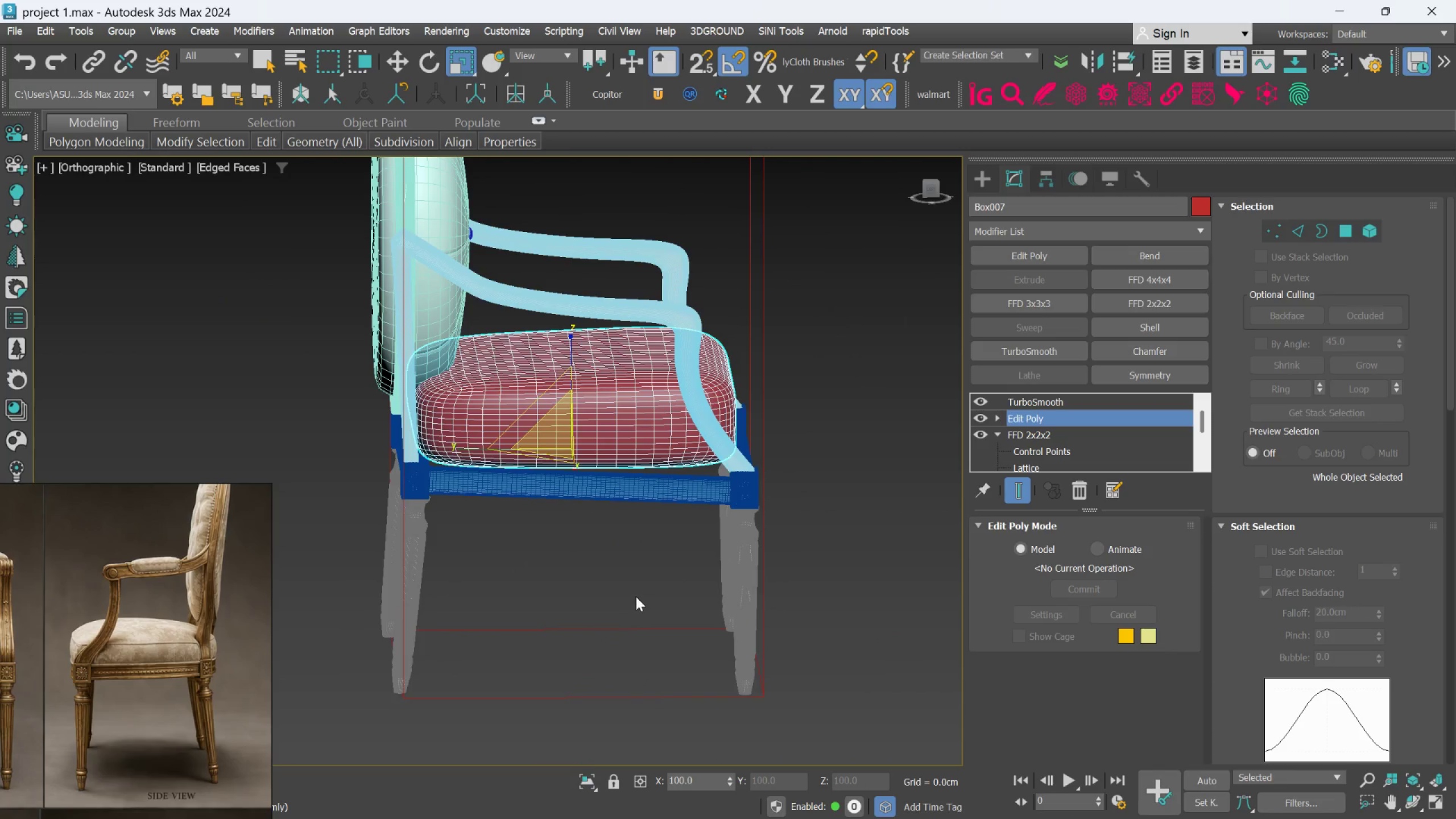 
scroll: coordinate [636, 597], scroll_direction: up, amount: 1.0
 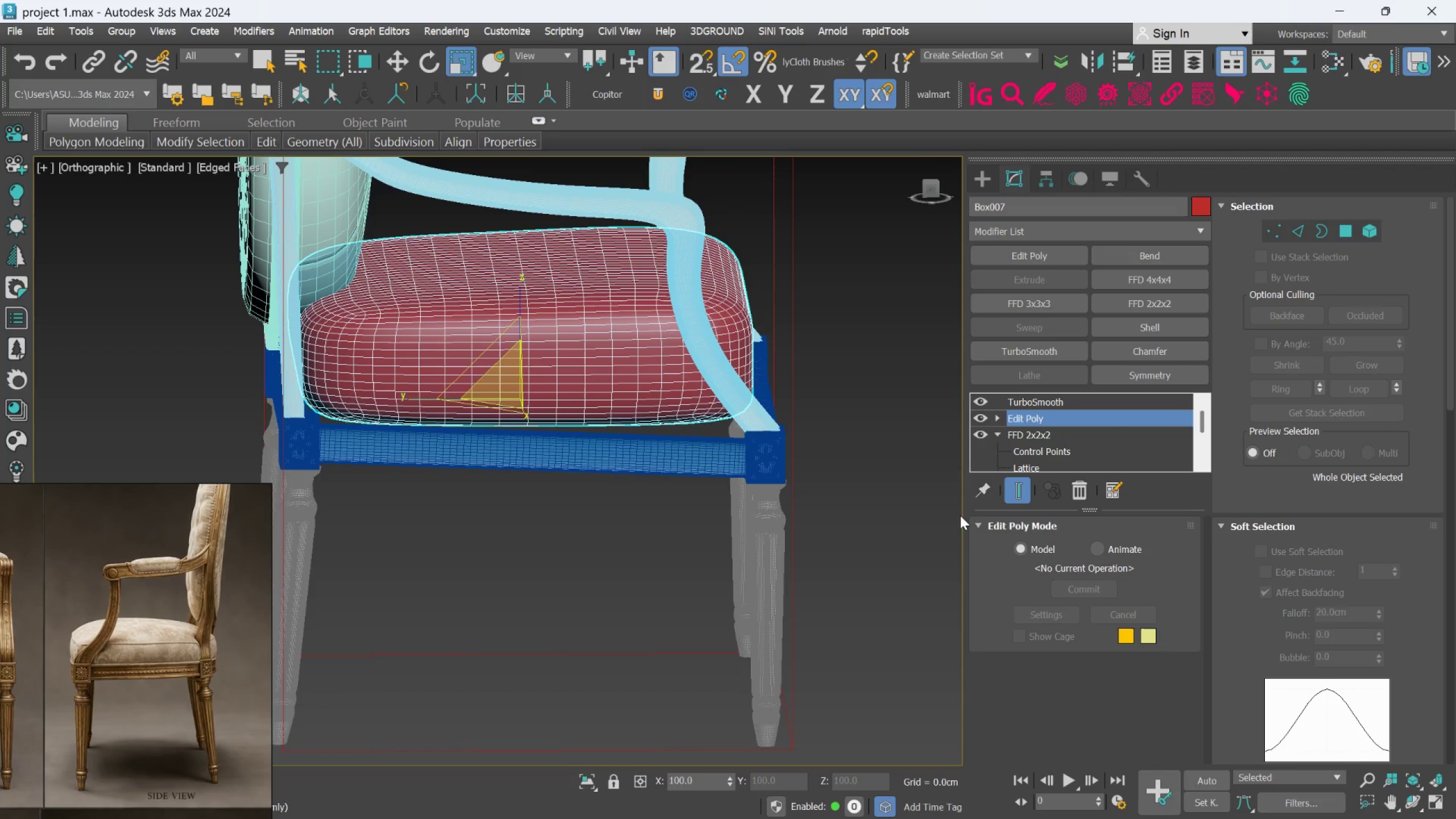 
left_click([854, 531])
 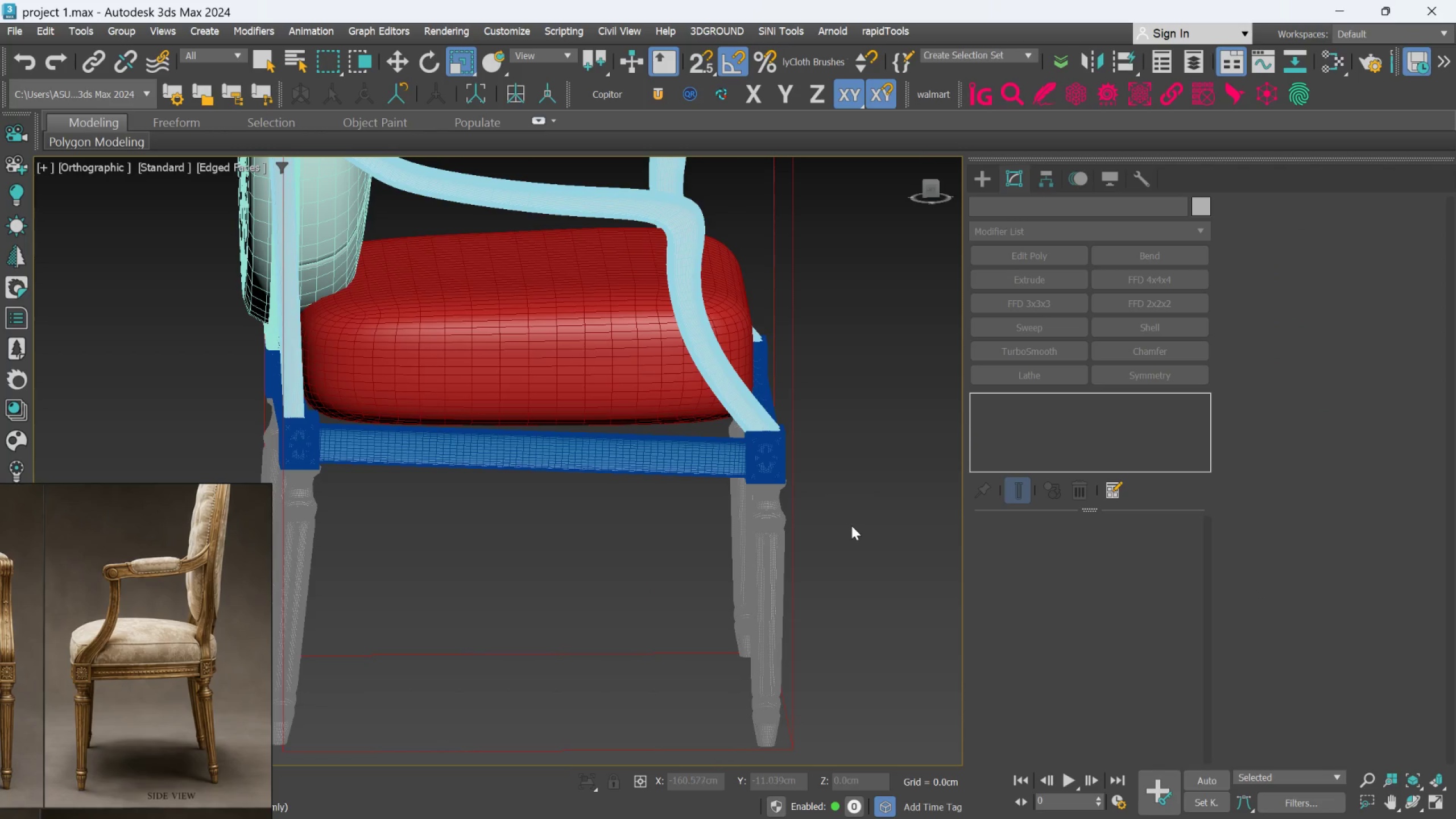 
left_click([667, 391])
 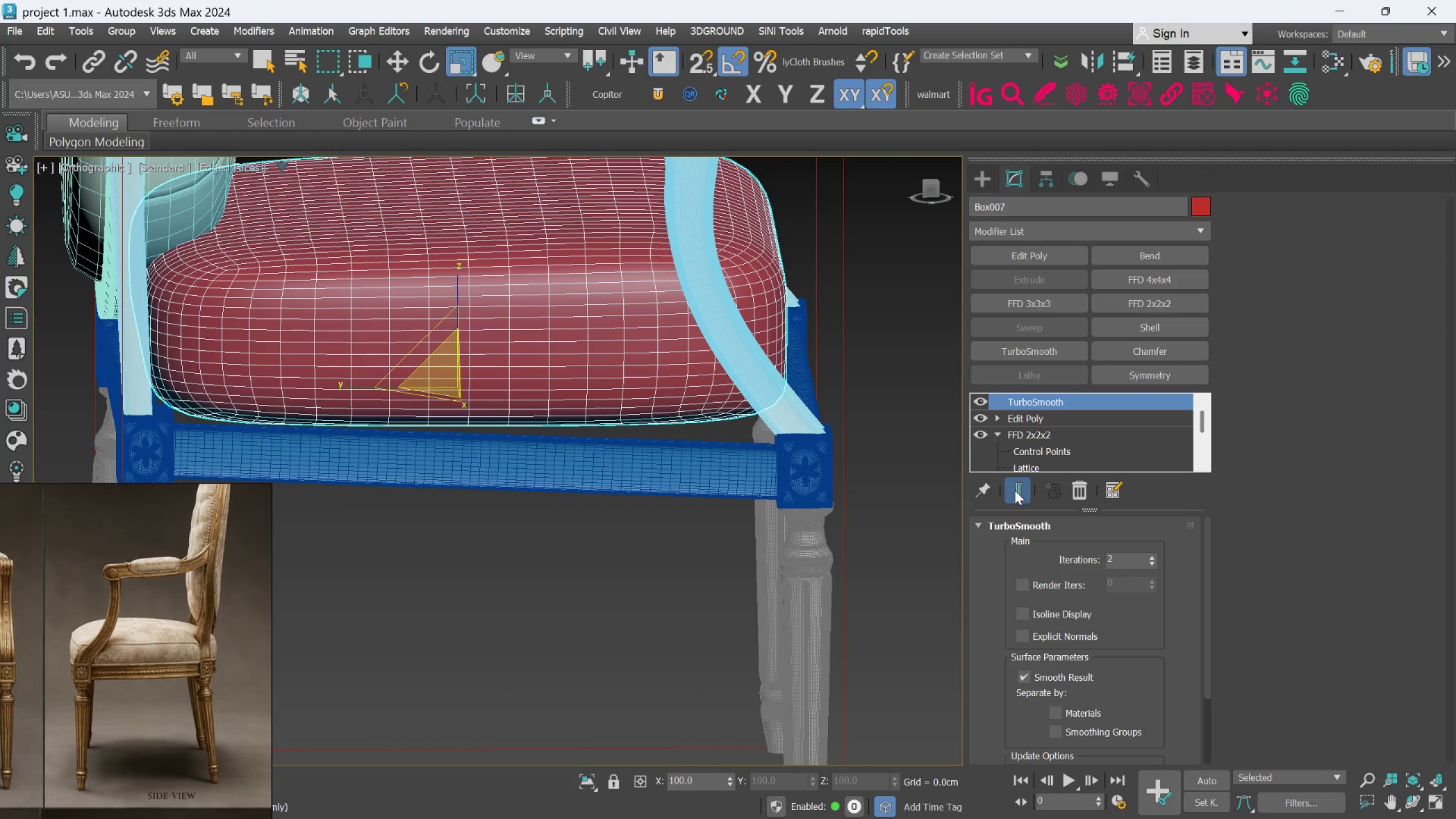 
scroll: coordinate [671, 425], scroll_direction: up, amount: 1.0
 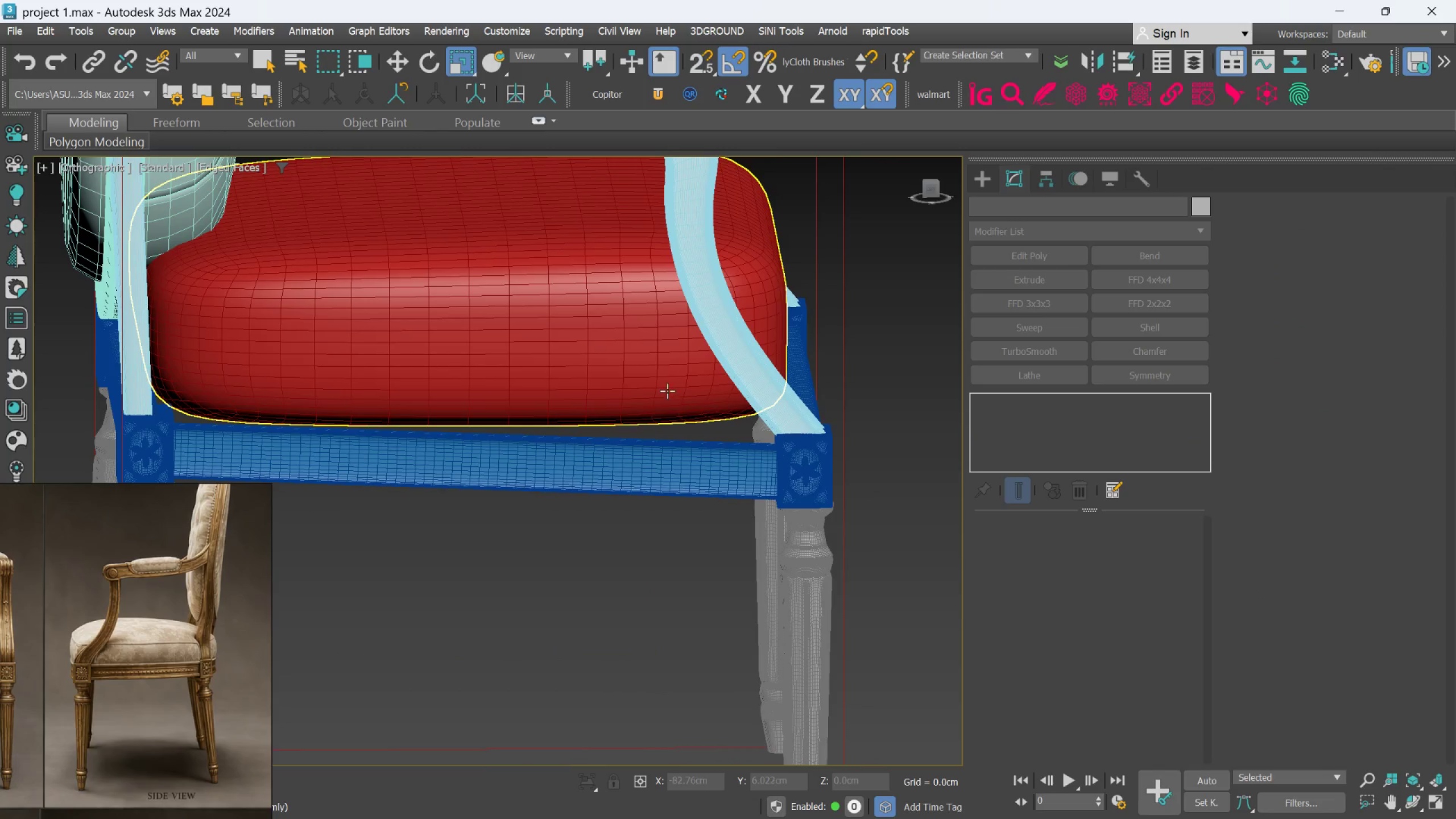 
left_click([1030, 413])
 